 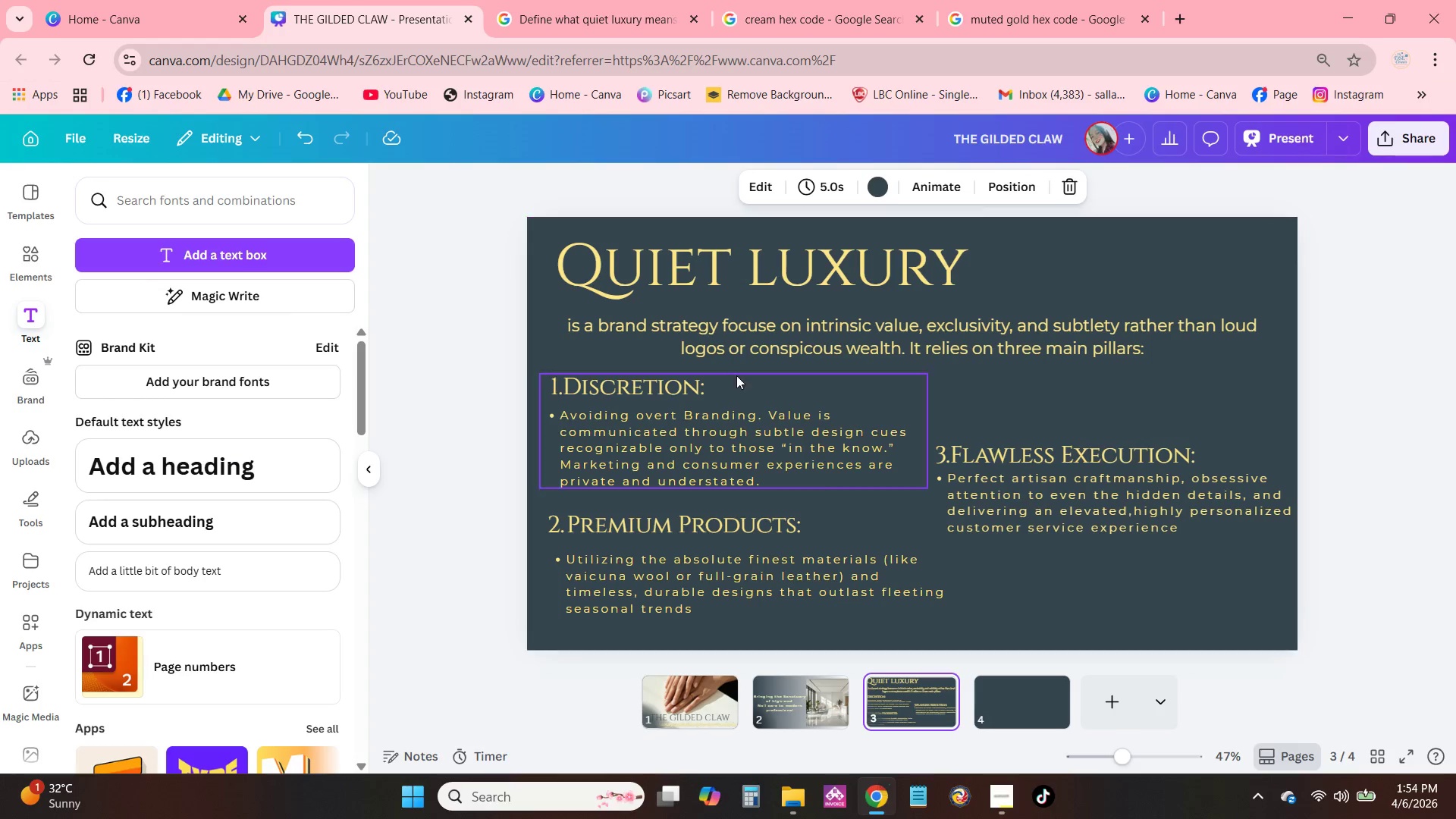 
left_click([717, 288])
 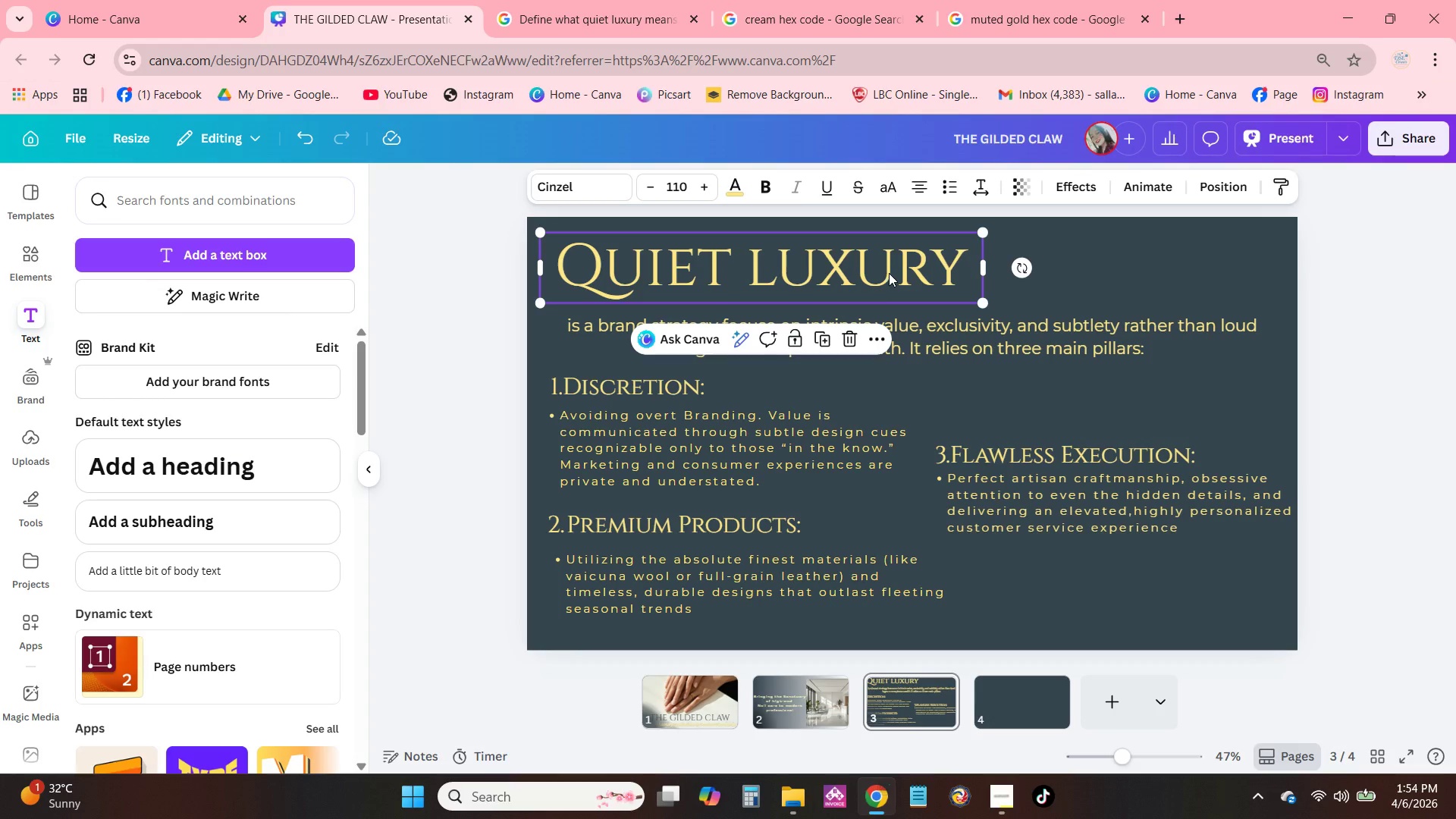 
key(Control+C)
 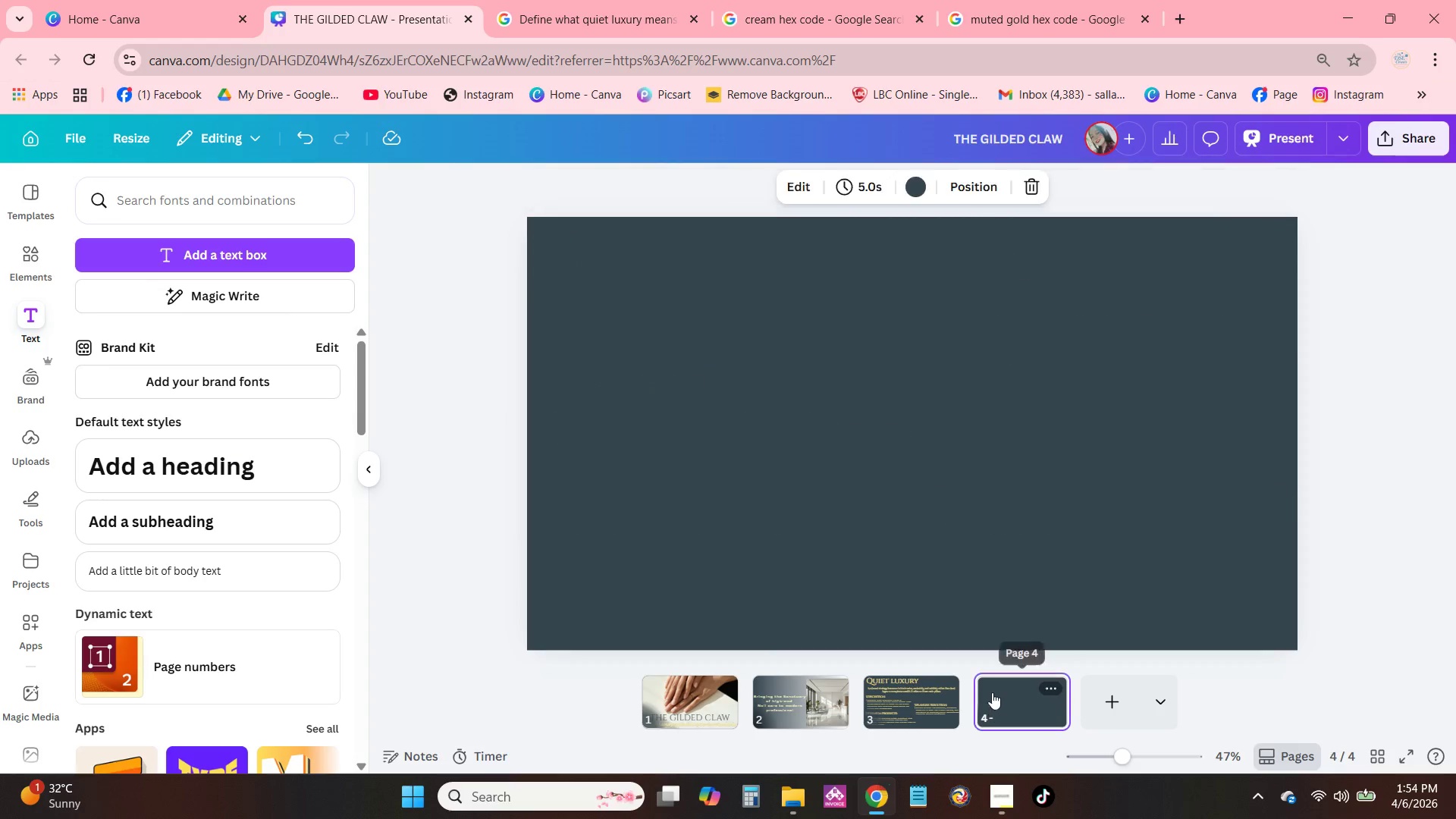 
double_click([886, 396])
 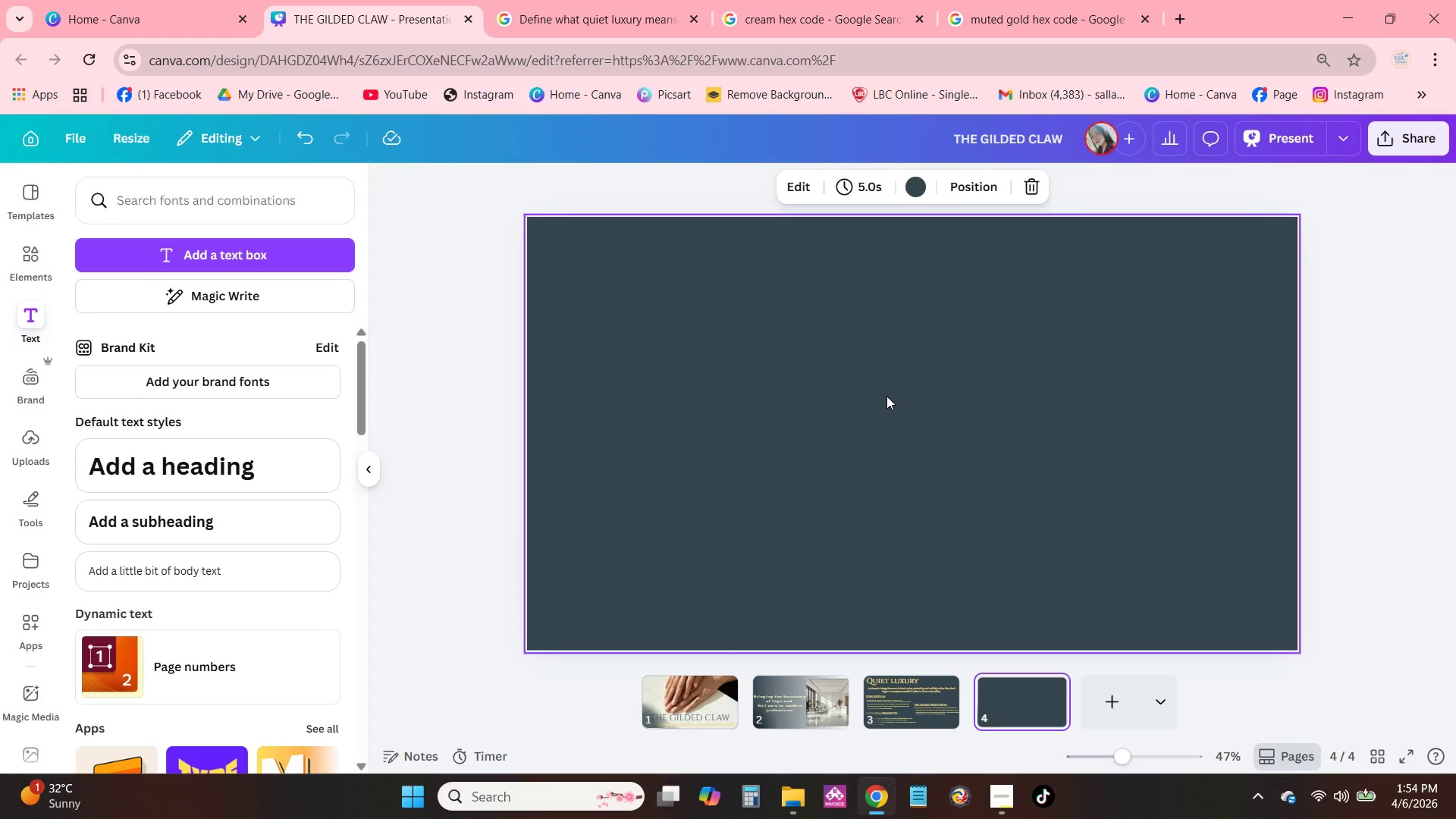 
key(Control+ControlLeft)
 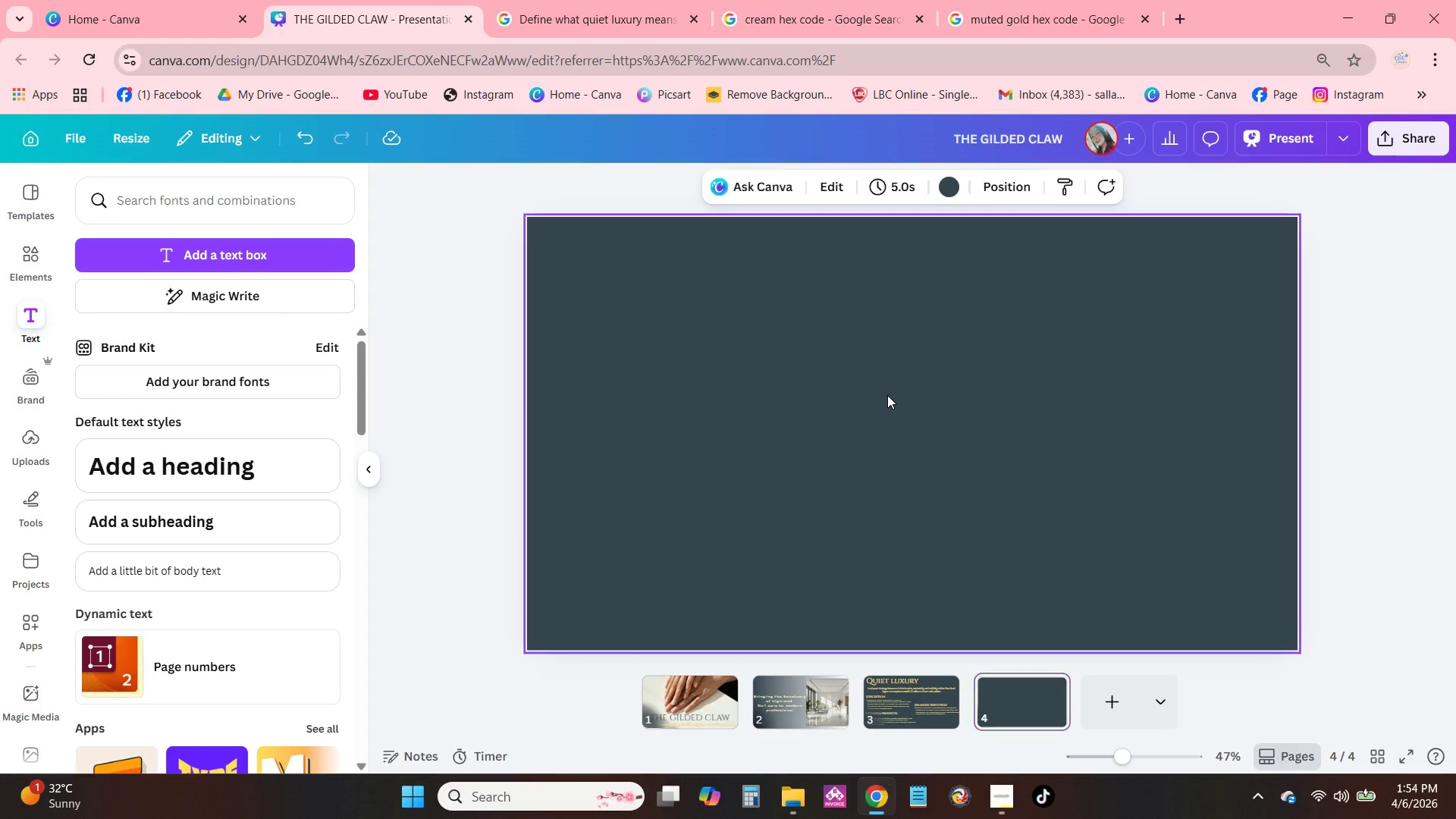 
key(Control+V)
 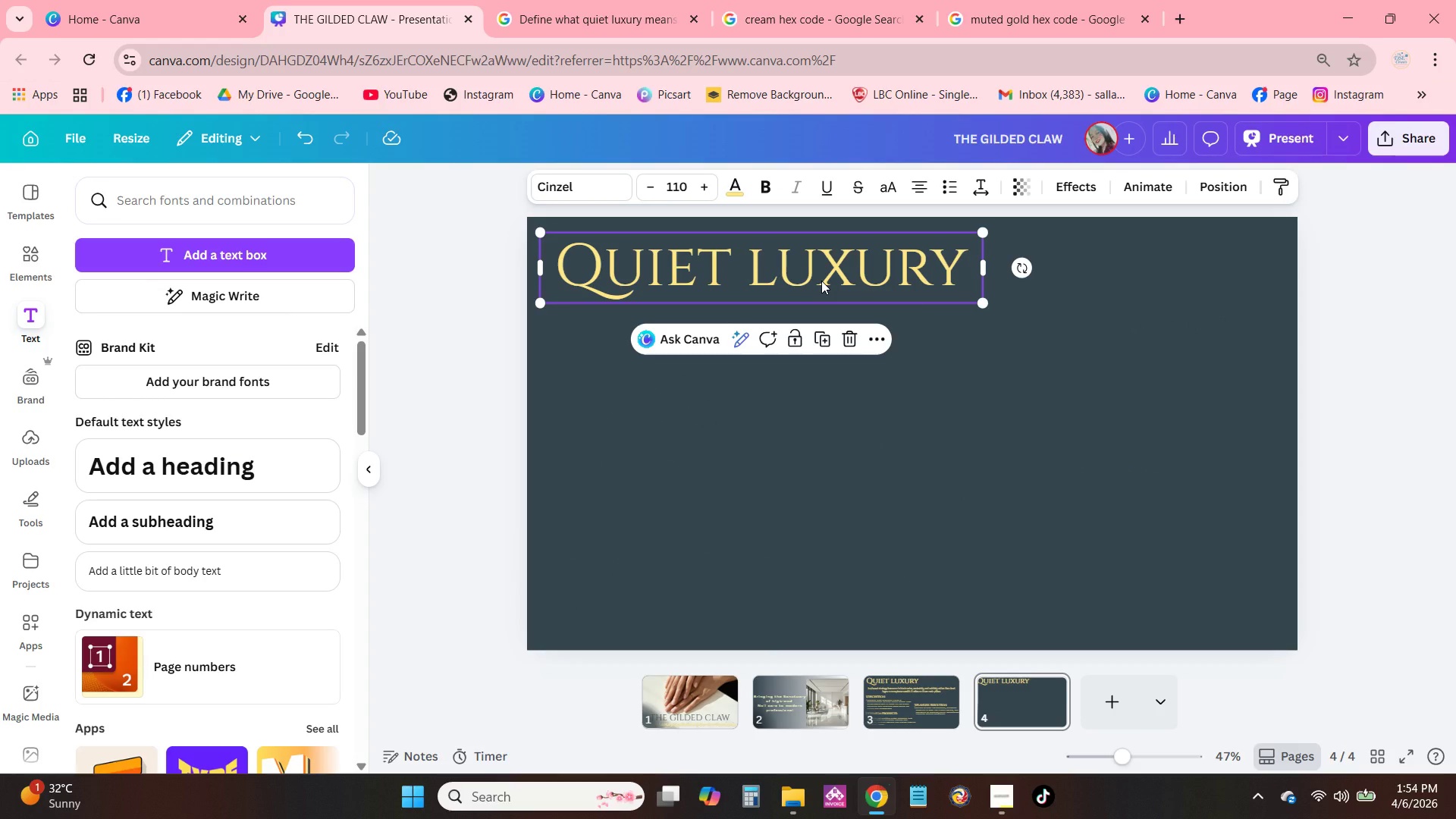 
double_click([821, 281])
 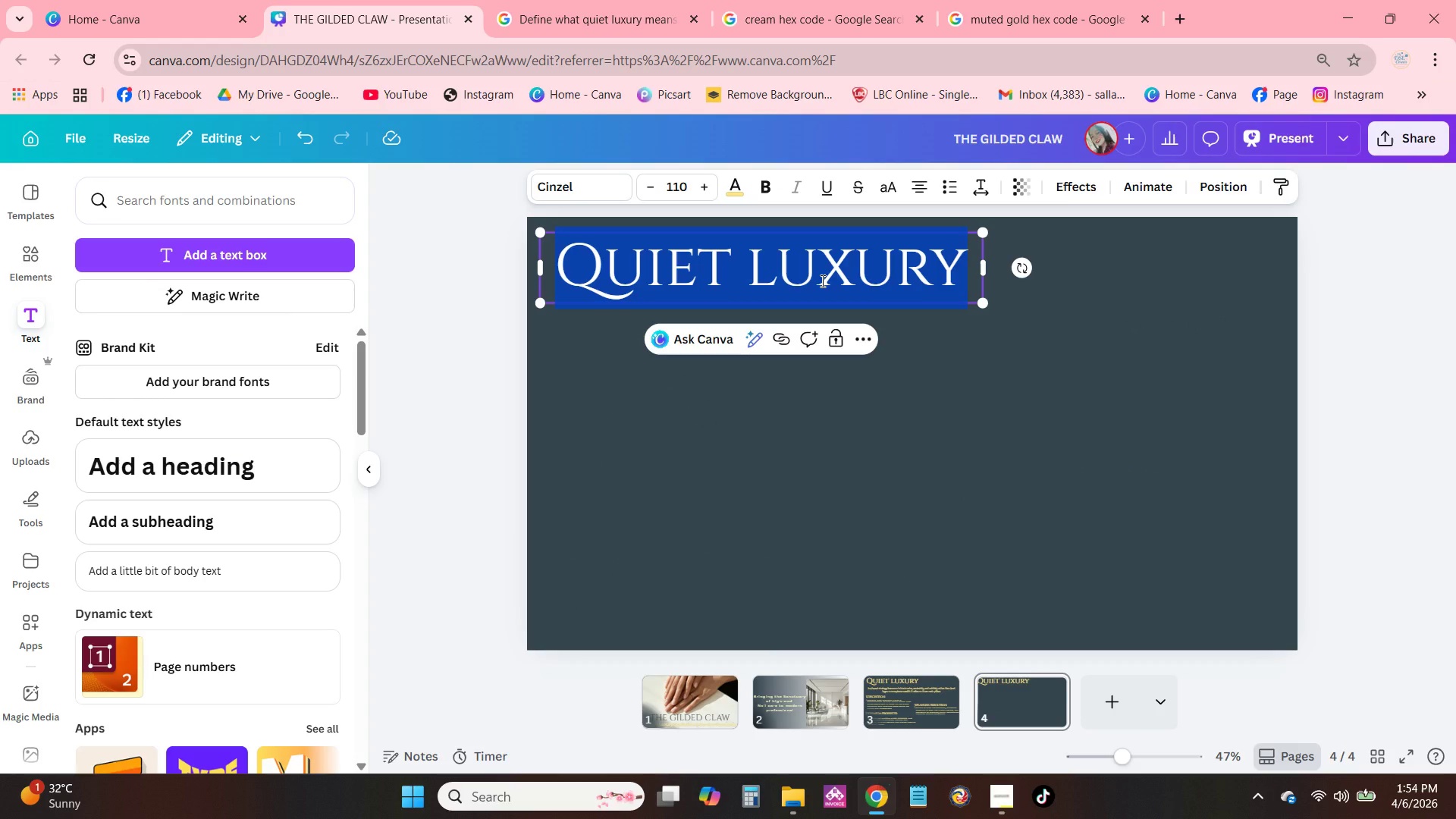 
type(Claw cleanb)
key(Backspace)
type( pt)
key(Backspace)
type(rp)
key(Backspace)
type(otocol)
 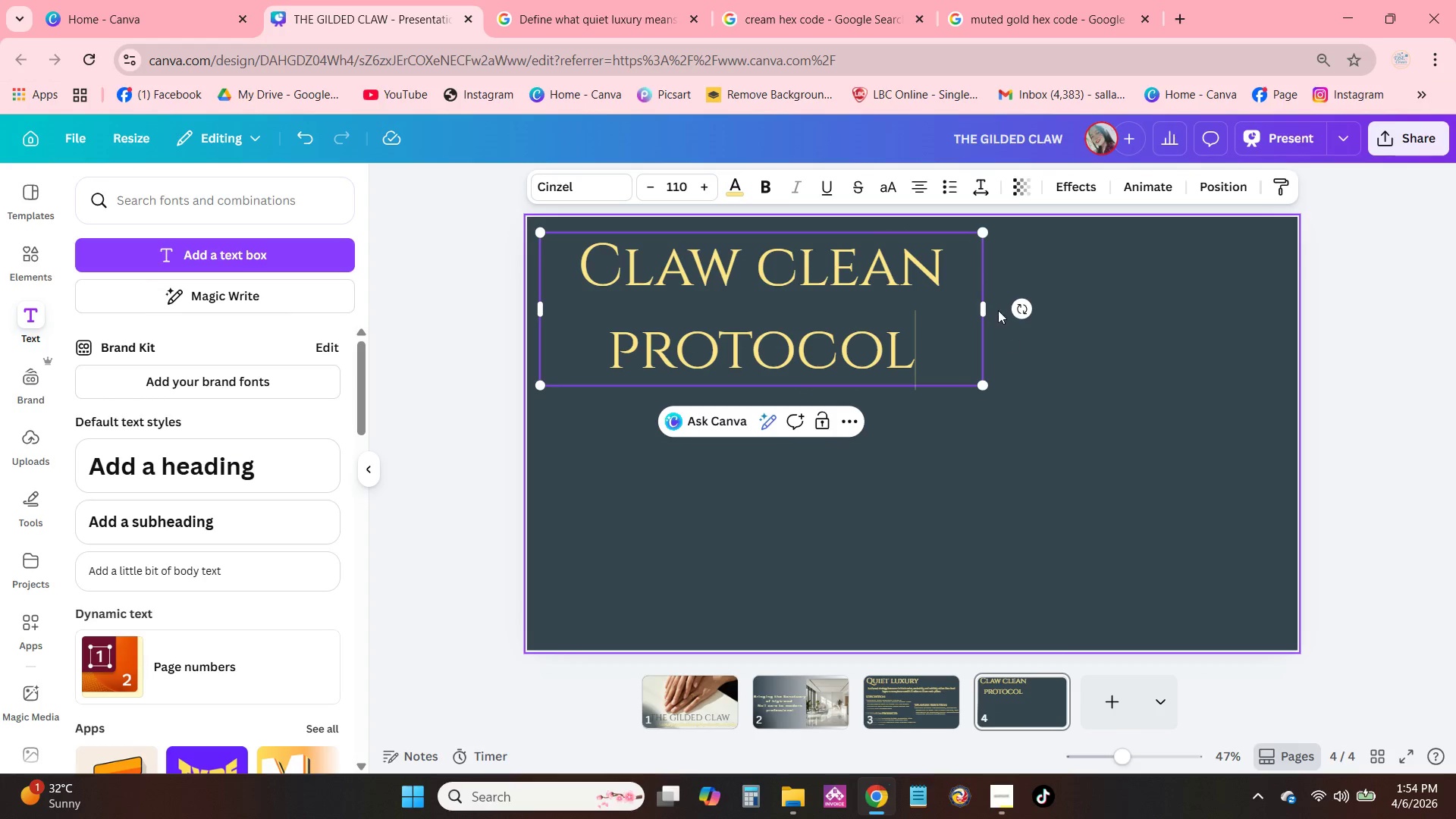 
left_click_drag(start_coordinate=[988, 309], to_coordinate=[1259, 278])
 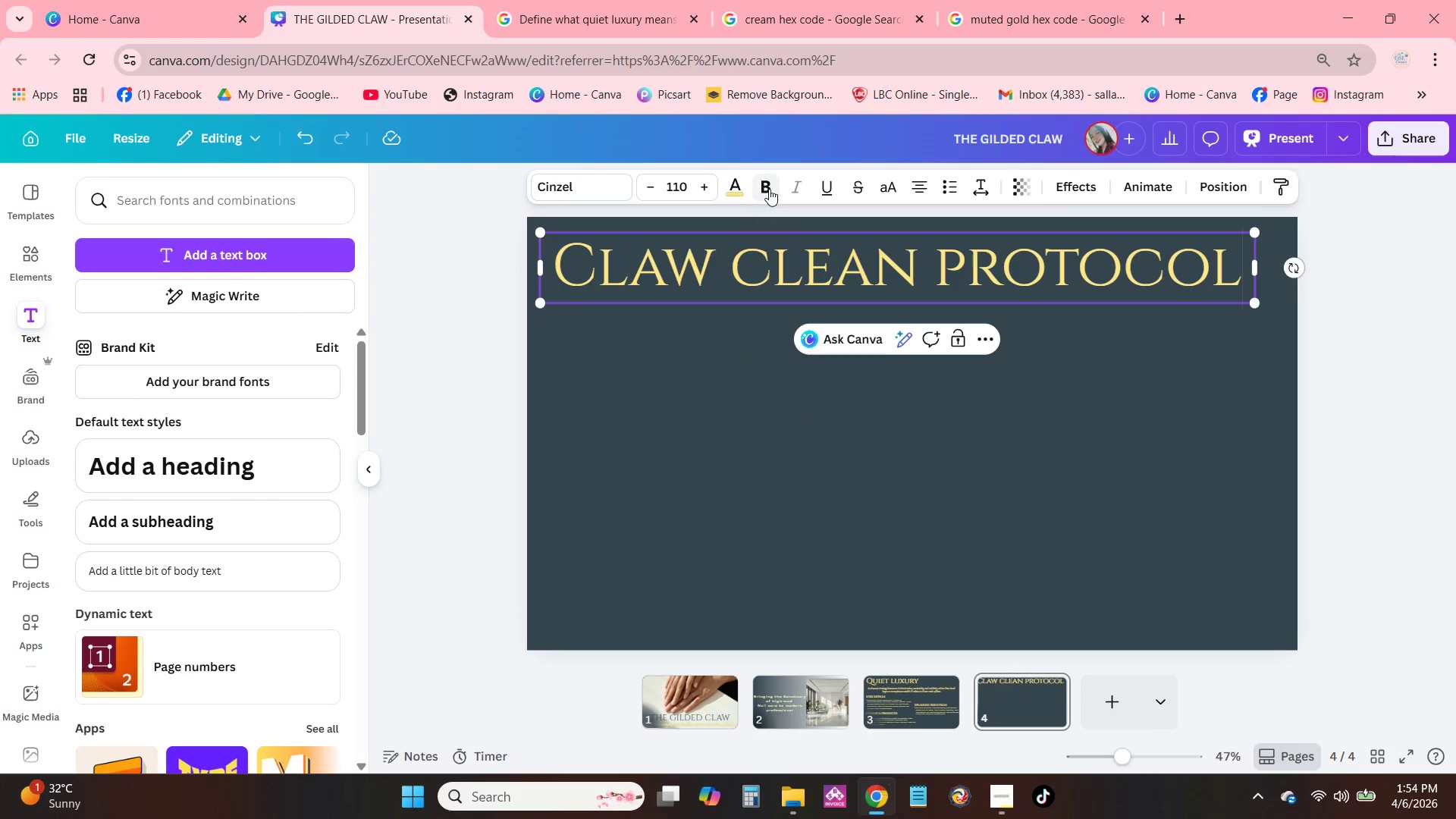 
double_click([769, 189])
 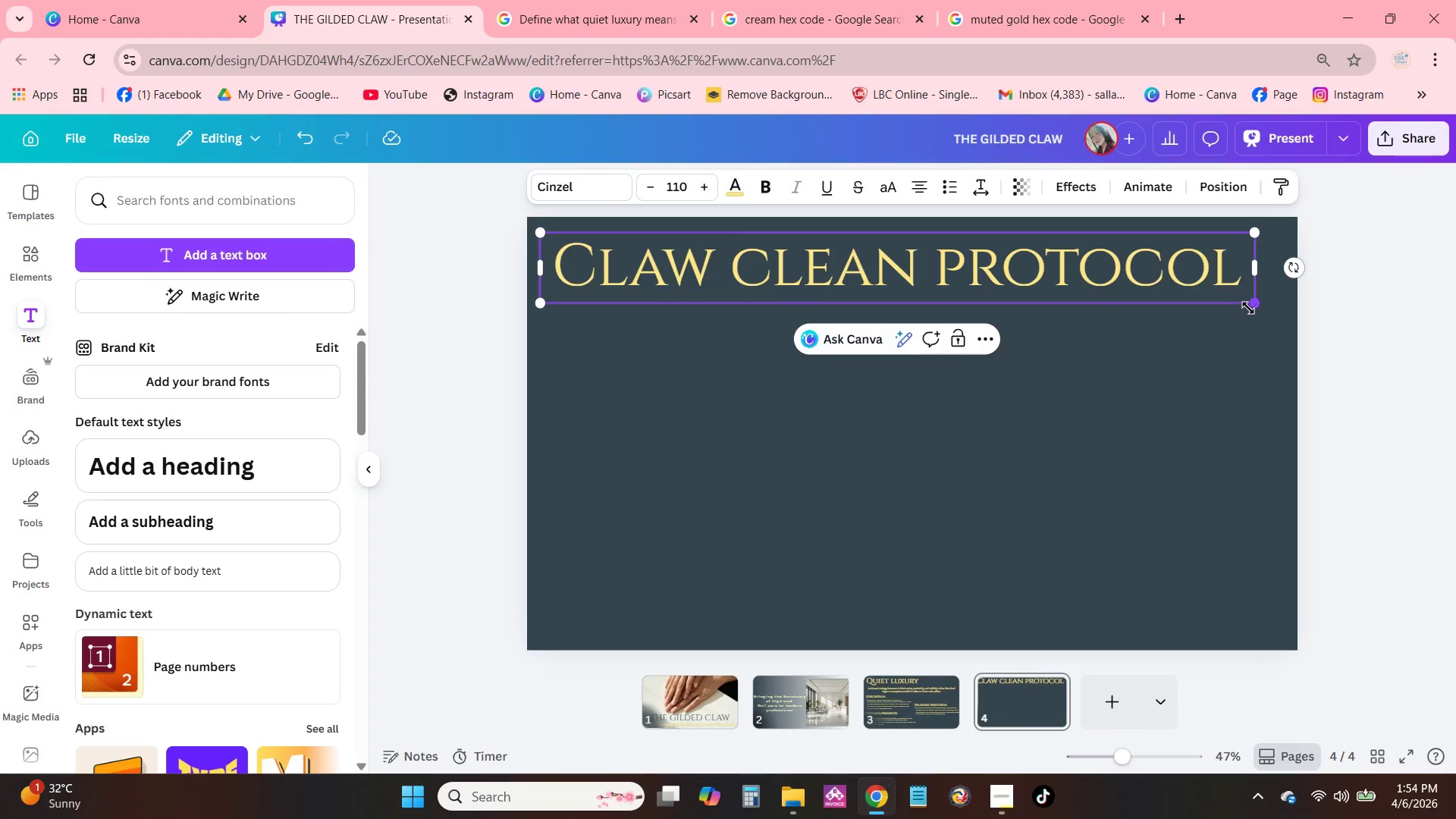 
left_click_drag(start_coordinate=[1252, 303], to_coordinate=[1201, 287])
 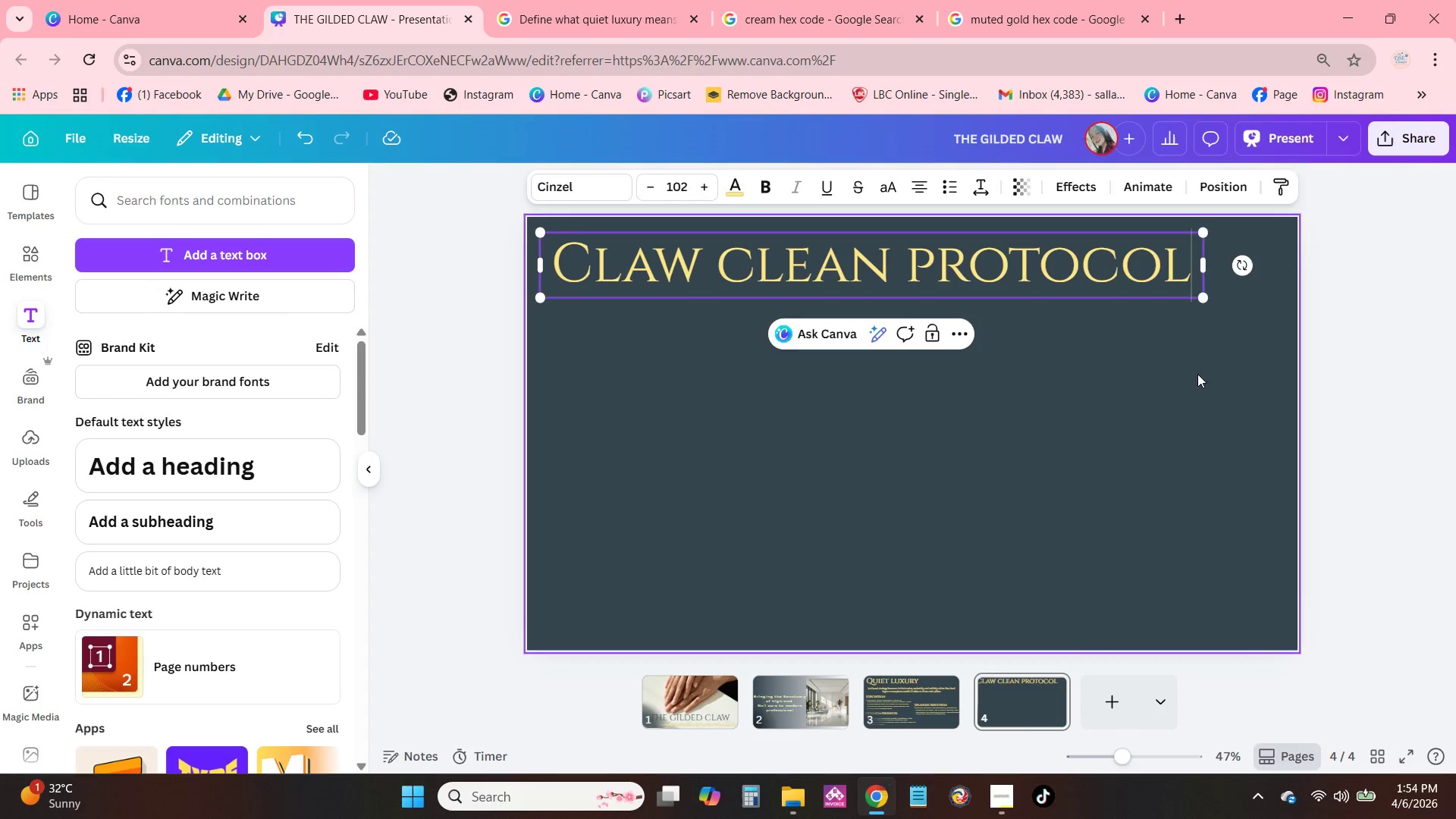 
left_click_drag(start_coordinate=[1197, 374], to_coordinate=[1191, 372])
 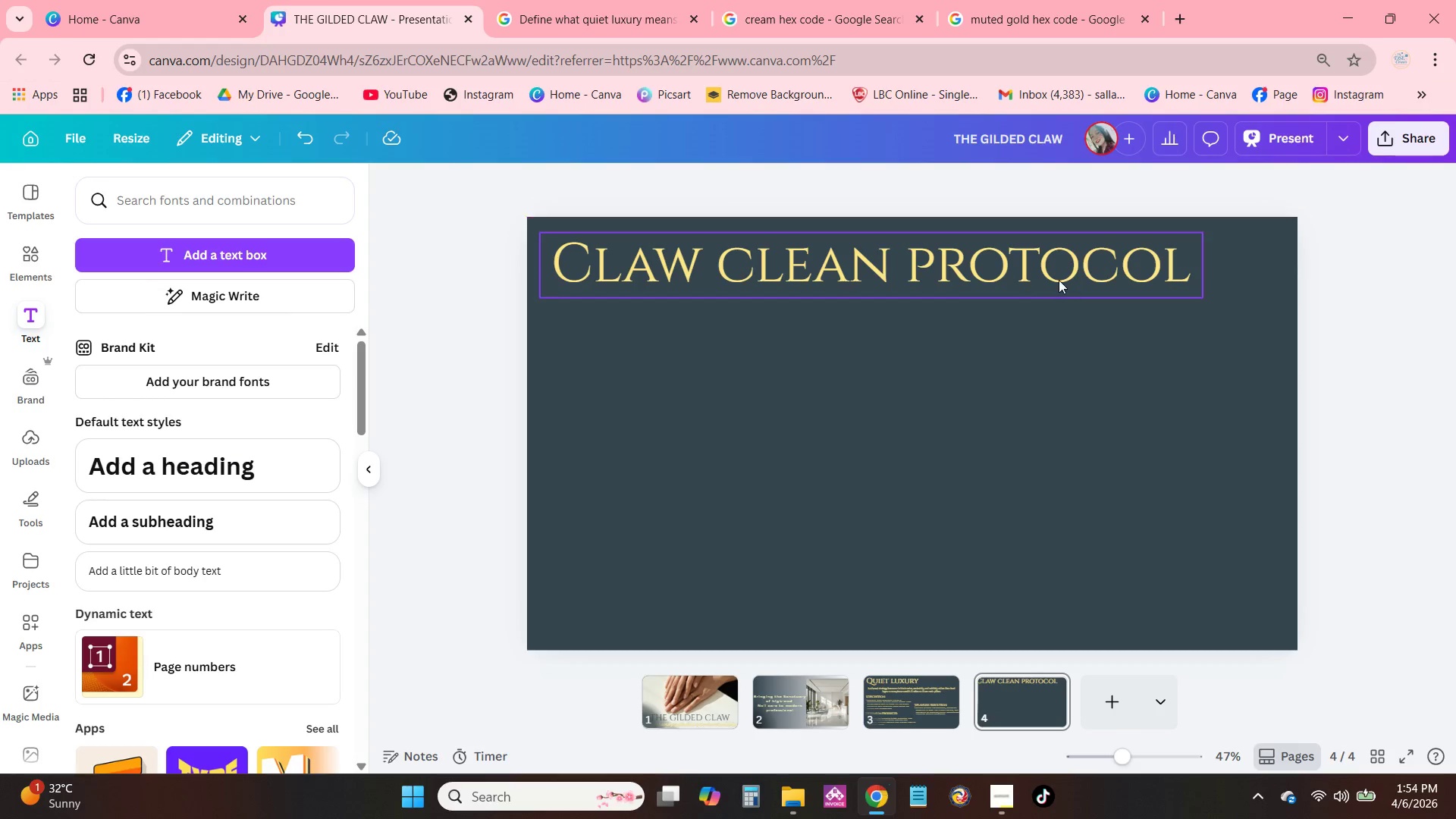 
left_click_drag(start_coordinate=[1059, 280], to_coordinate=[1087, 284])
 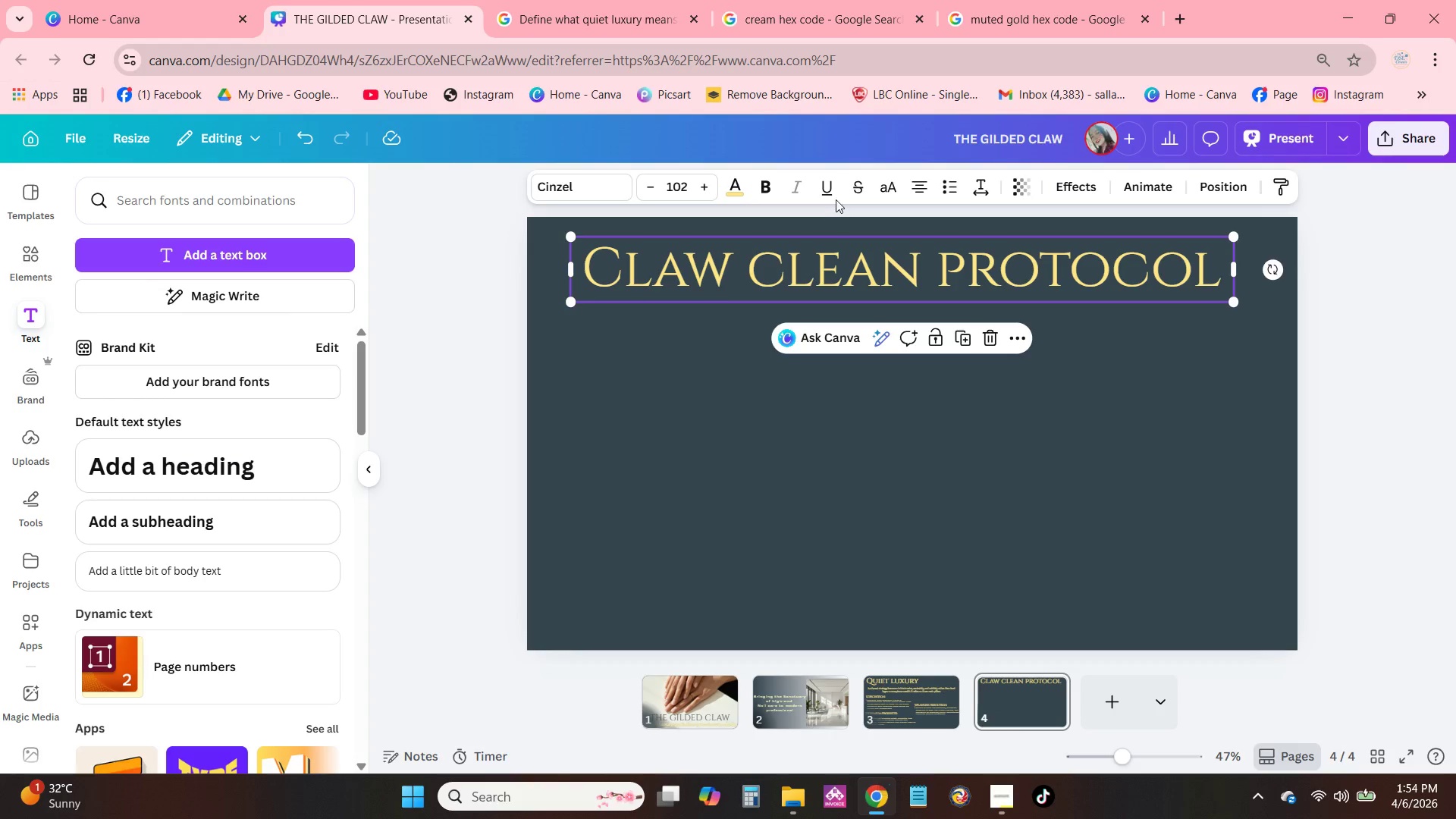 
left_click([777, 188])
 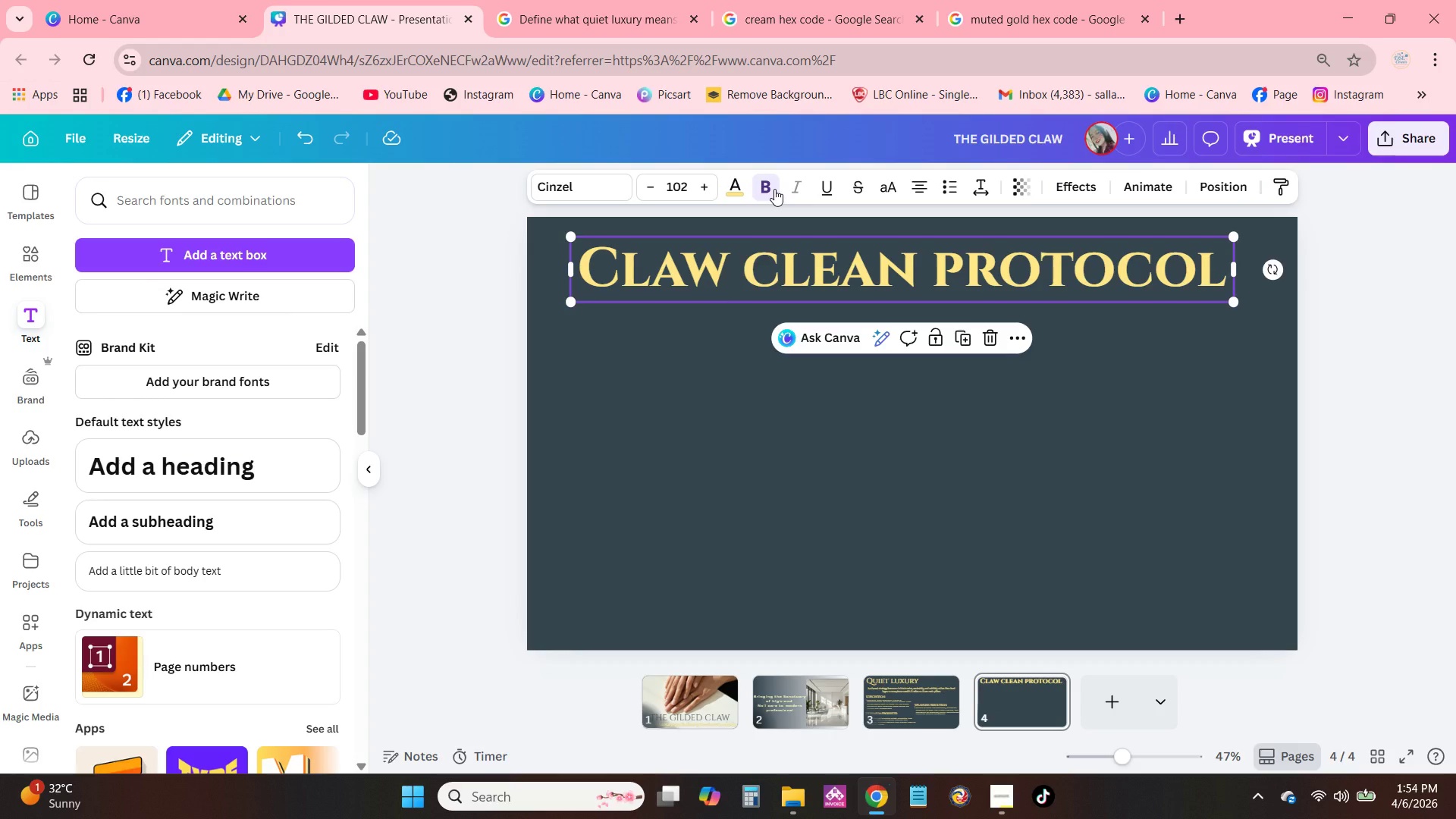 
left_click([774, 189])
 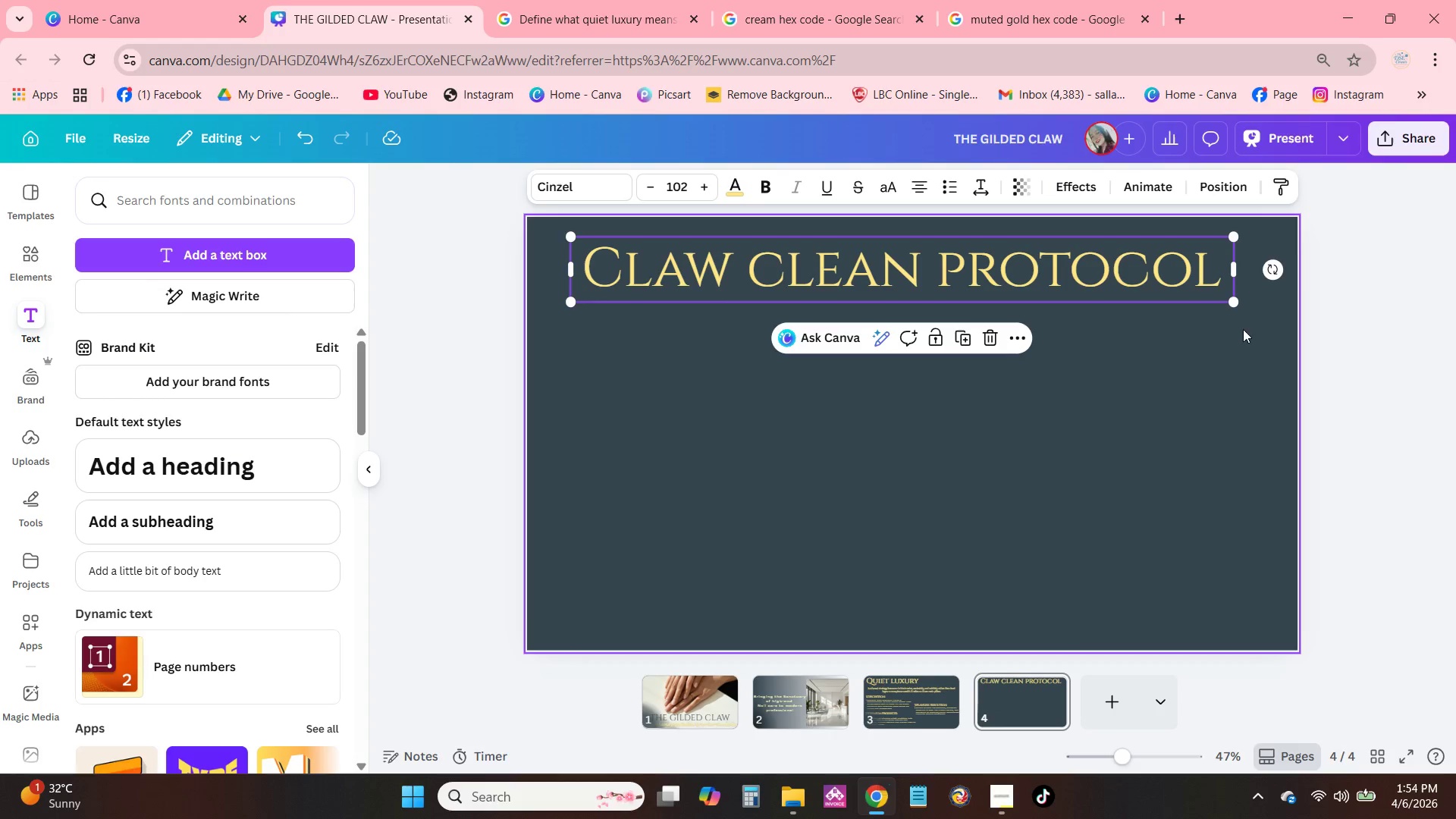 
left_click([1243, 351])
 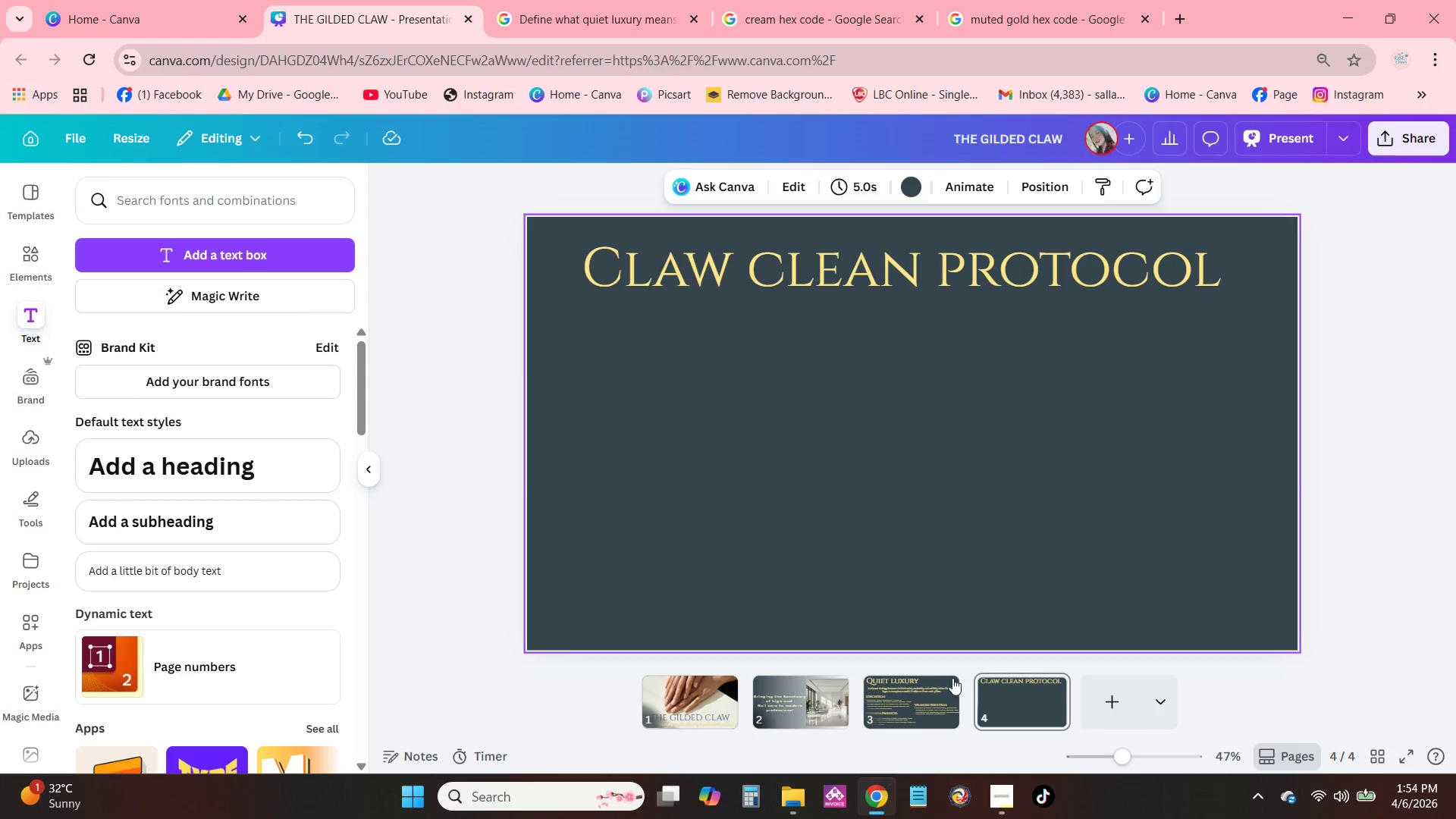 
left_click([934, 687])
 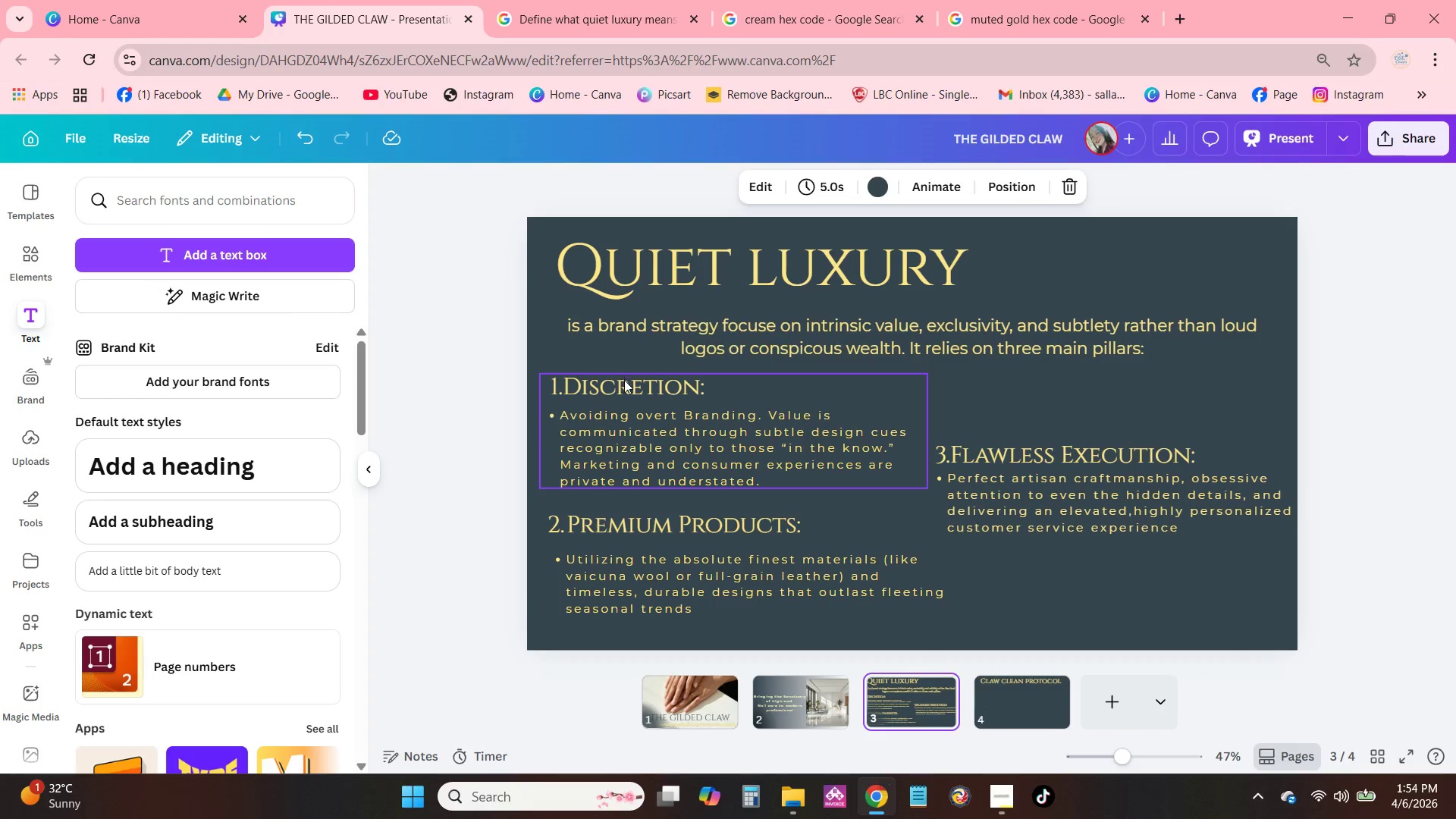 
double_click([624, 381])
 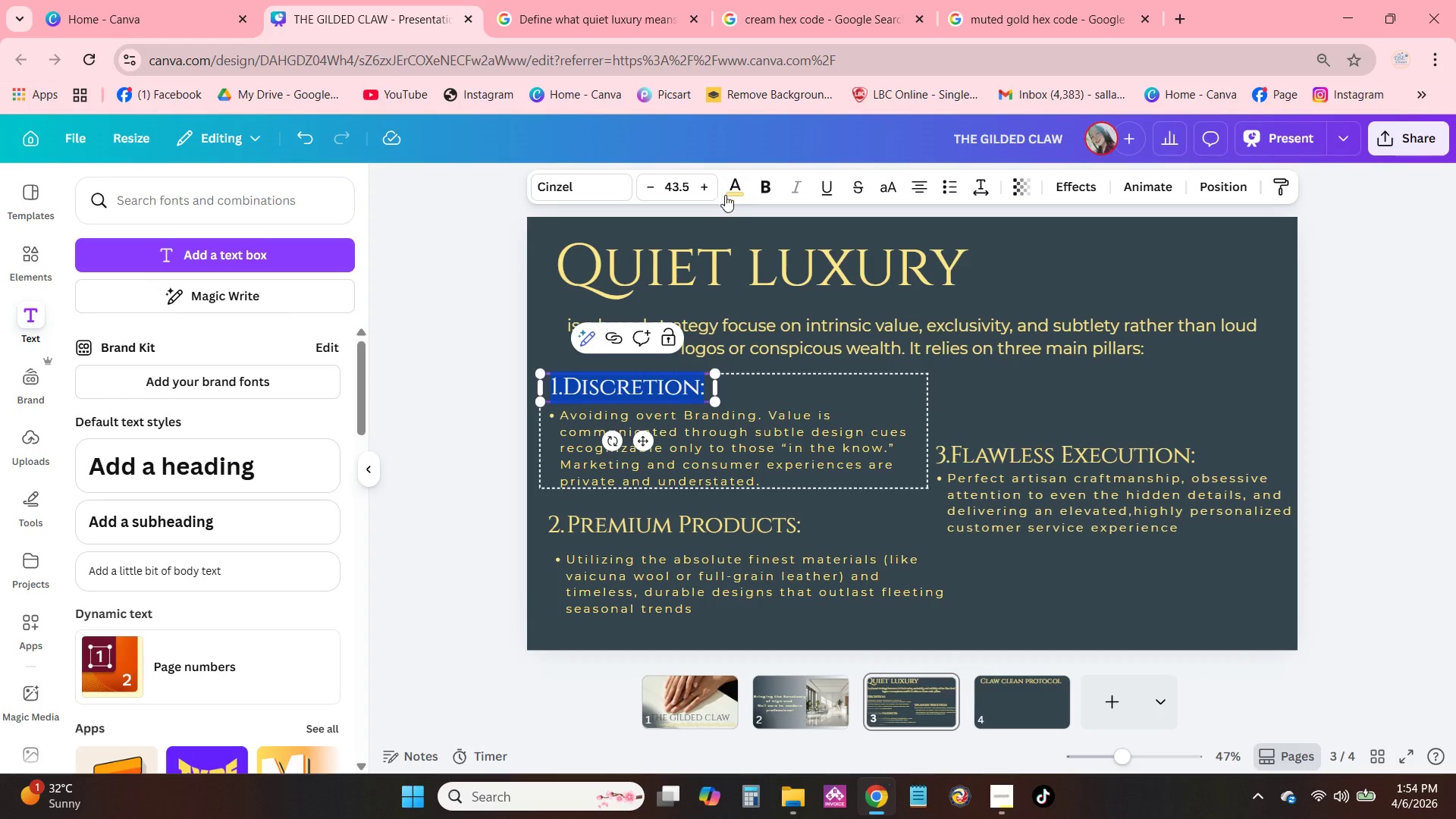 
left_click([775, 188])
 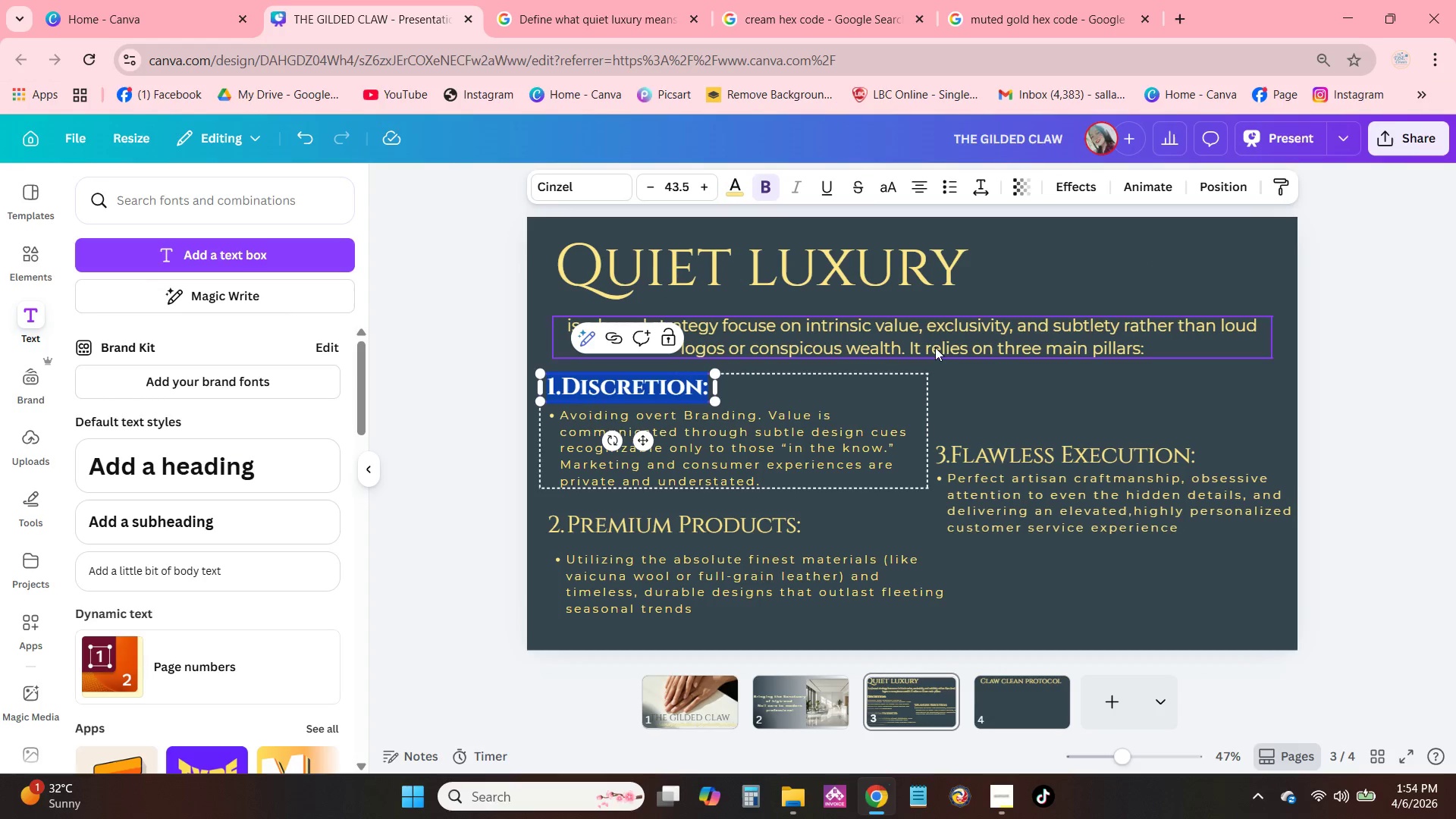 
left_click([1009, 382])
 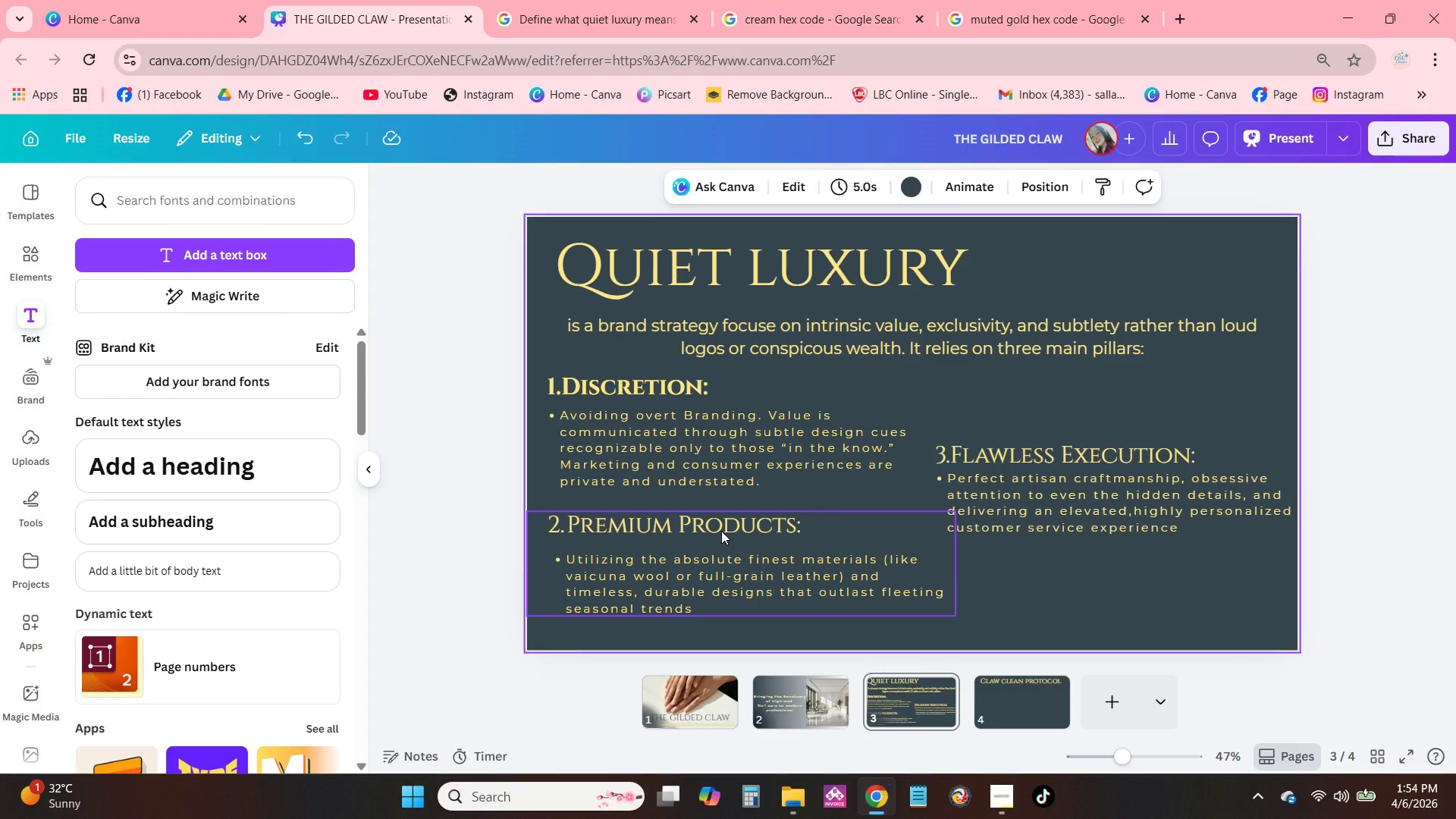 
double_click([721, 531])
 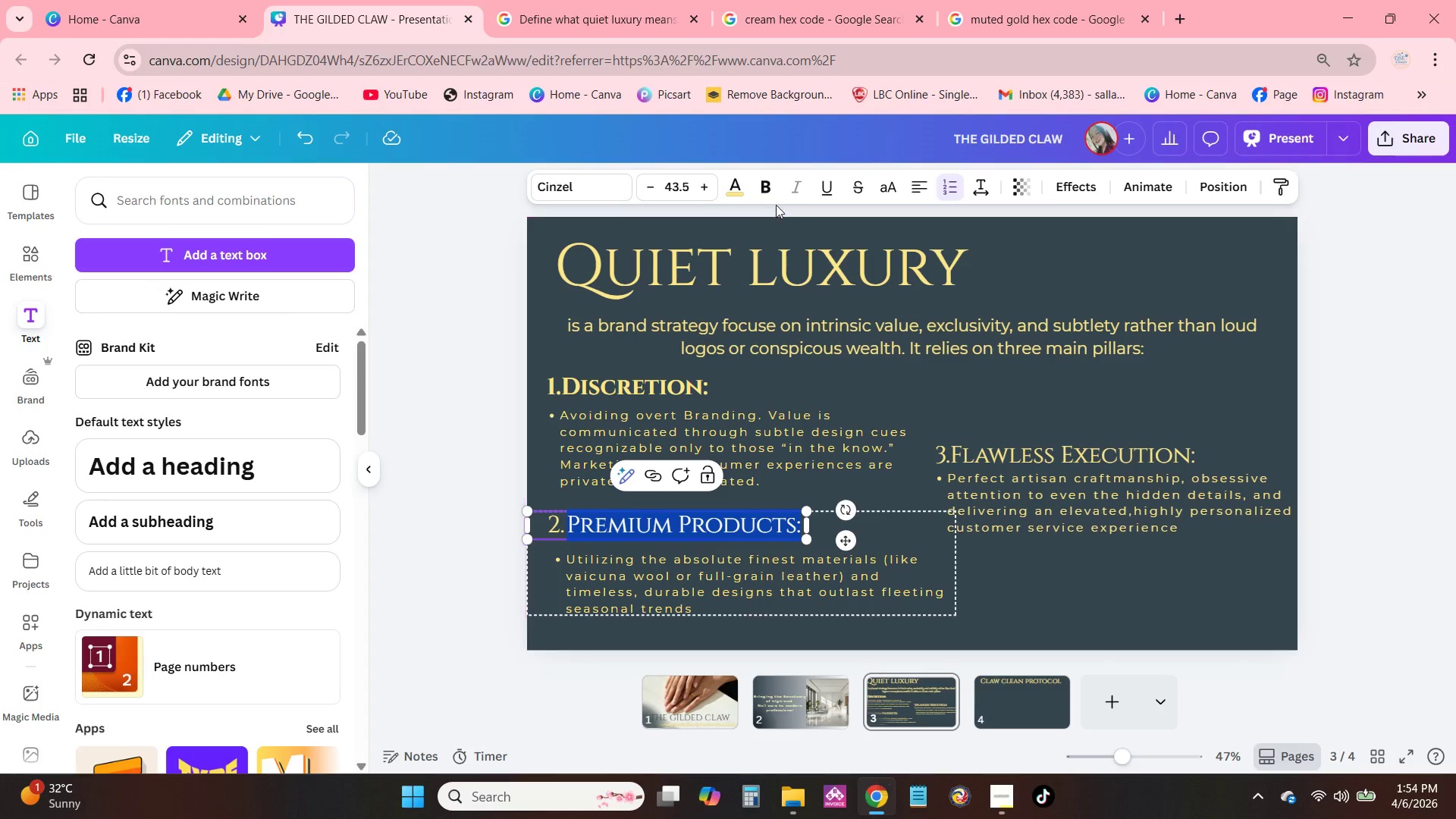 
left_click([767, 196])
 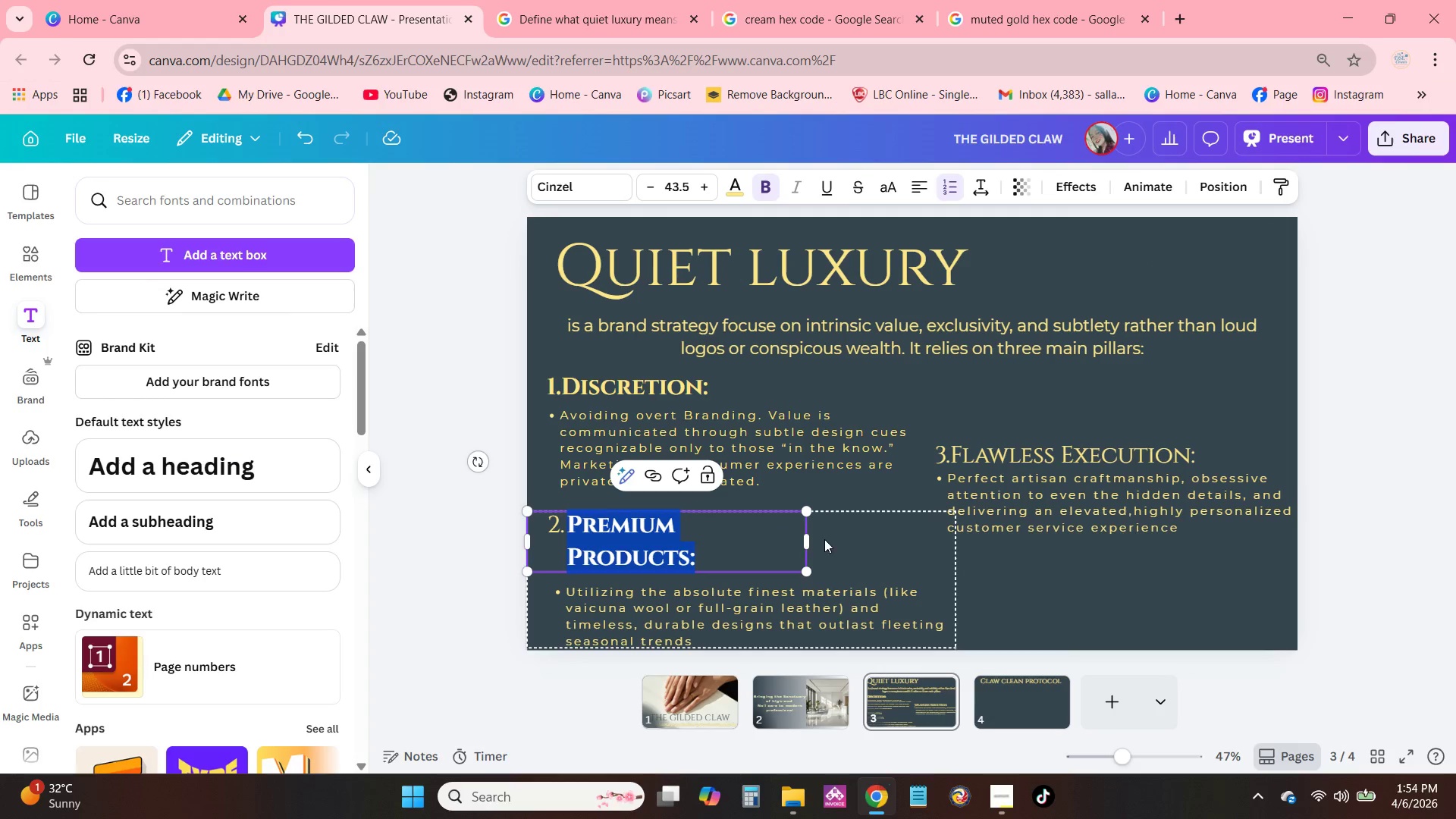 
left_click_drag(start_coordinate=[814, 542], to_coordinate=[824, 544])
 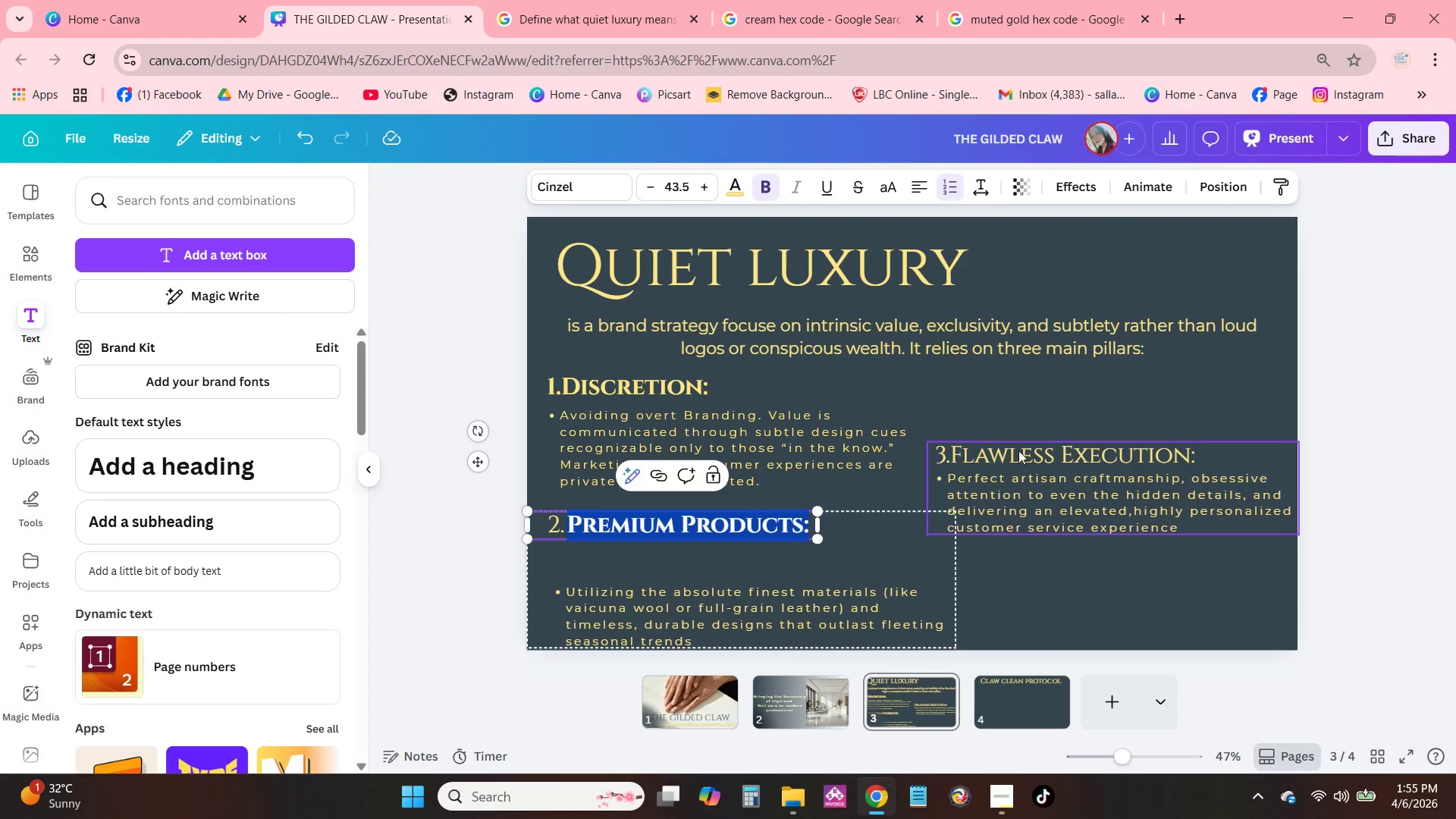 
left_click([1021, 446])
 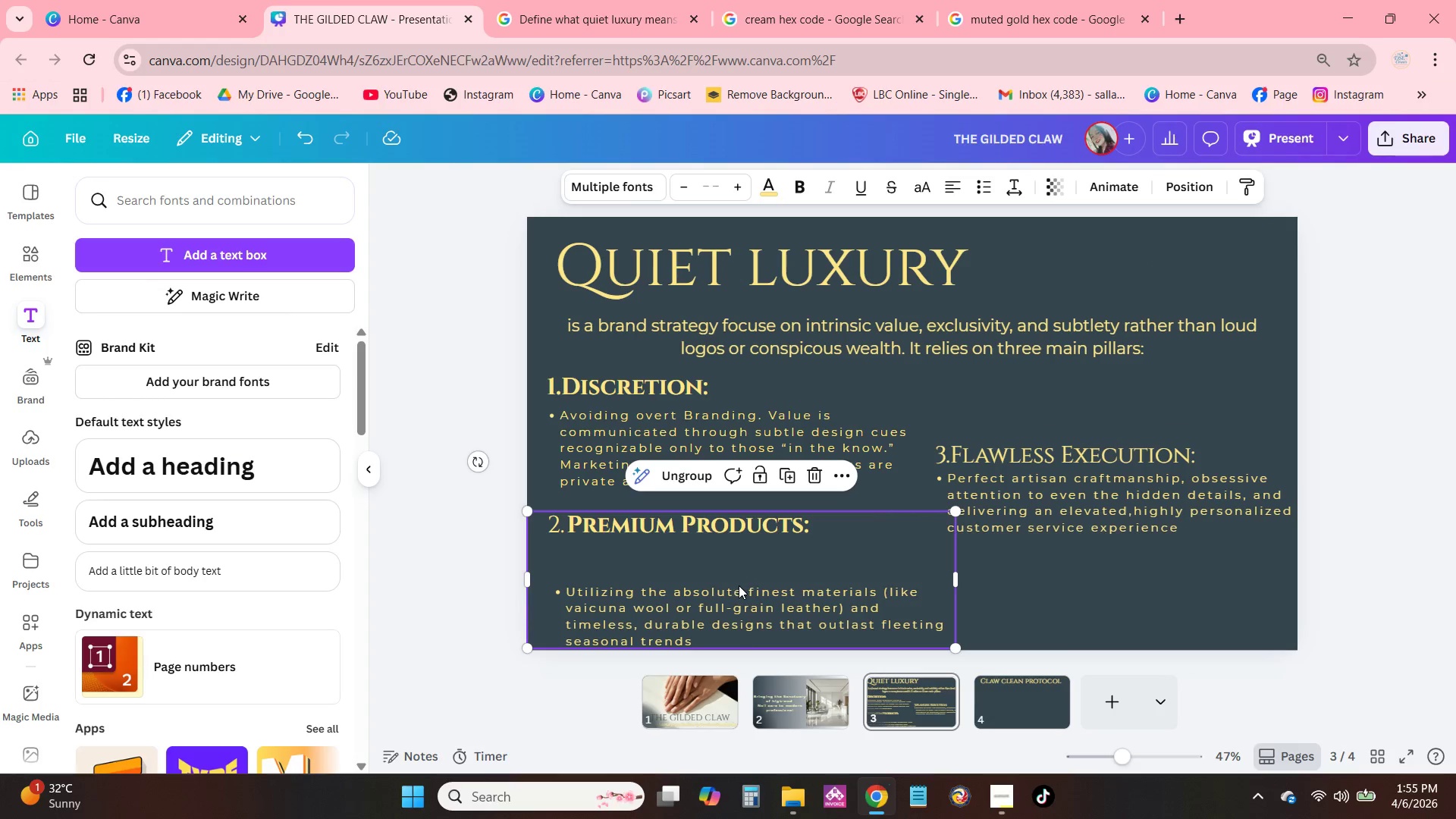 
double_click([732, 573])
 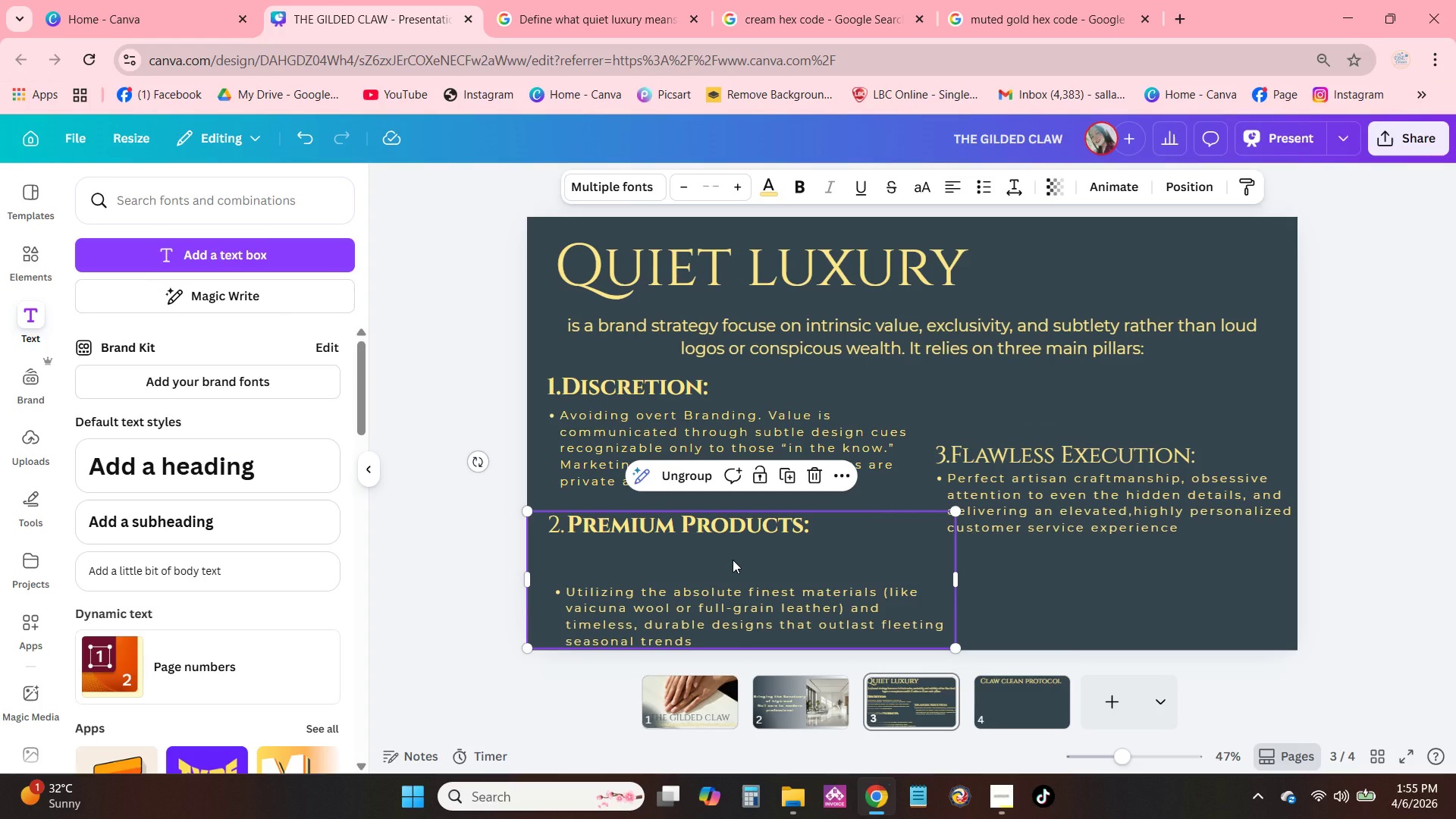 
double_click([733, 560])
 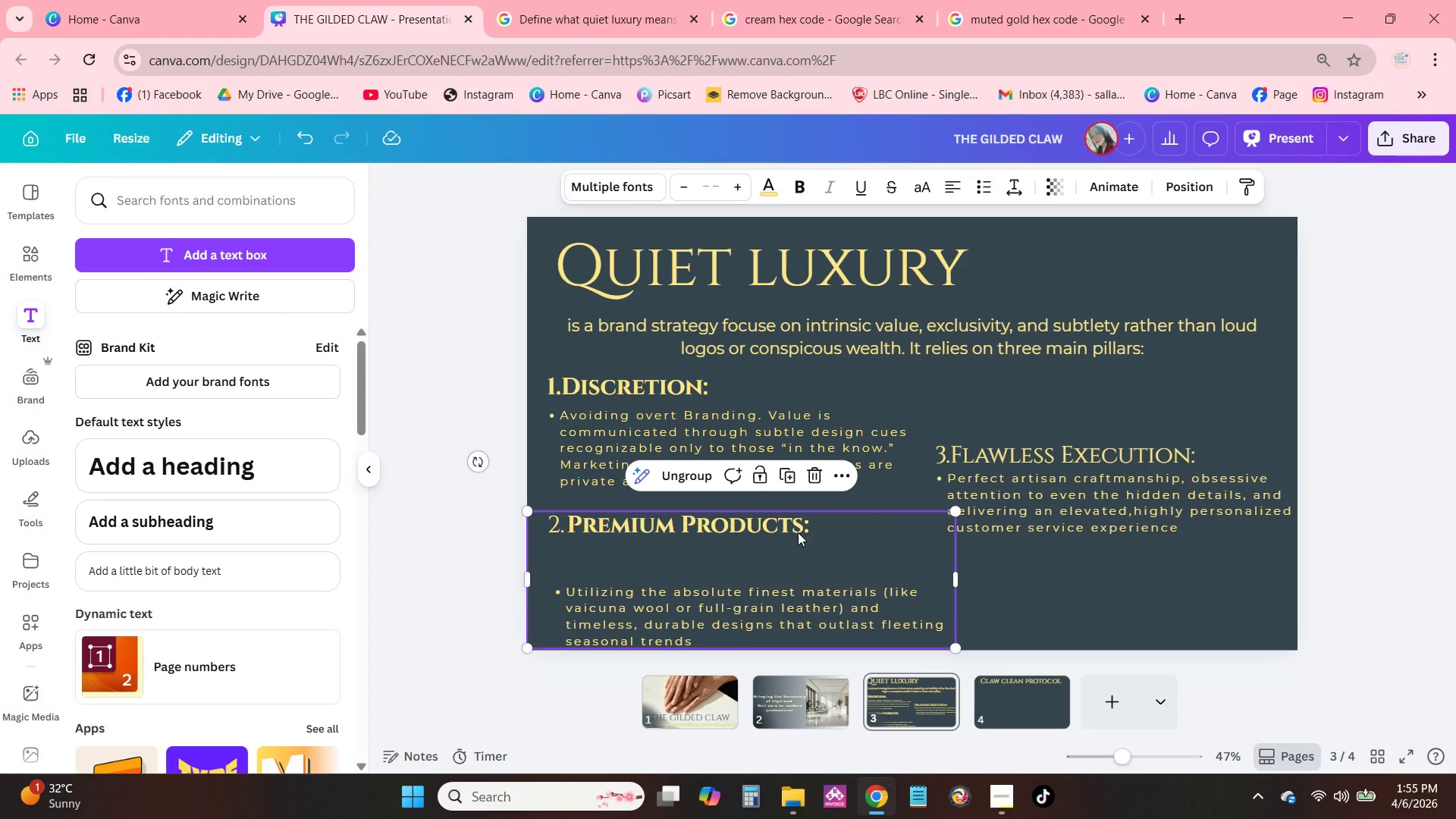 
left_click([805, 529])
 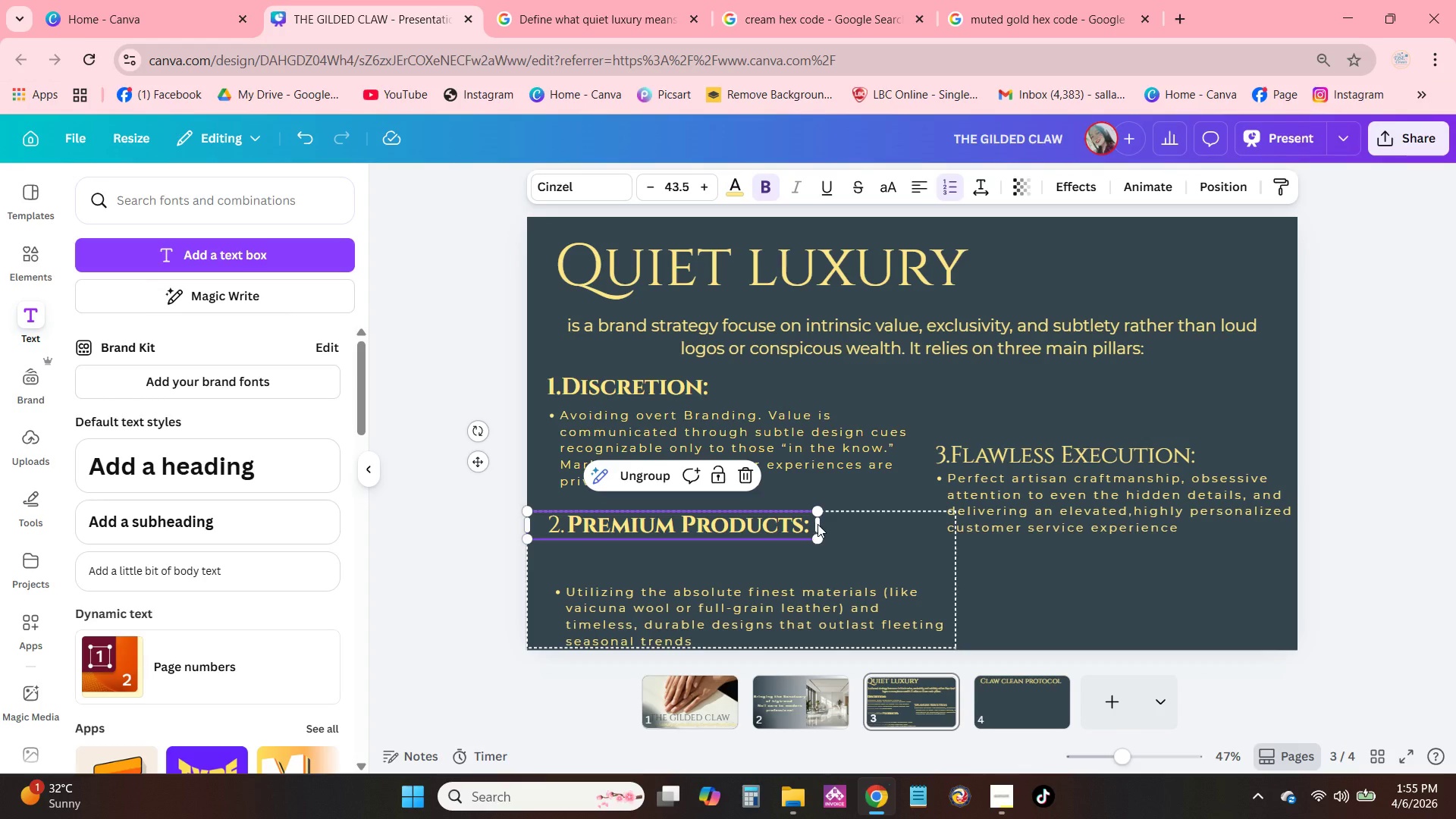 
left_click_drag(start_coordinate=[818, 524], to_coordinate=[822, 526])
 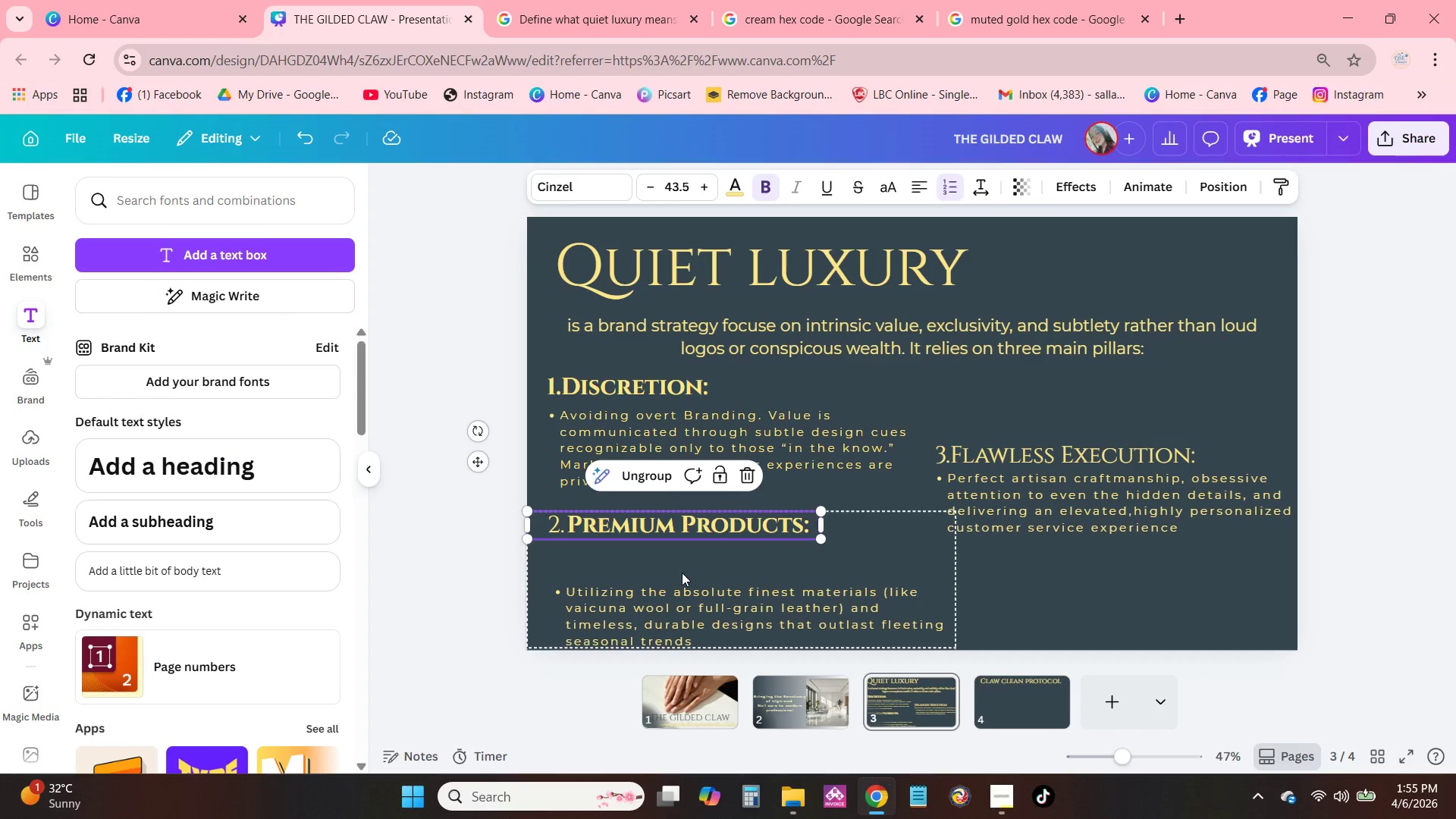 
left_click([682, 573])
 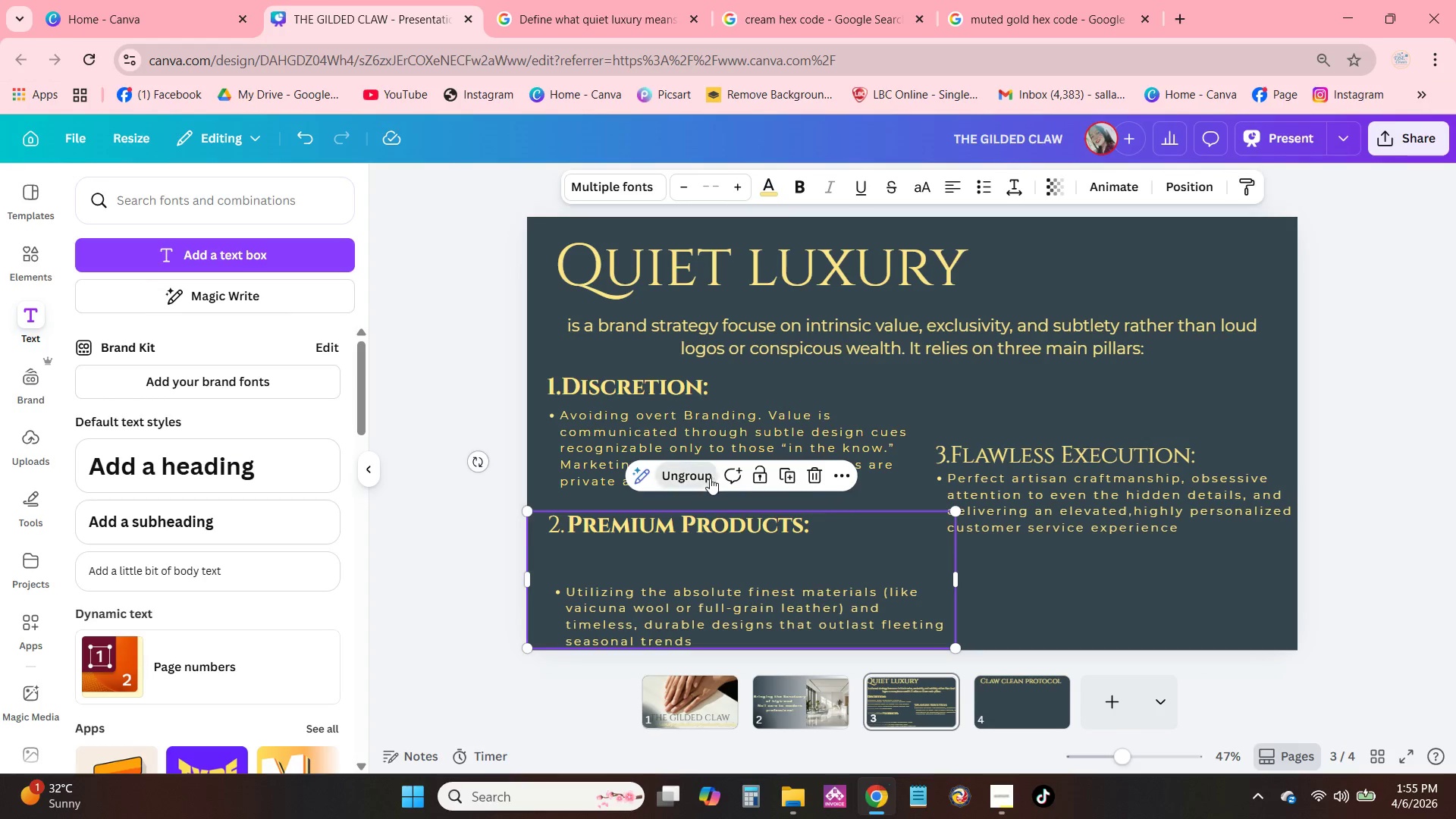 
double_click([659, 548])
 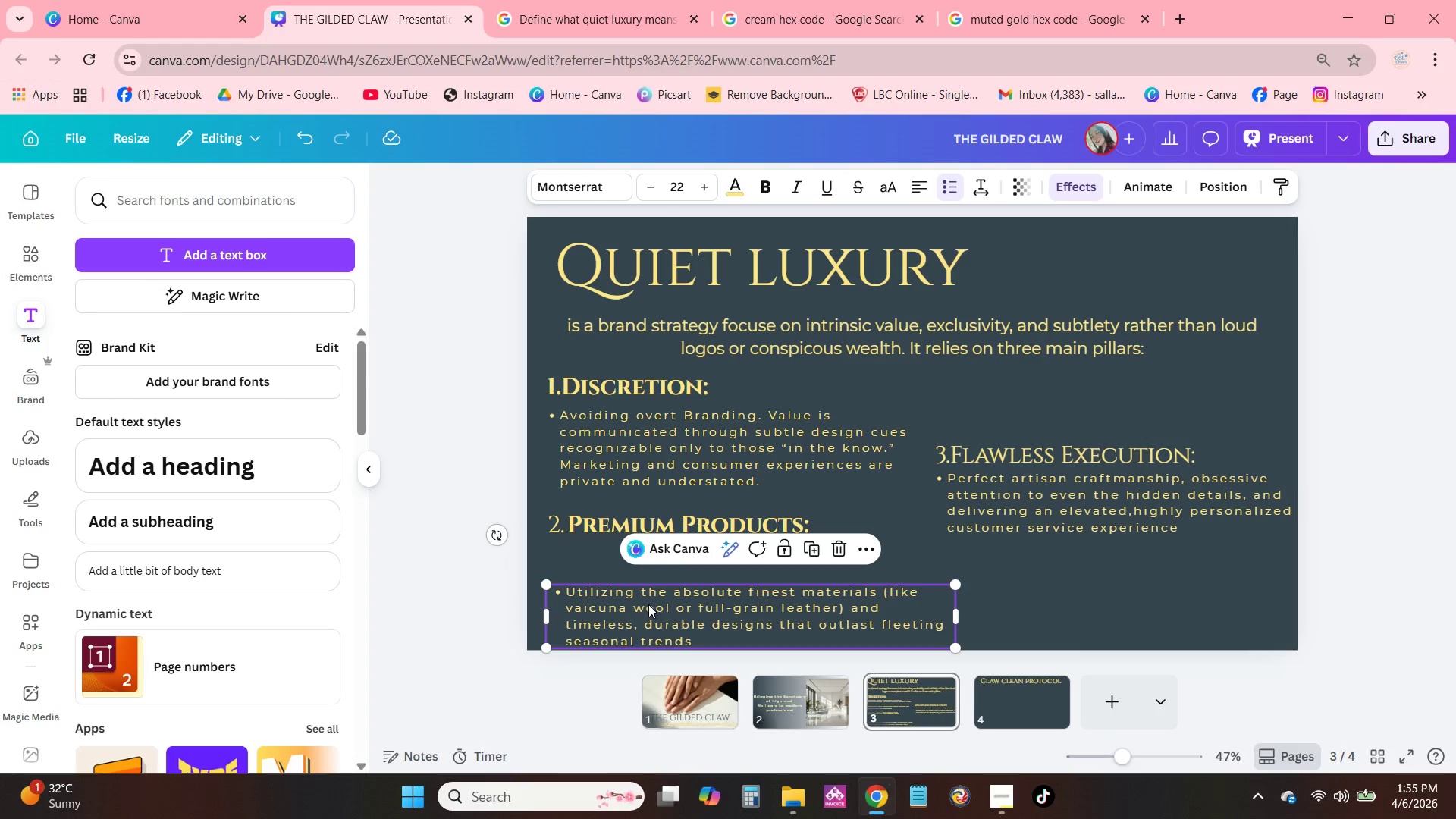 
left_click_drag(start_coordinate=[667, 618], to_coordinate=[667, 590])
 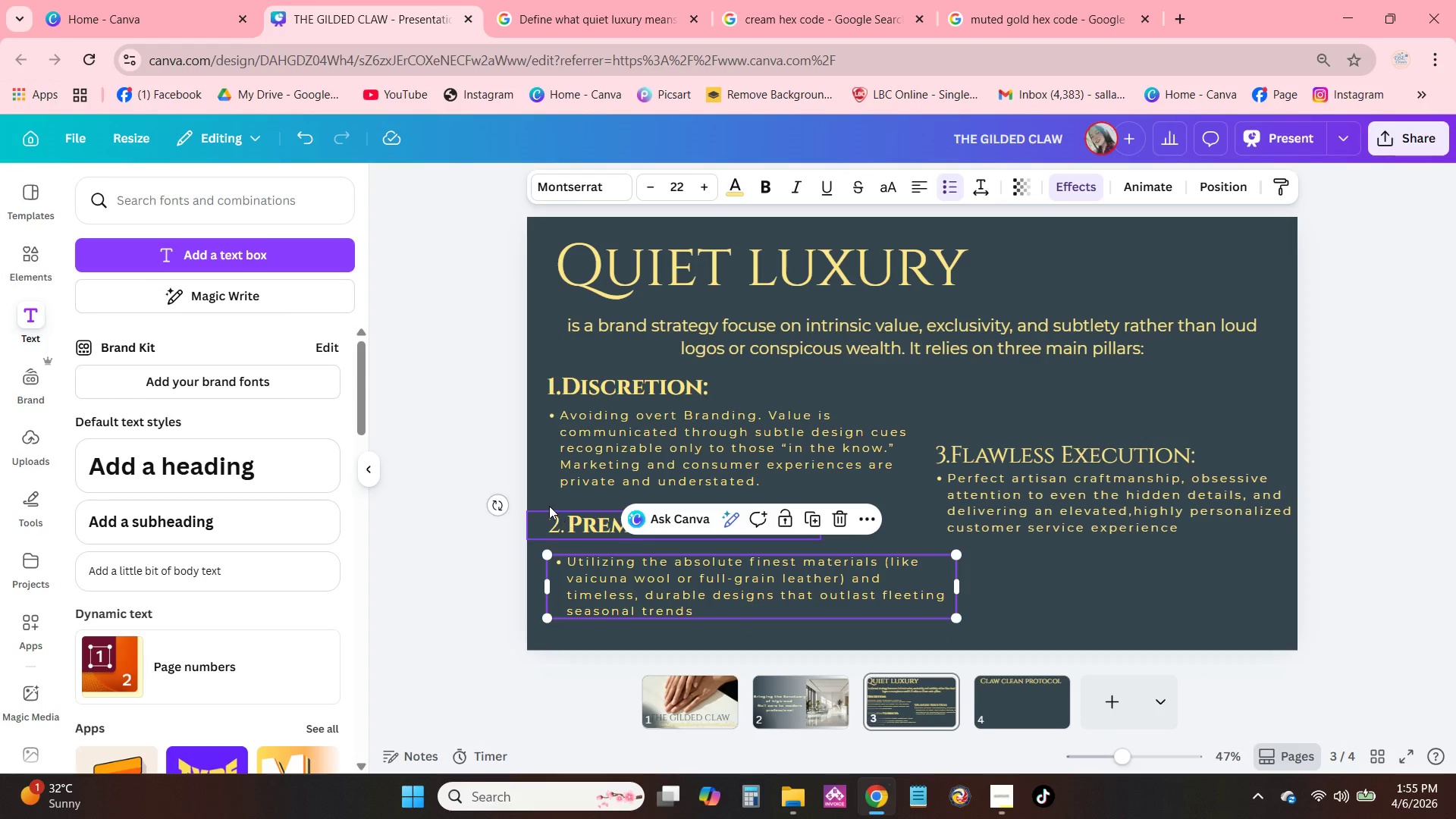 
left_click_drag(start_coordinate=[548, 504], to_coordinate=[632, 598])
 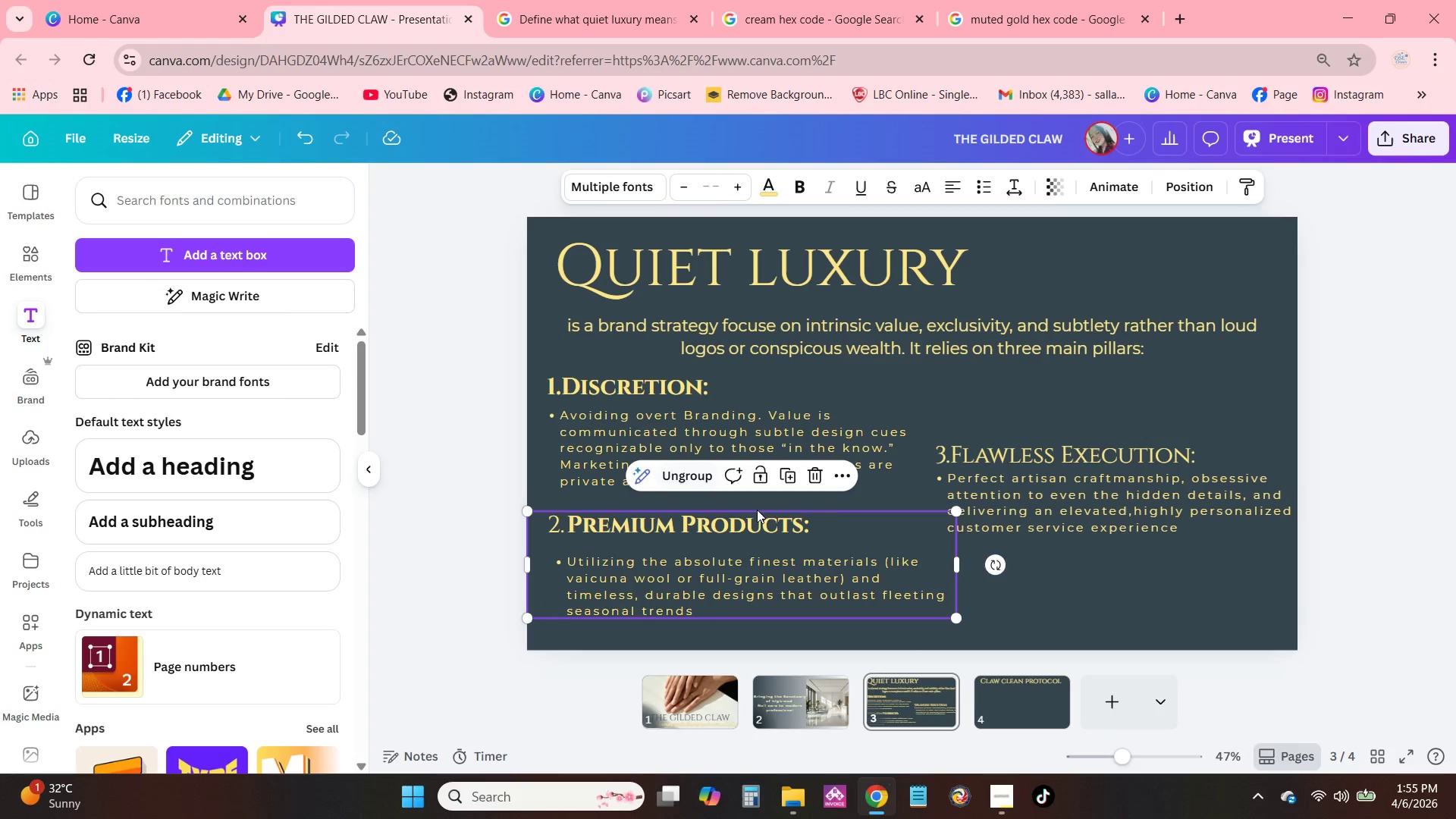 
double_click([1023, 569])
 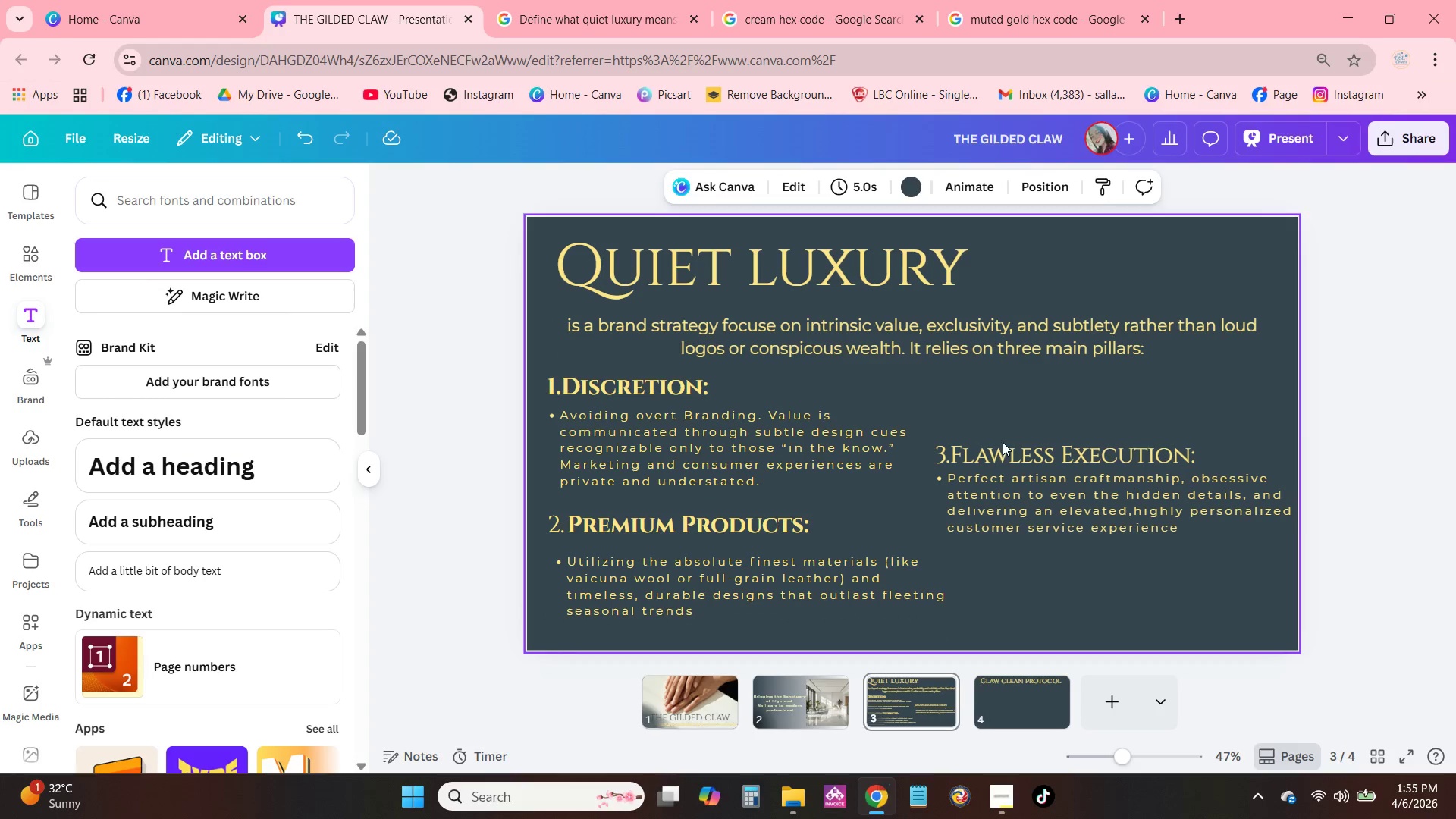 
double_click([553, 382])
 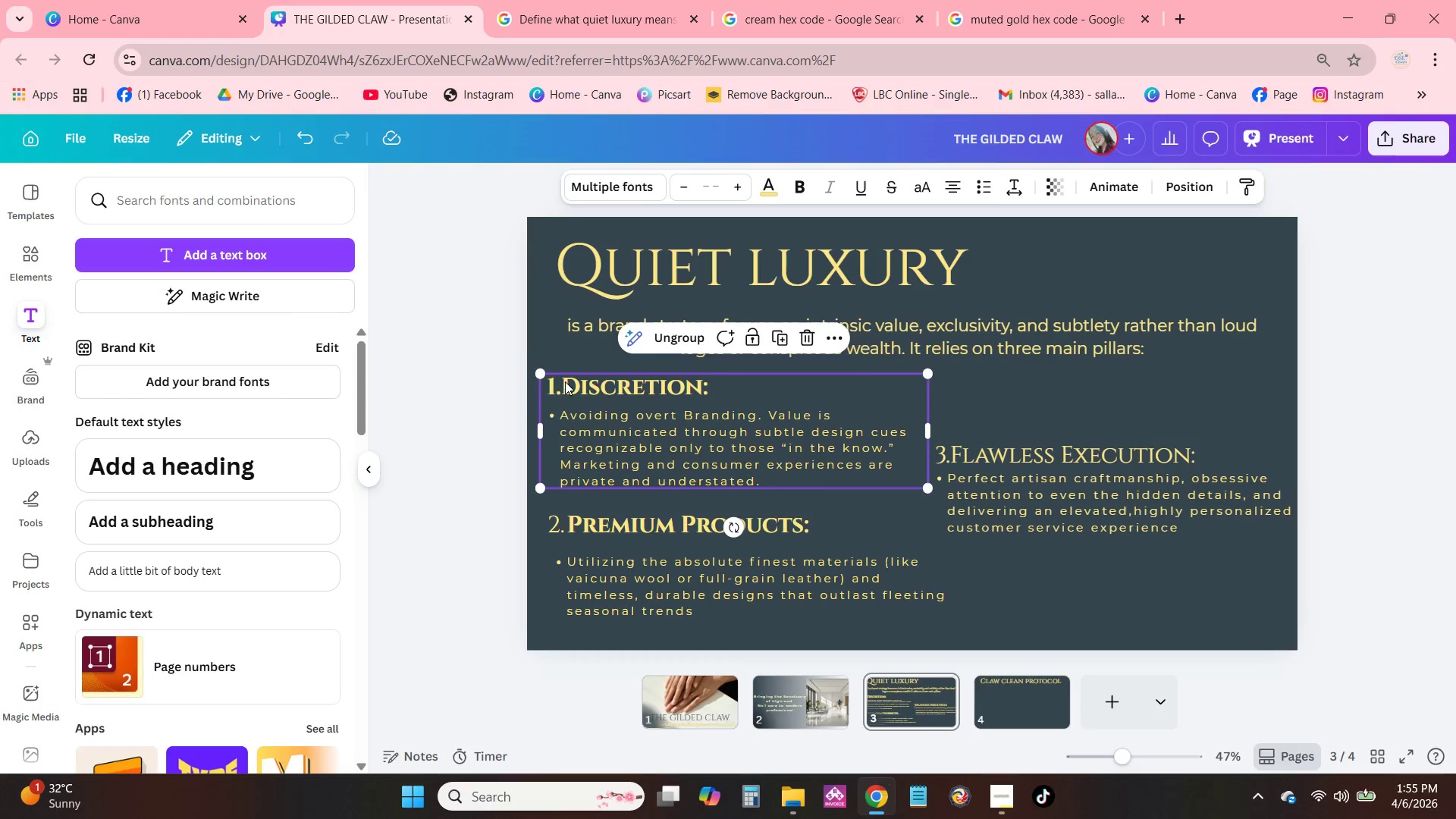 
triple_click([565, 381])
 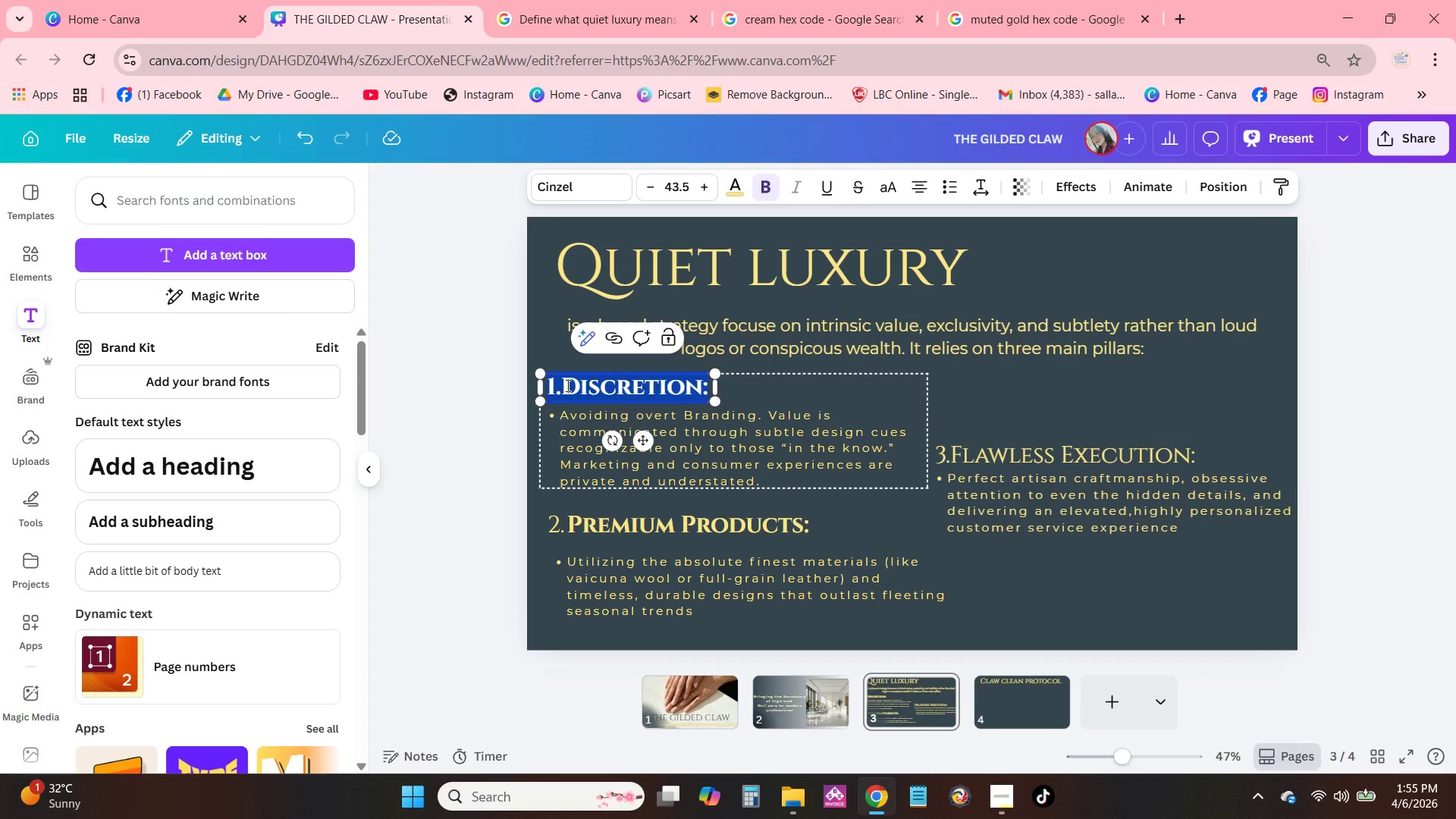 
left_click([565, 385])
 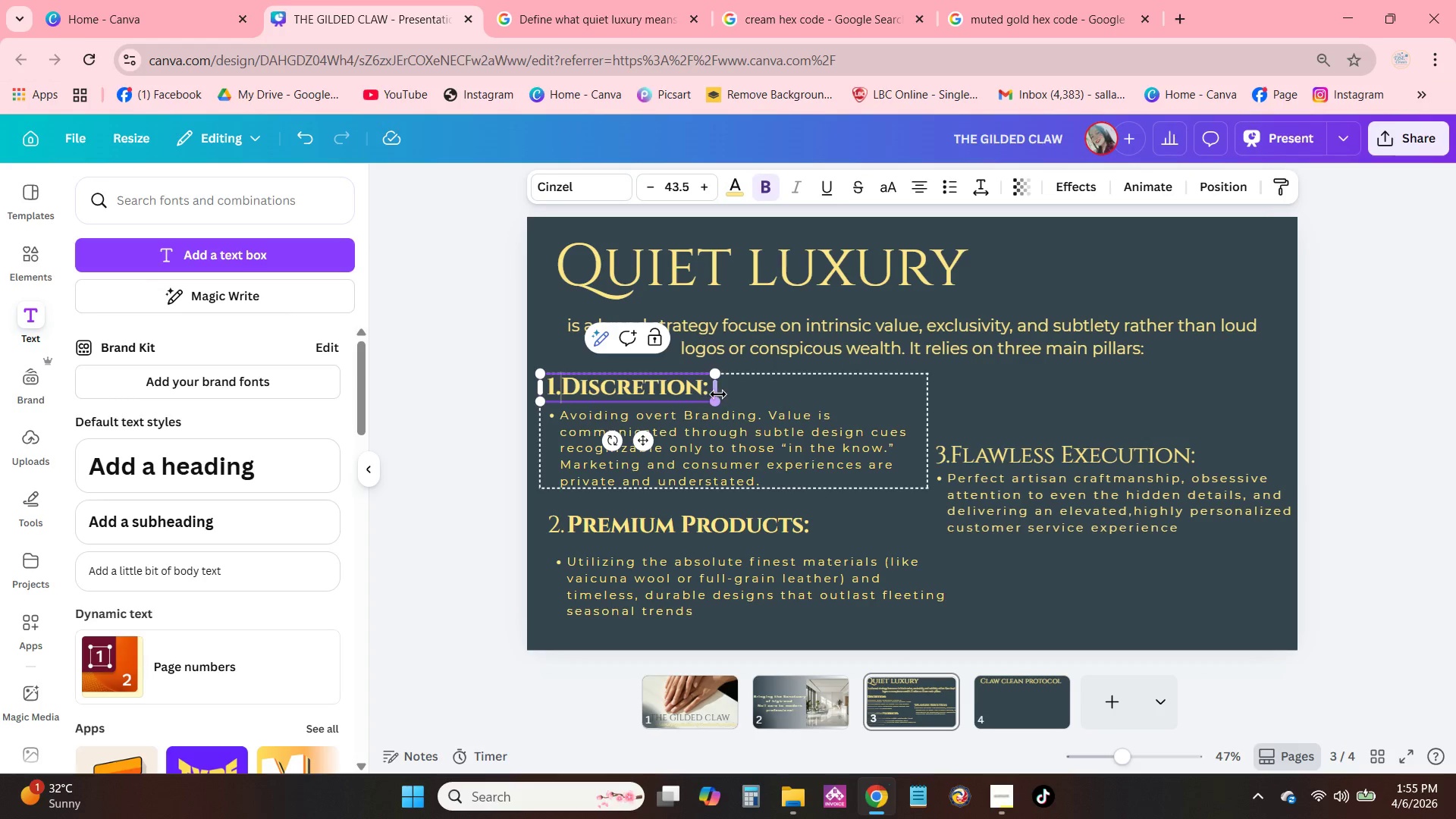 
left_click_drag(start_coordinate=[718, 392], to_coordinate=[725, 392])
 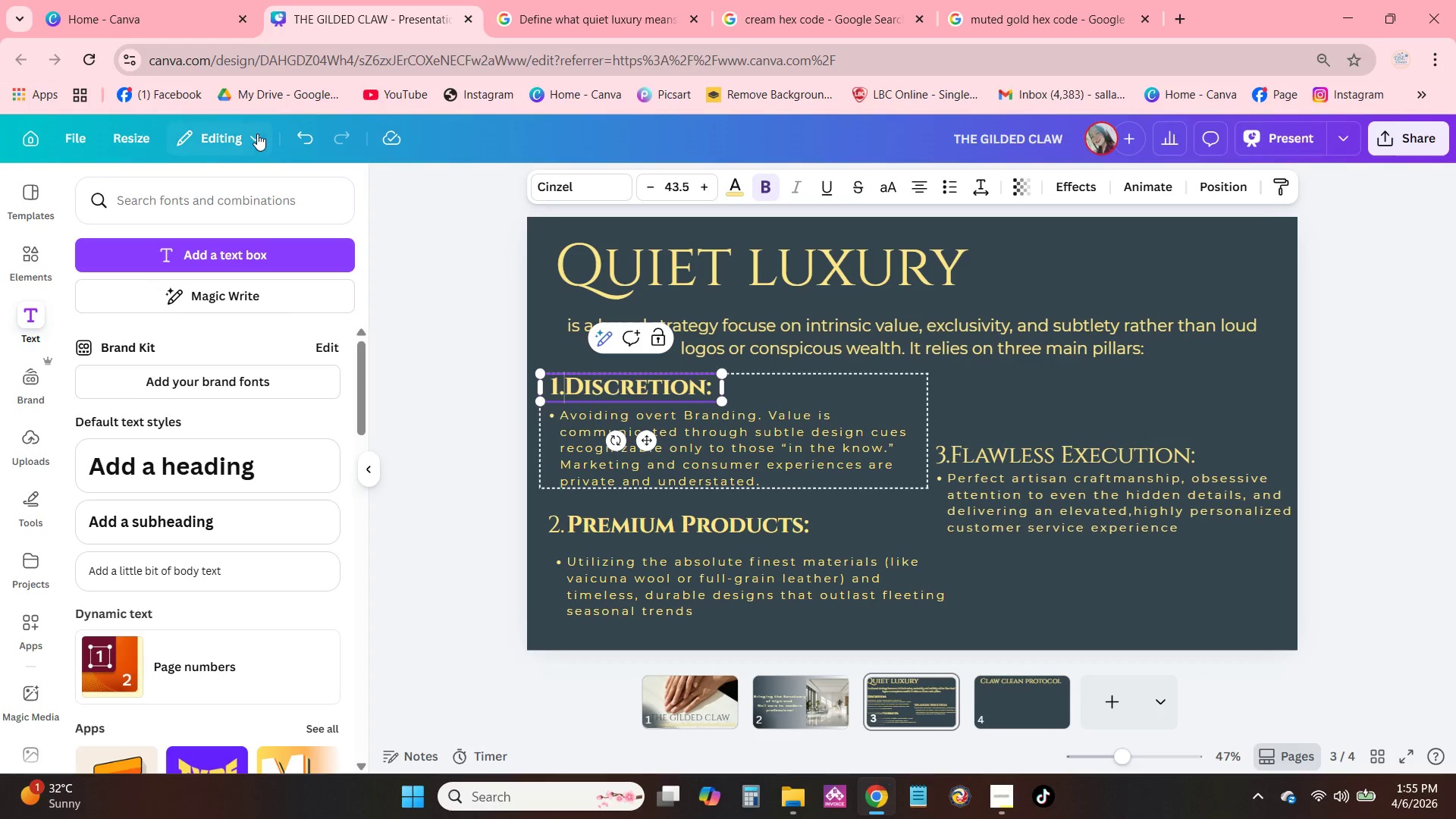 
left_click([292, 140])
 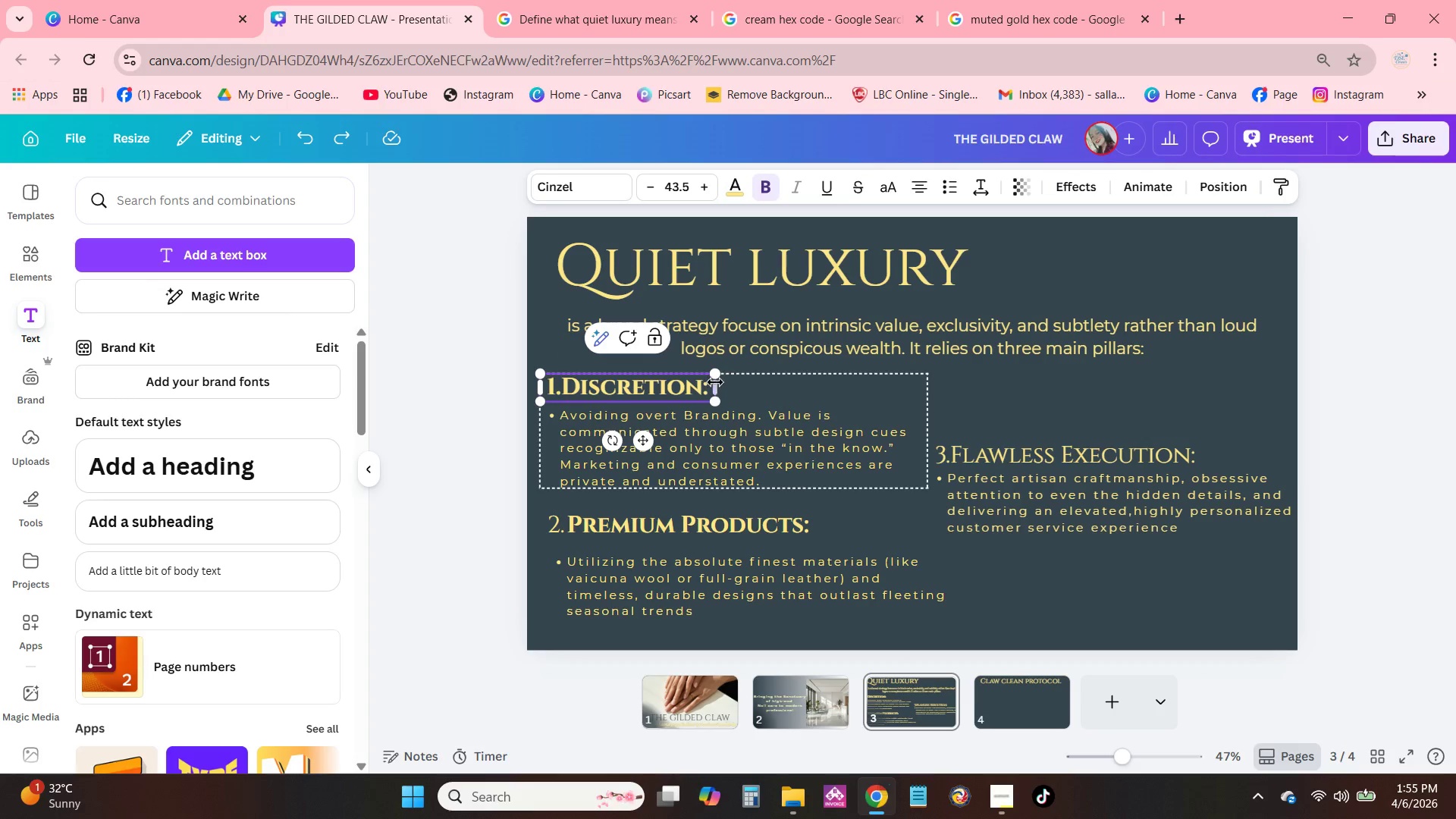 
left_click_drag(start_coordinate=[719, 386], to_coordinate=[726, 388])
 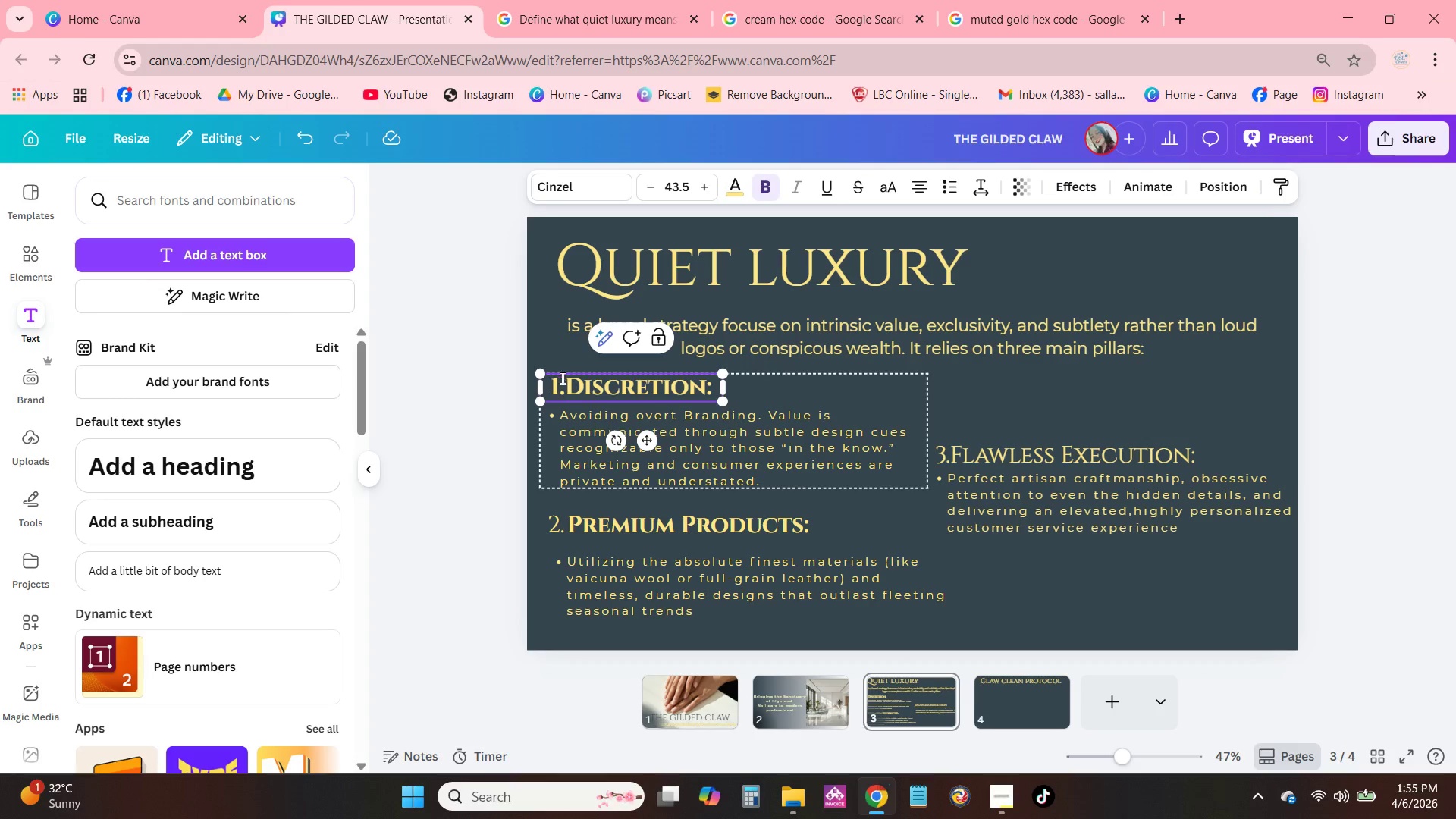 
left_click([564, 381])
 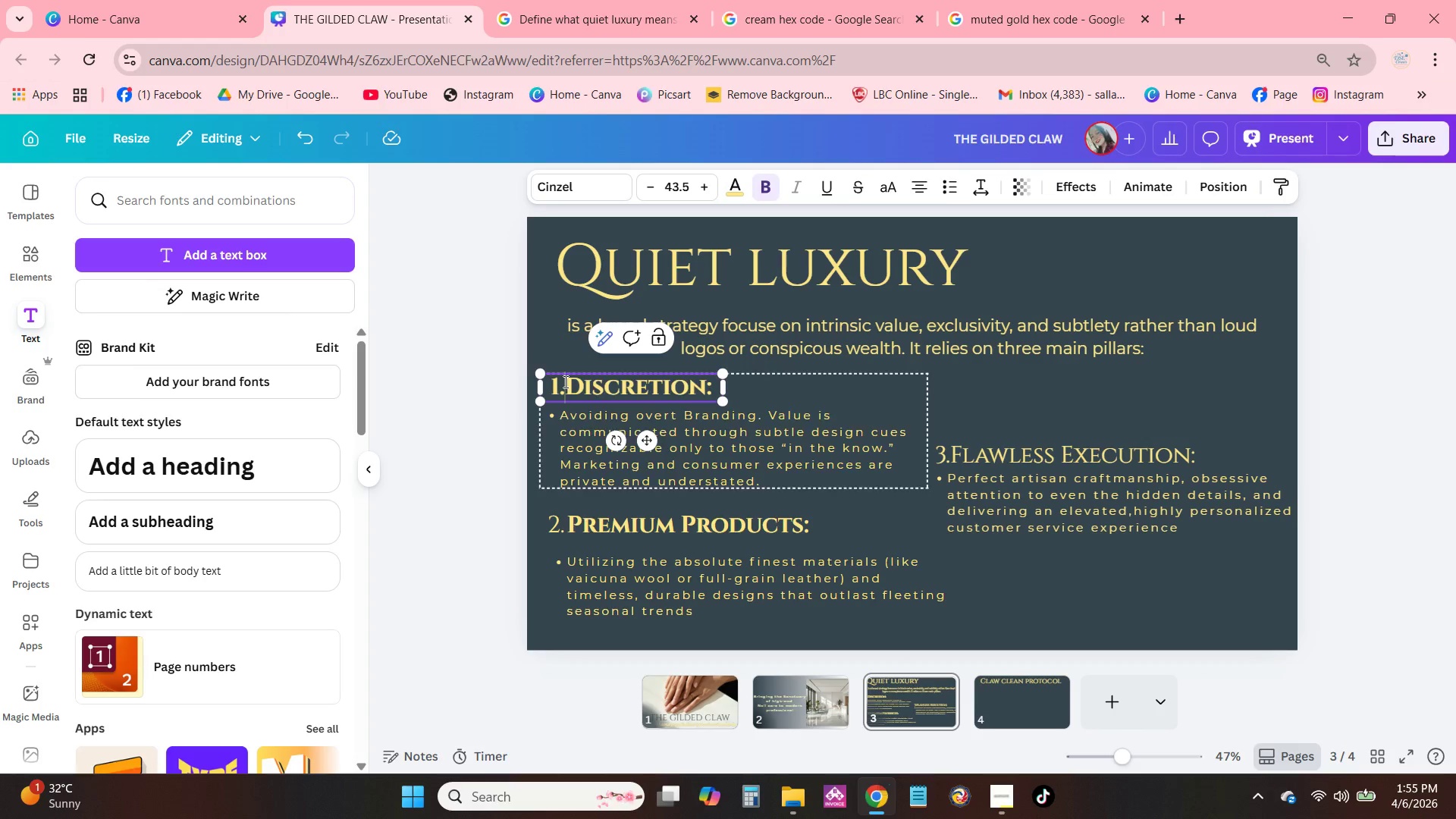 
key(Space)
 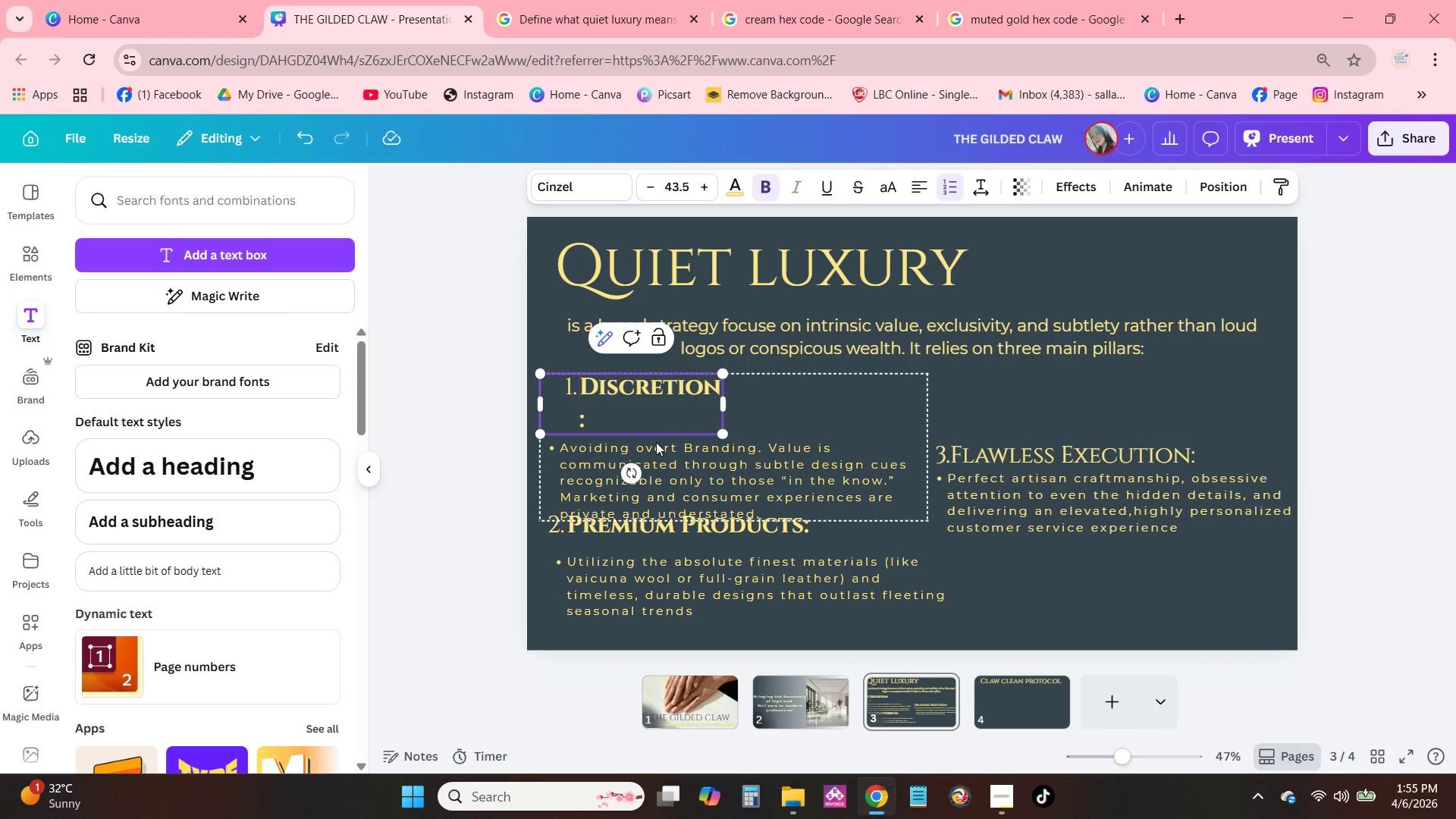 
left_click([601, 422])
 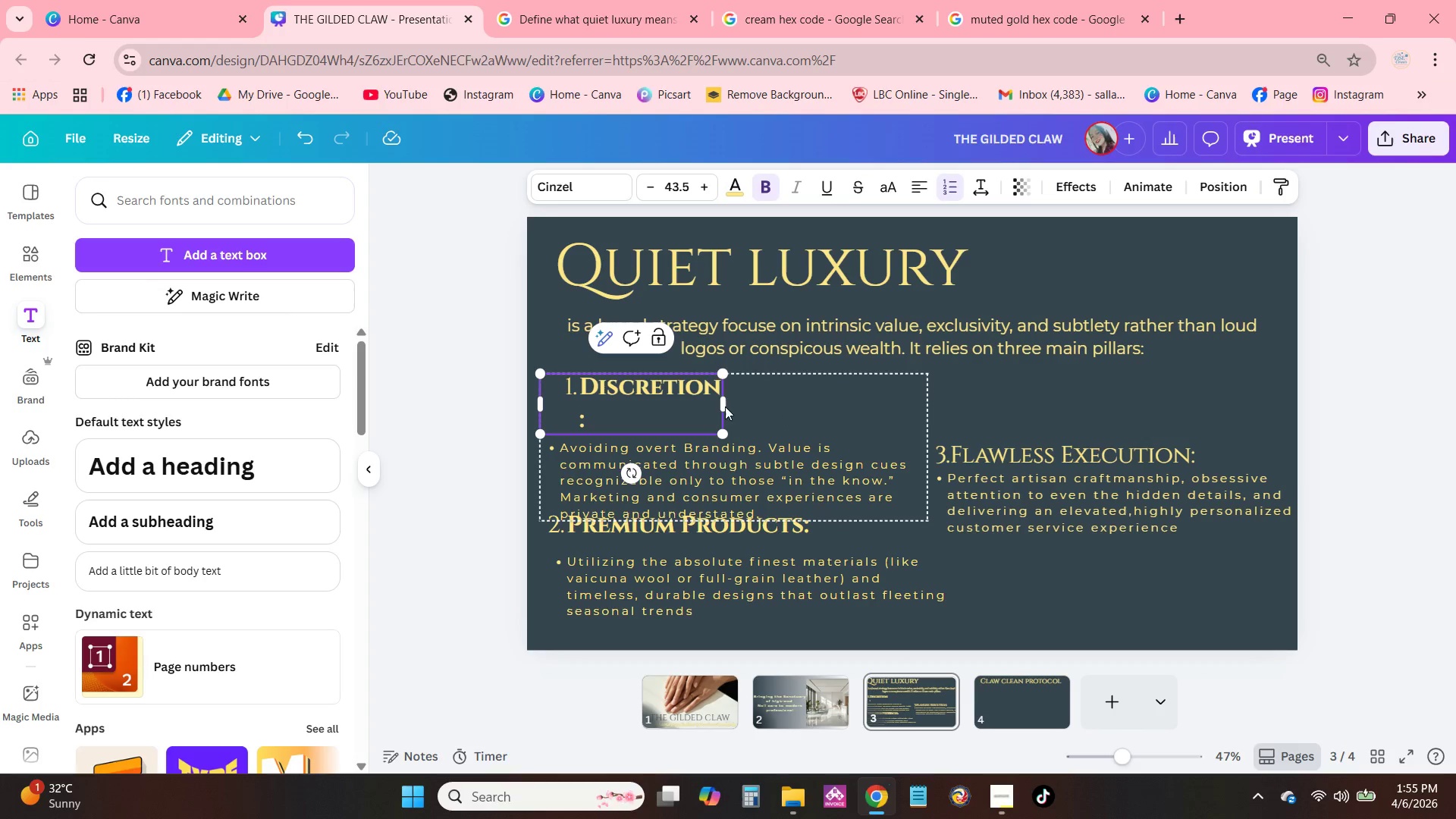 
left_click_drag(start_coordinate=[729, 404], to_coordinate=[745, 404])
 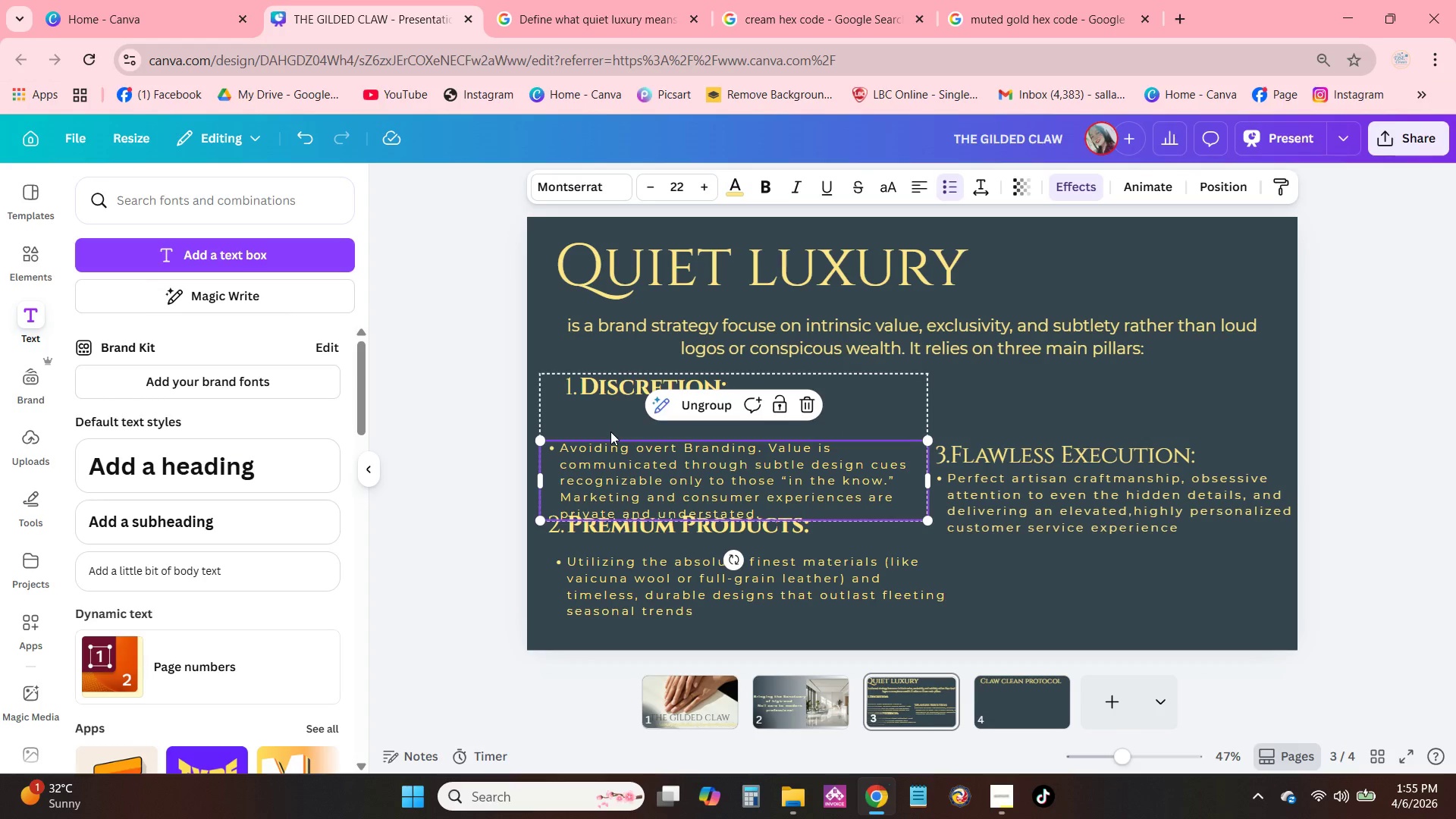 
left_click([693, 411])
 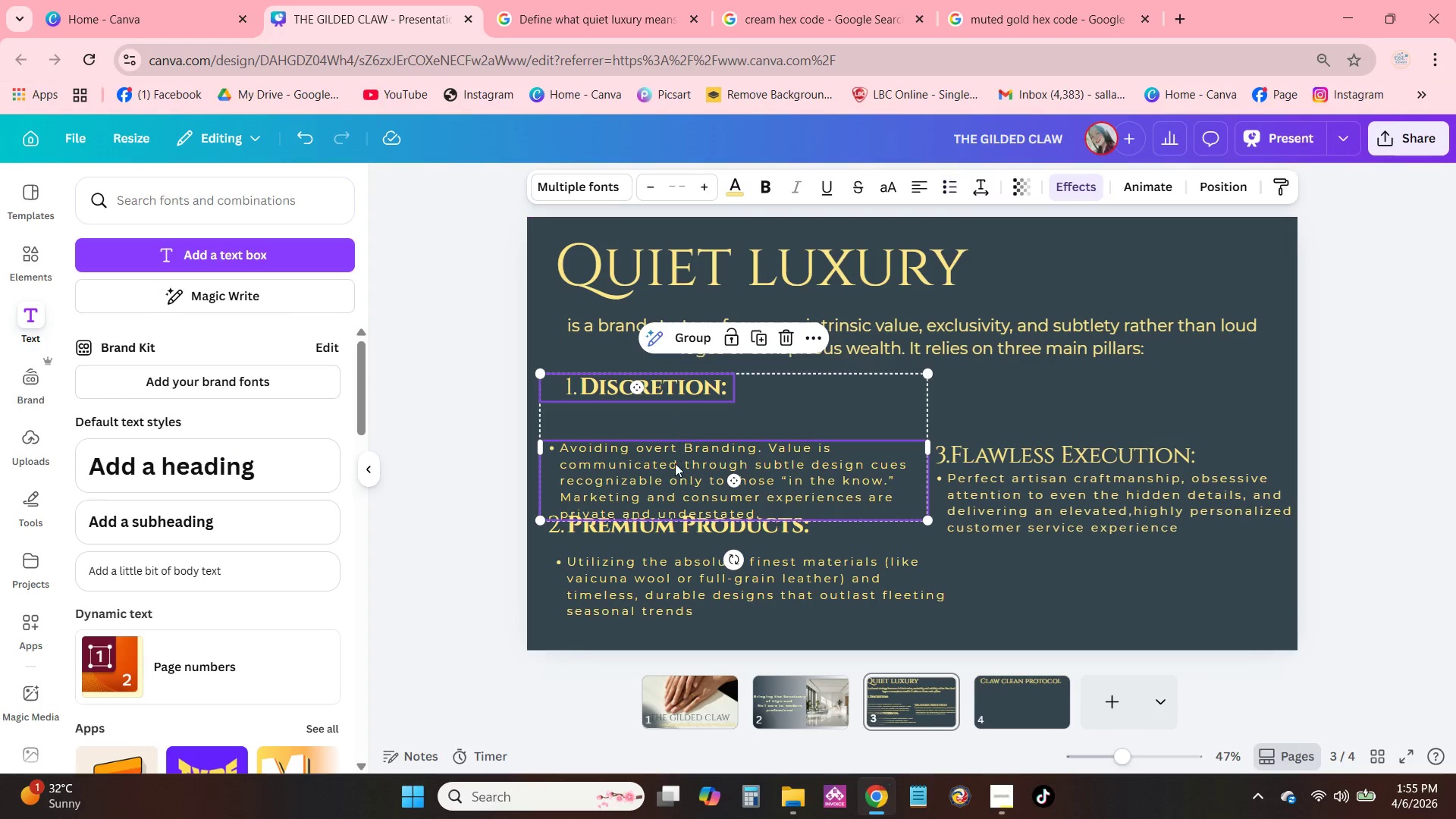 
left_click_drag(start_coordinate=[675, 466], to_coordinate=[676, 446])
 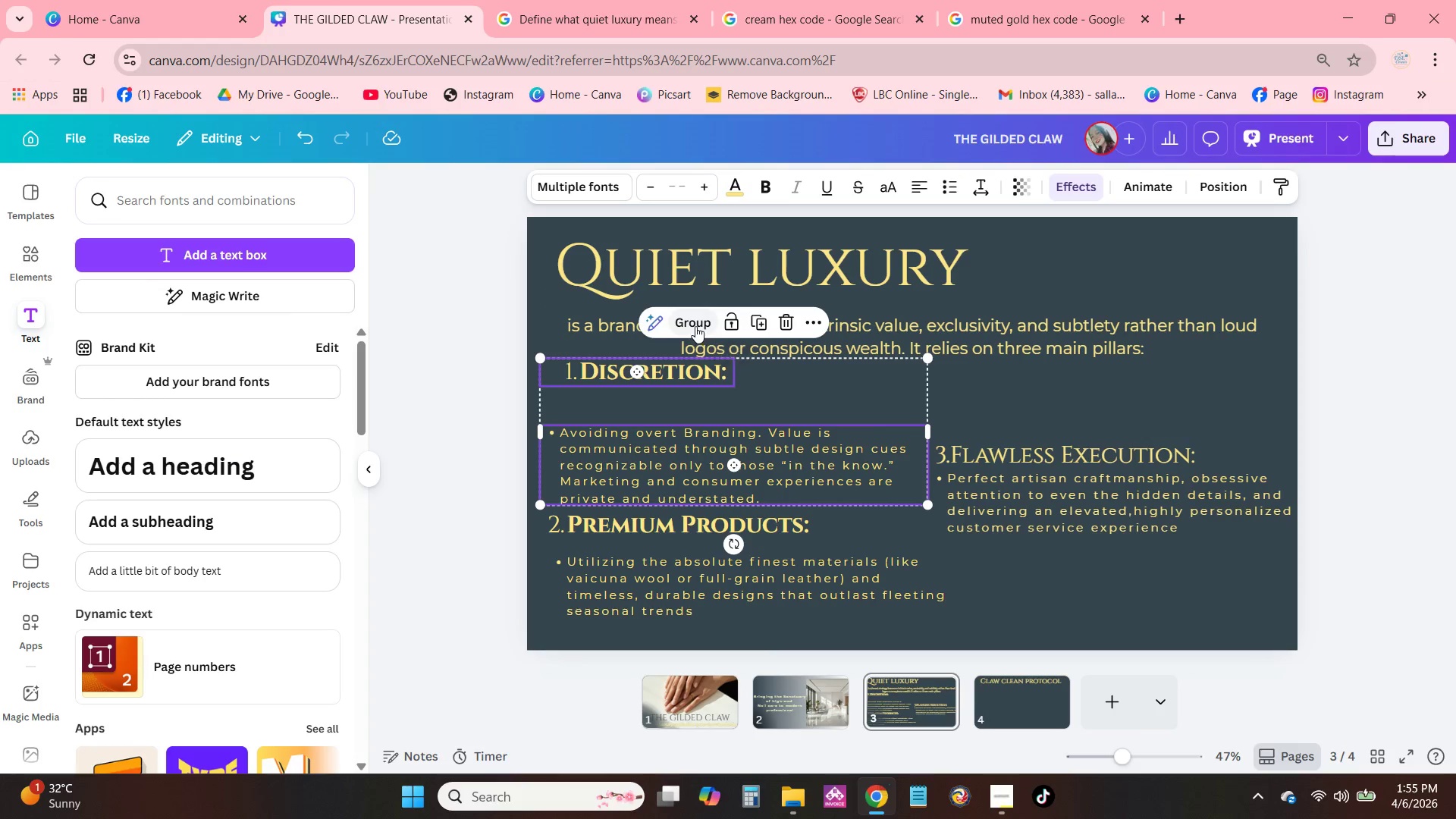 
left_click_drag(start_coordinate=[731, 451], to_coordinate=[736, 482])
 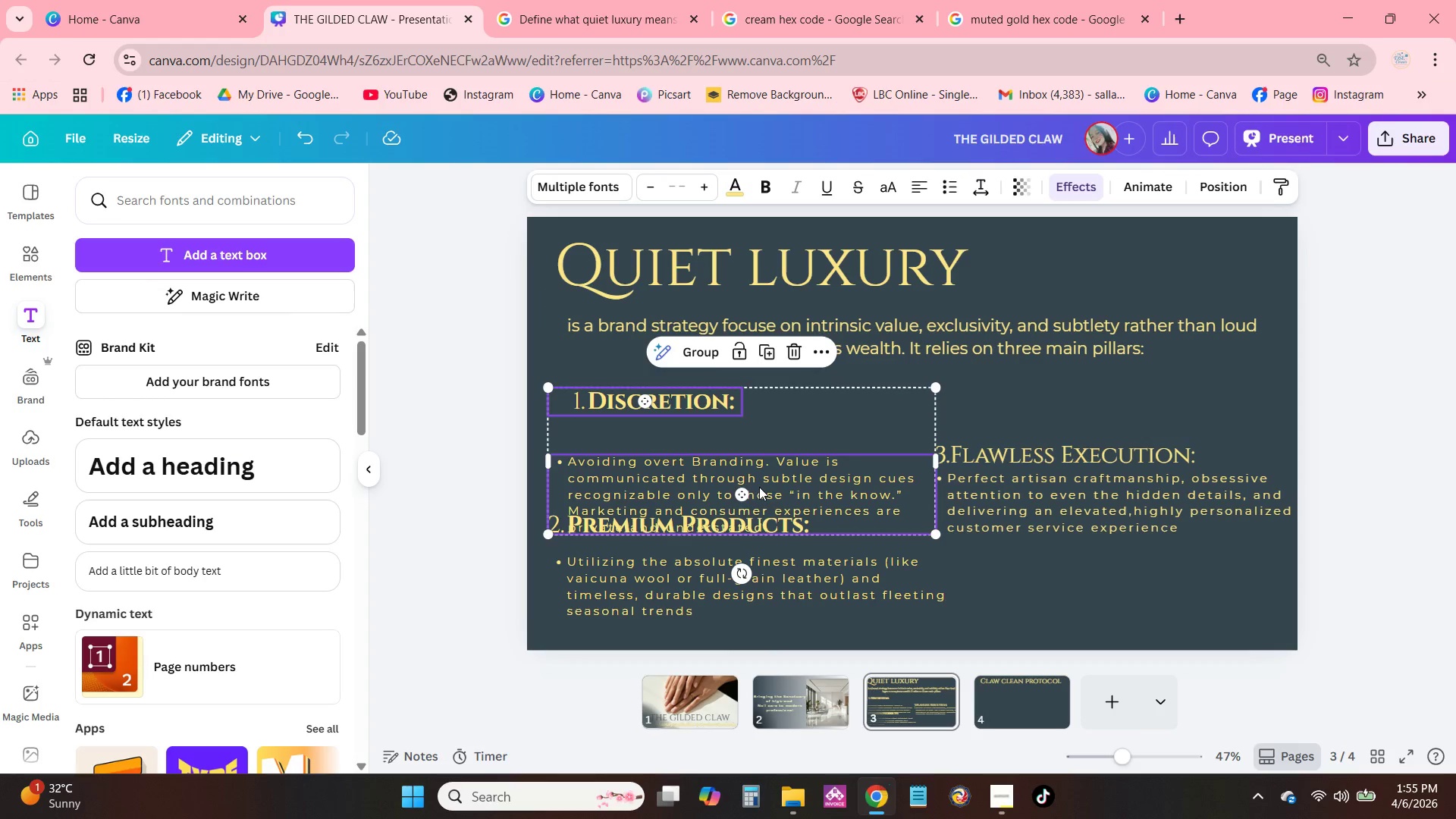 
left_click([762, 490])
 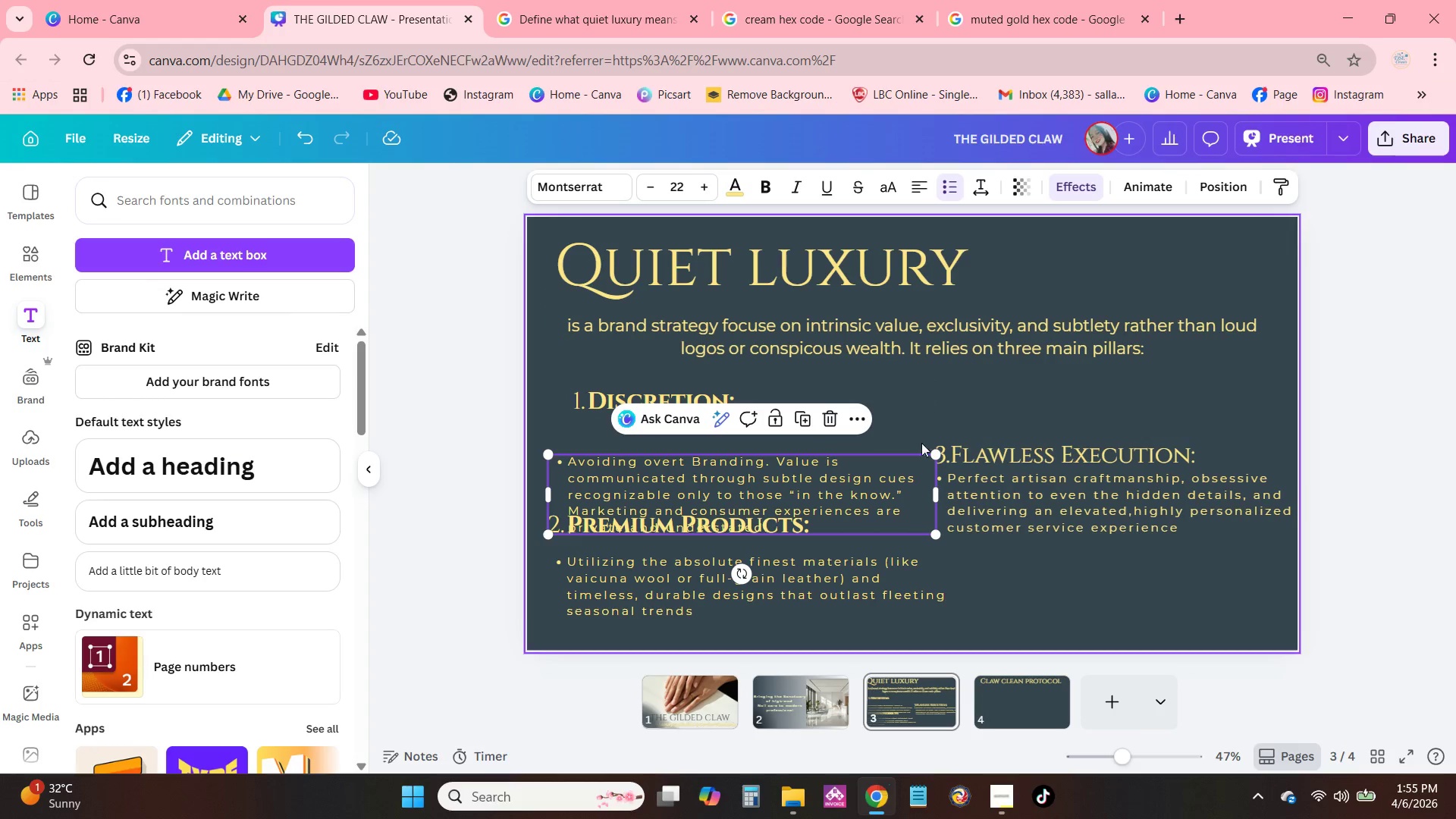 
left_click_drag(start_coordinate=[810, 493], to_coordinate=[810, 469])
 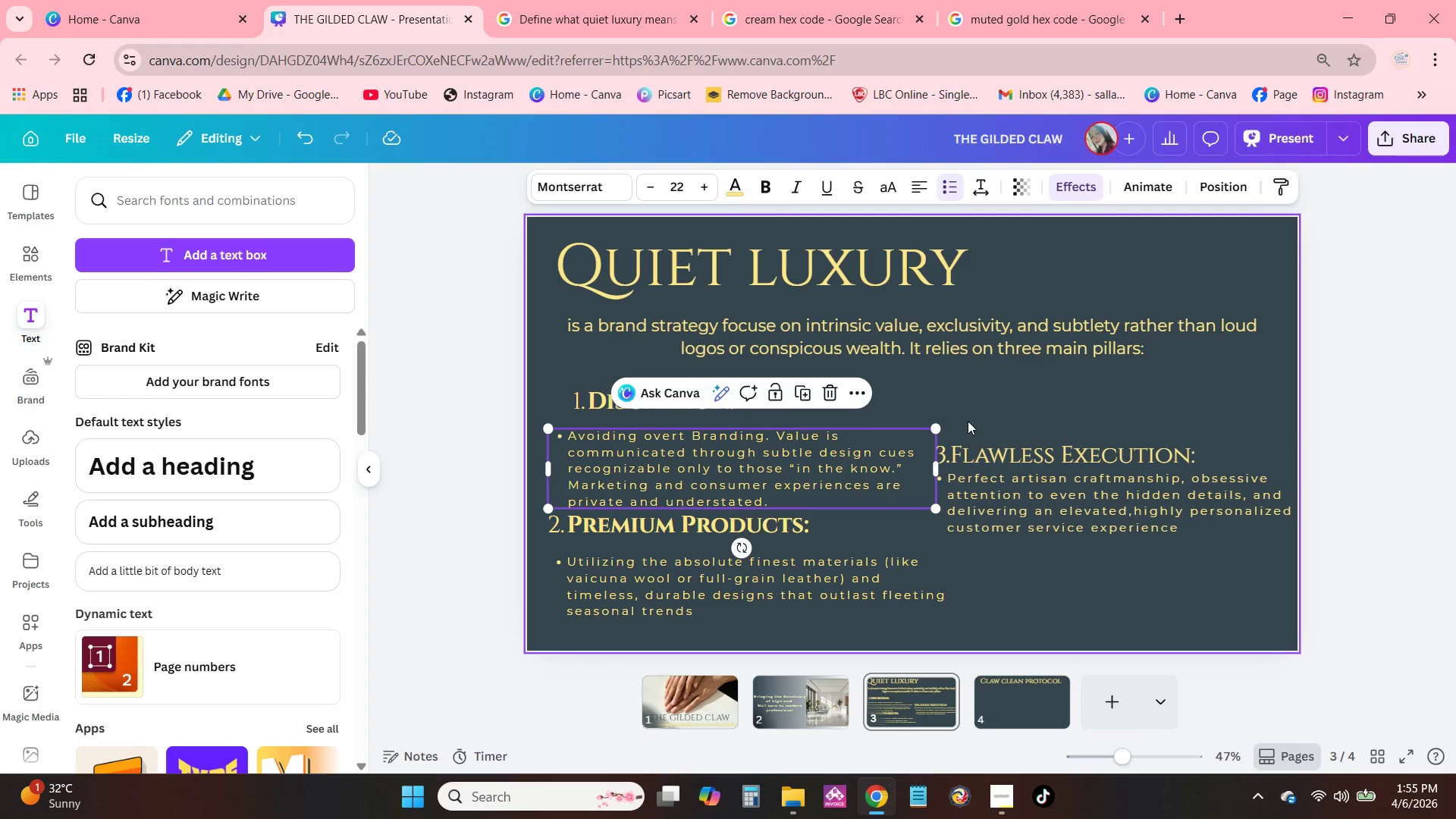 
left_click([974, 384])
 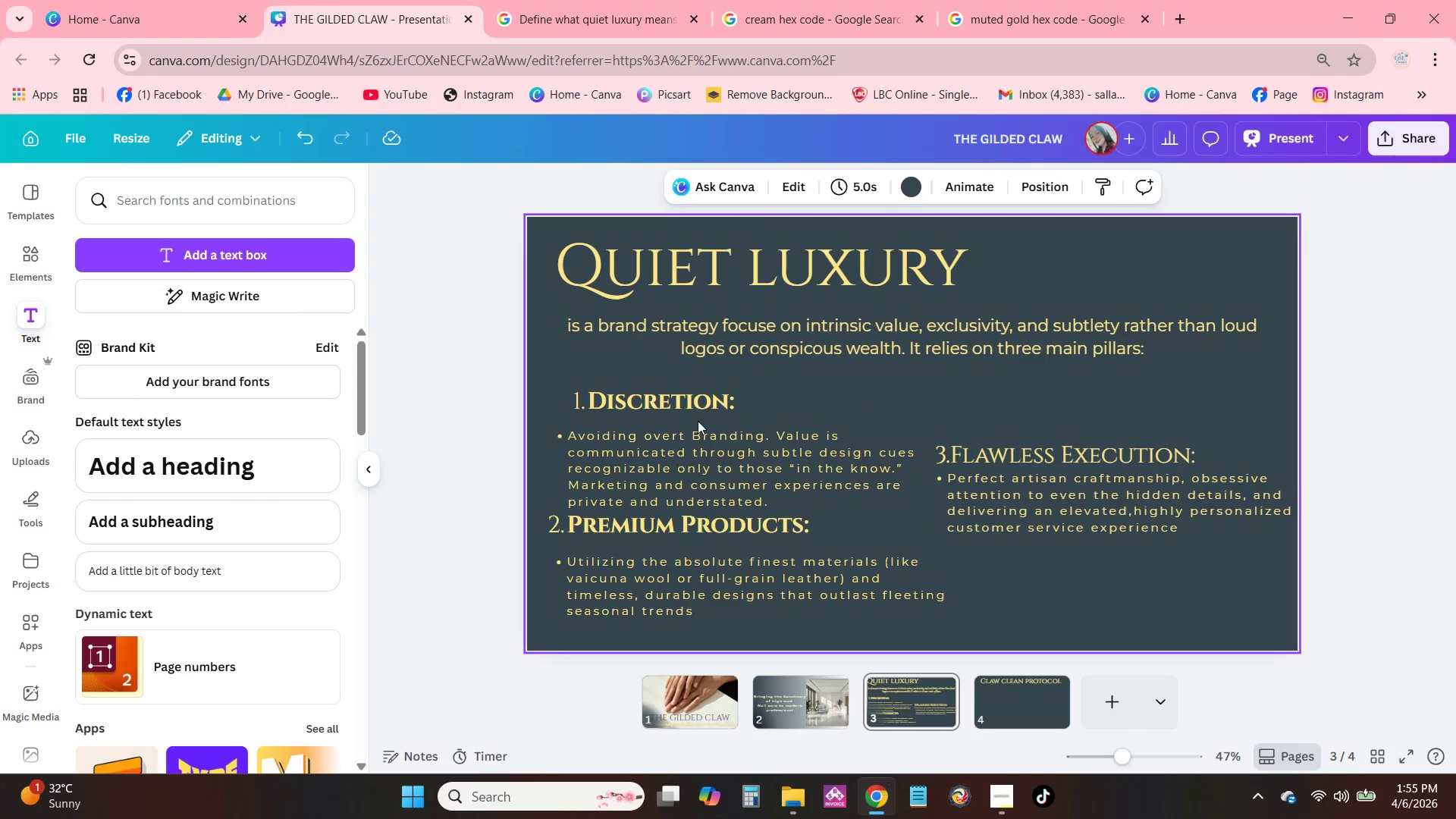 
left_click([679, 402])
 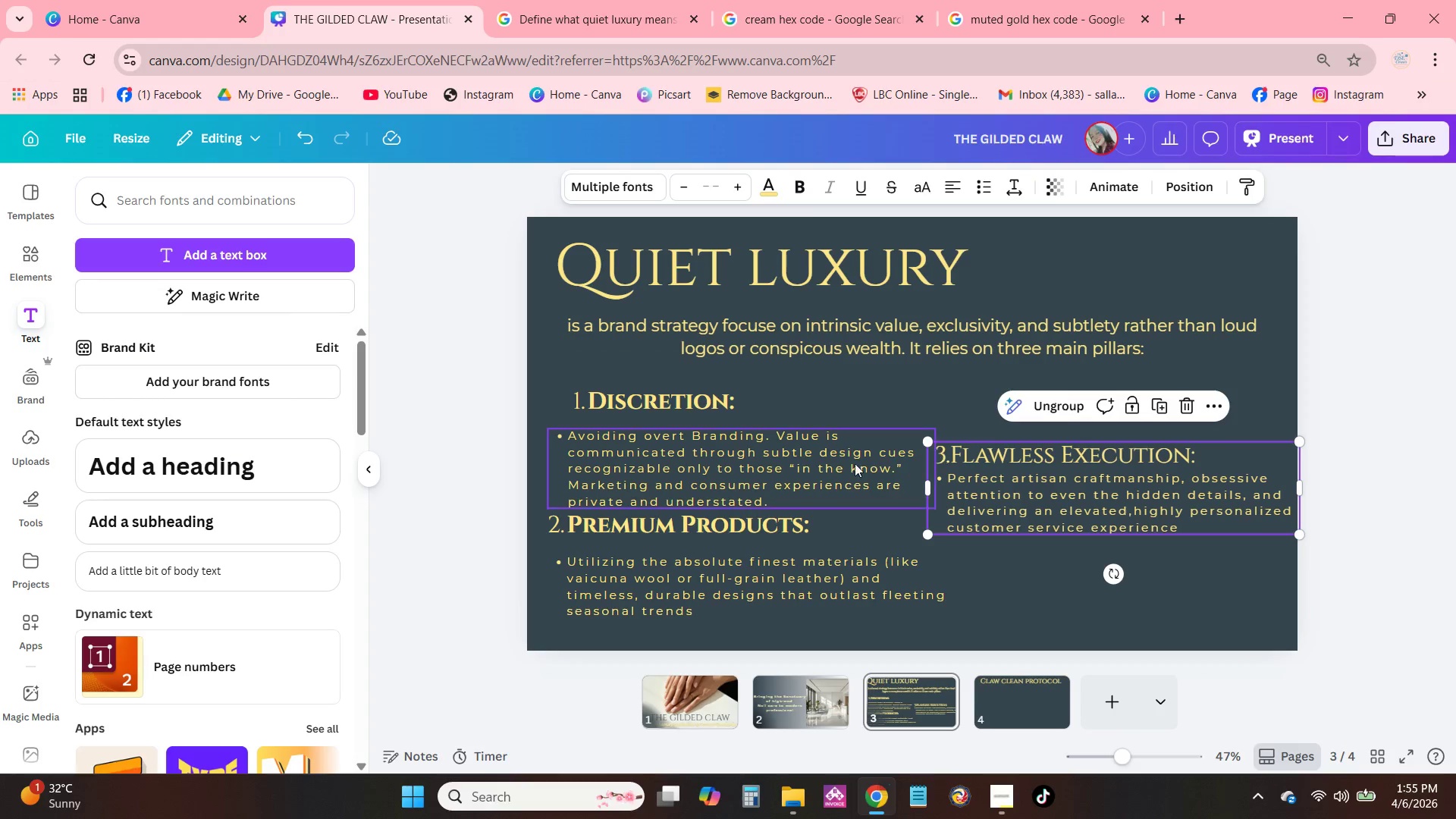 
left_click_drag(start_coordinate=[740, 450], to_coordinate=[740, 444])
 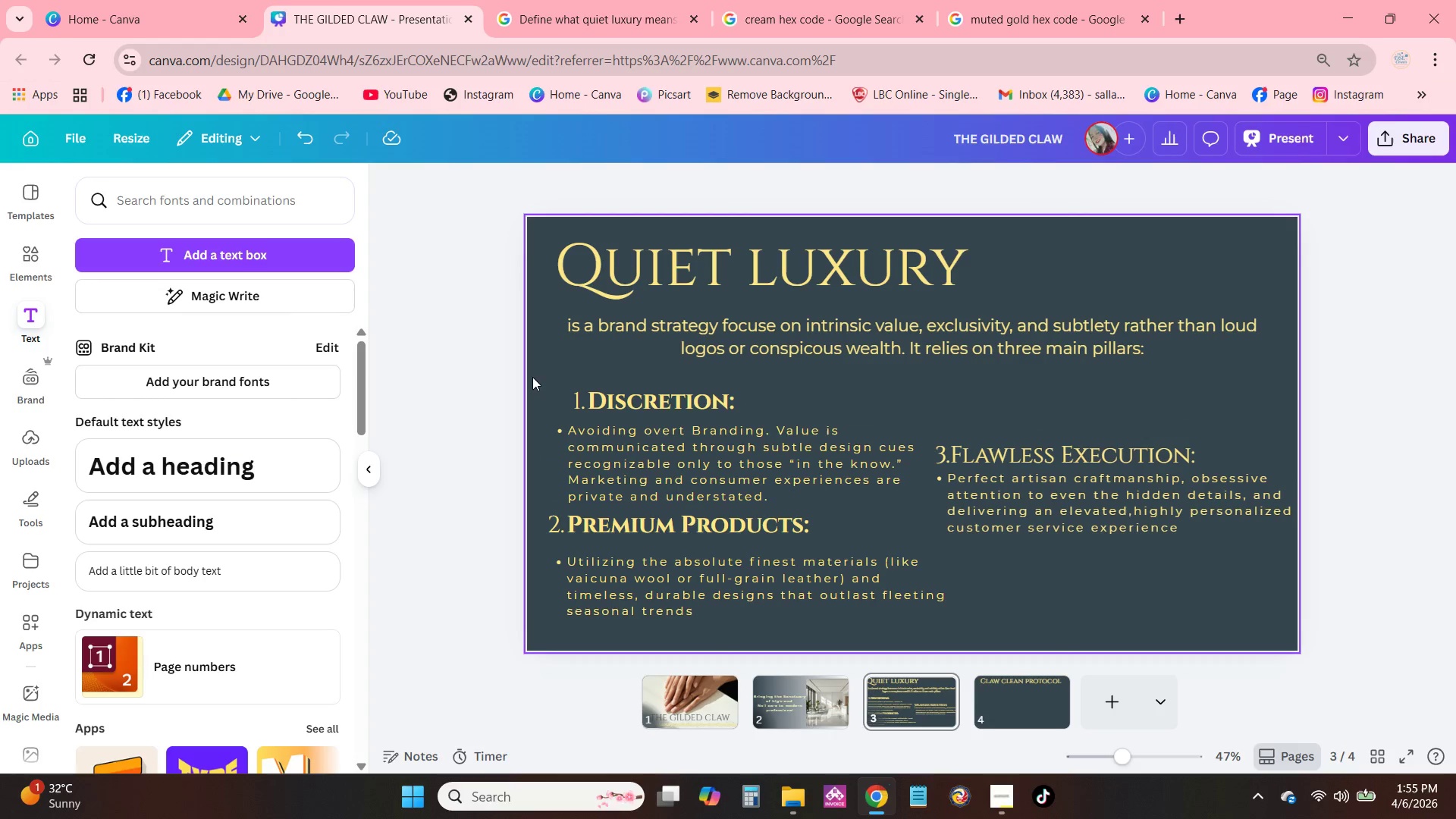 
left_click_drag(start_coordinate=[534, 376], to_coordinate=[630, 437])
 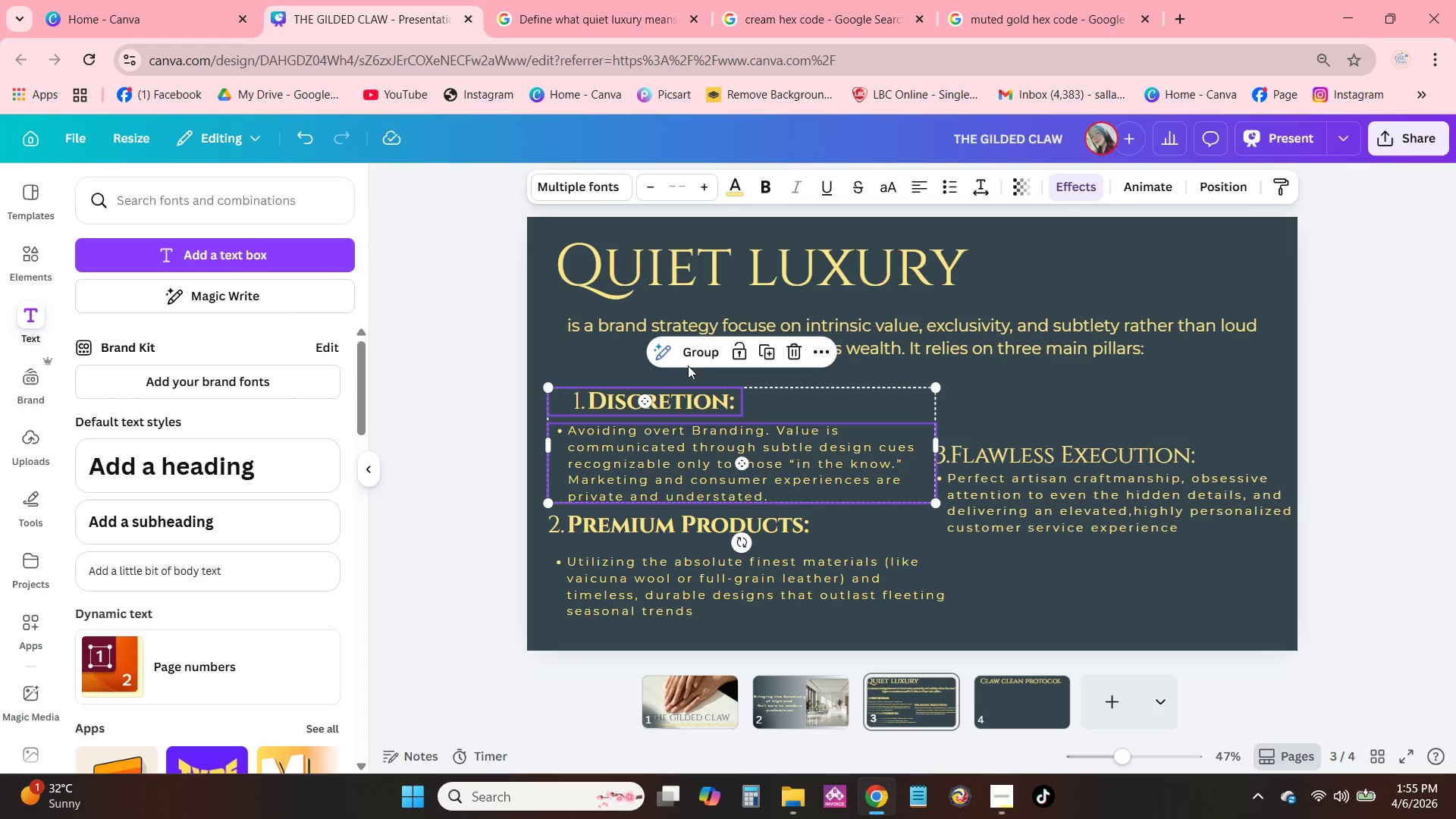 
left_click([692, 363])
 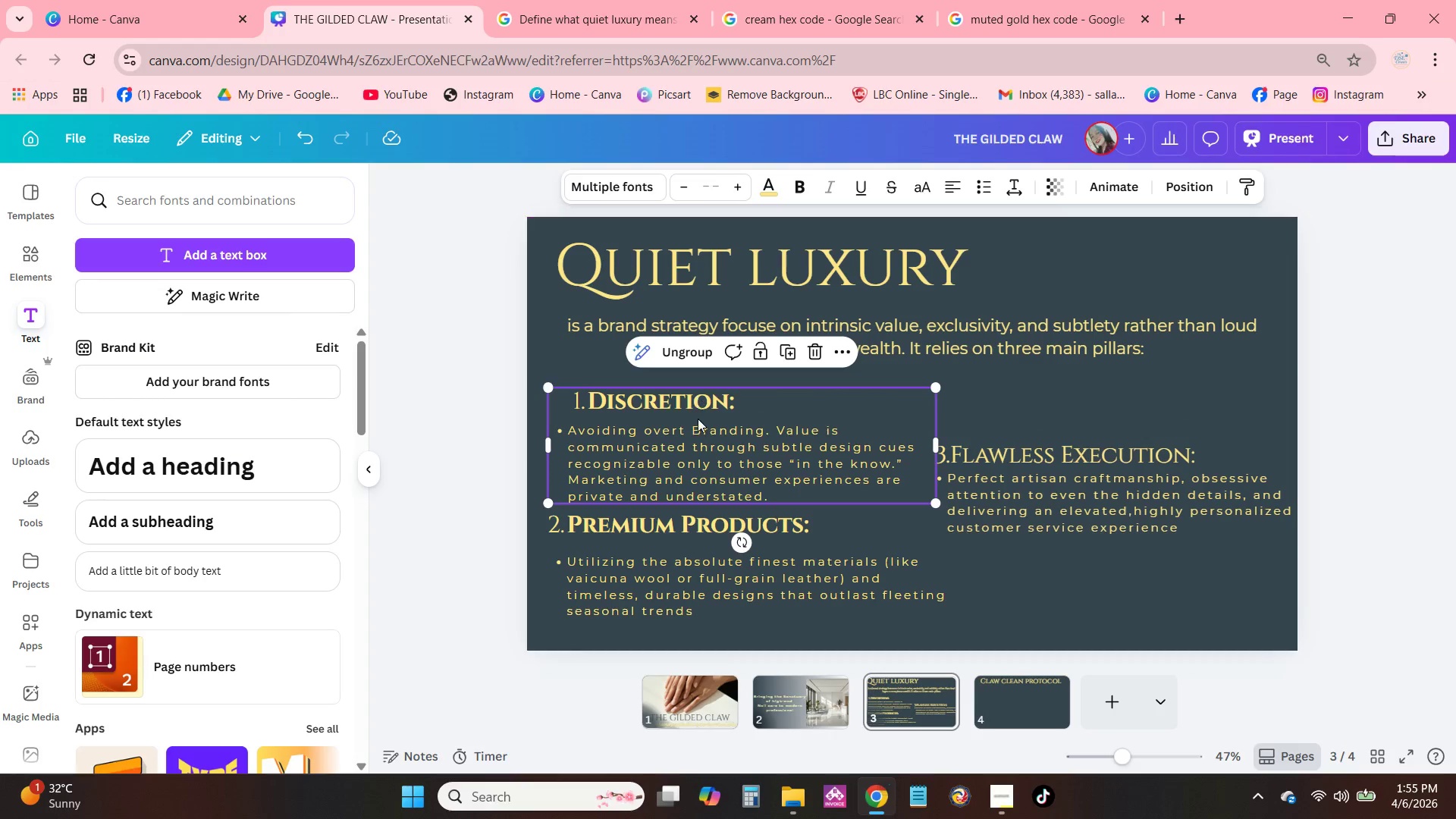 
left_click_drag(start_coordinate=[699, 444], to_coordinate=[692, 431])
 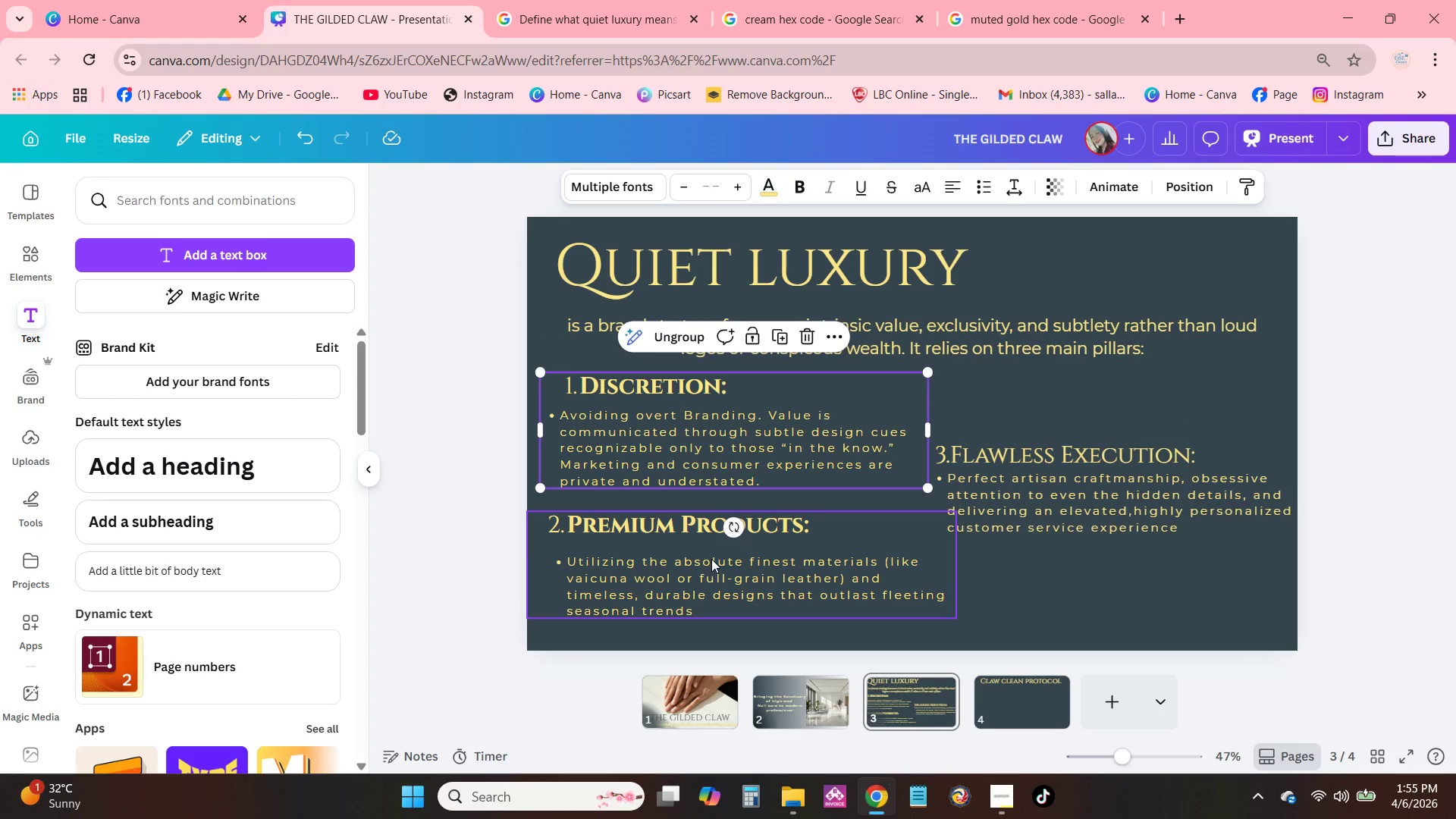 
left_click([711, 559])
 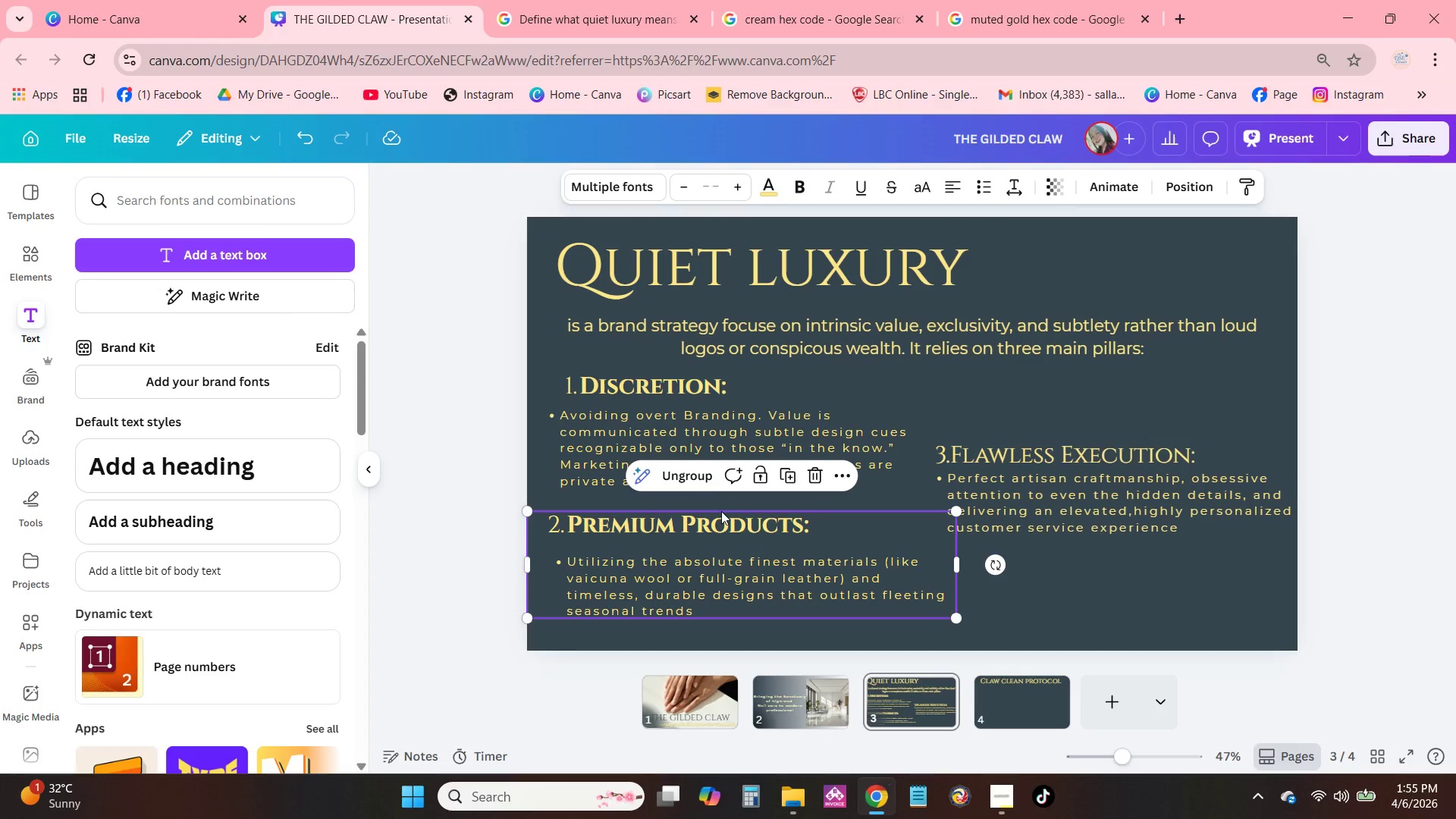 
left_click([691, 482])
 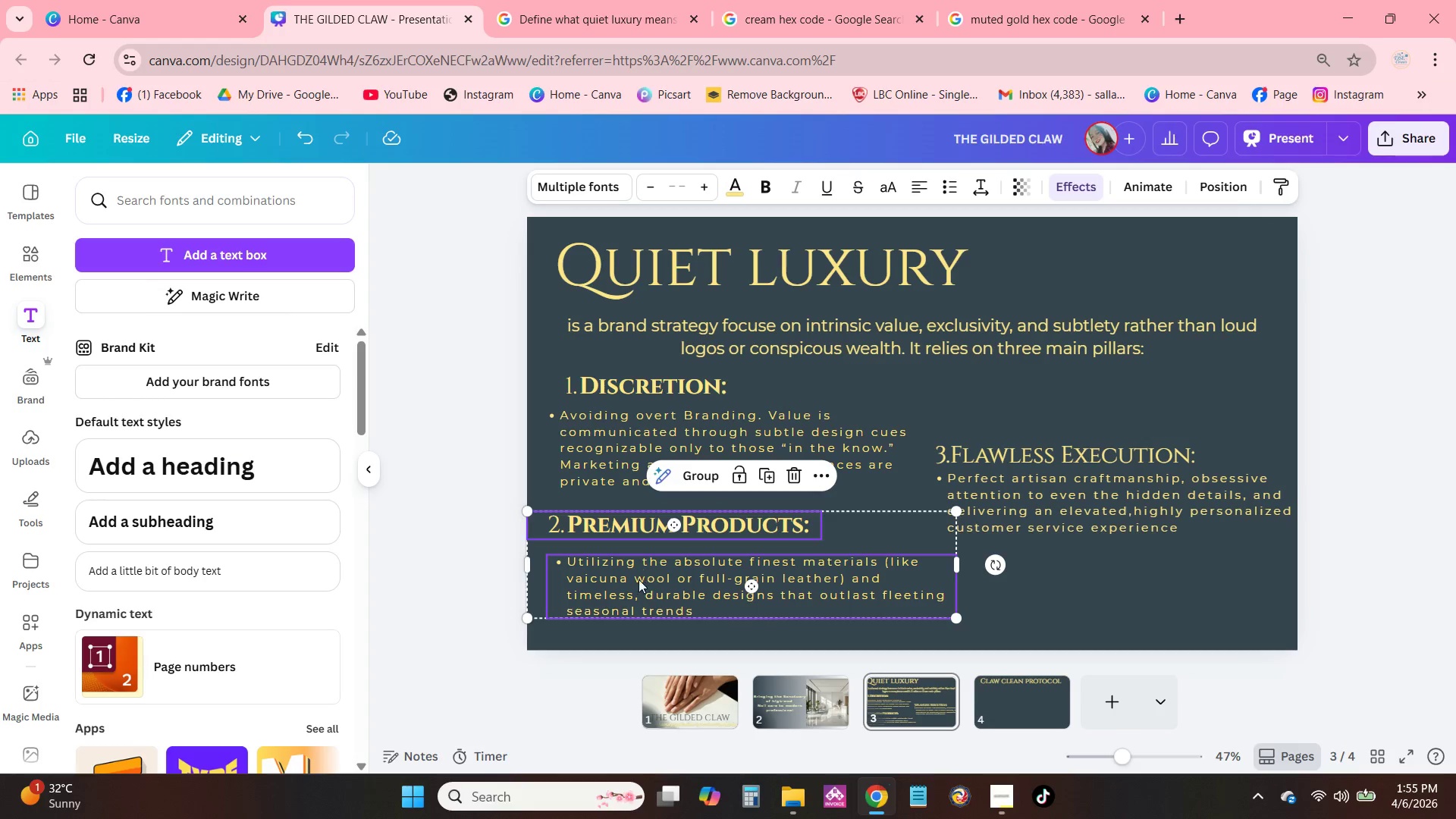 
left_click_drag(start_coordinate=[637, 588], to_coordinate=[639, 584])
 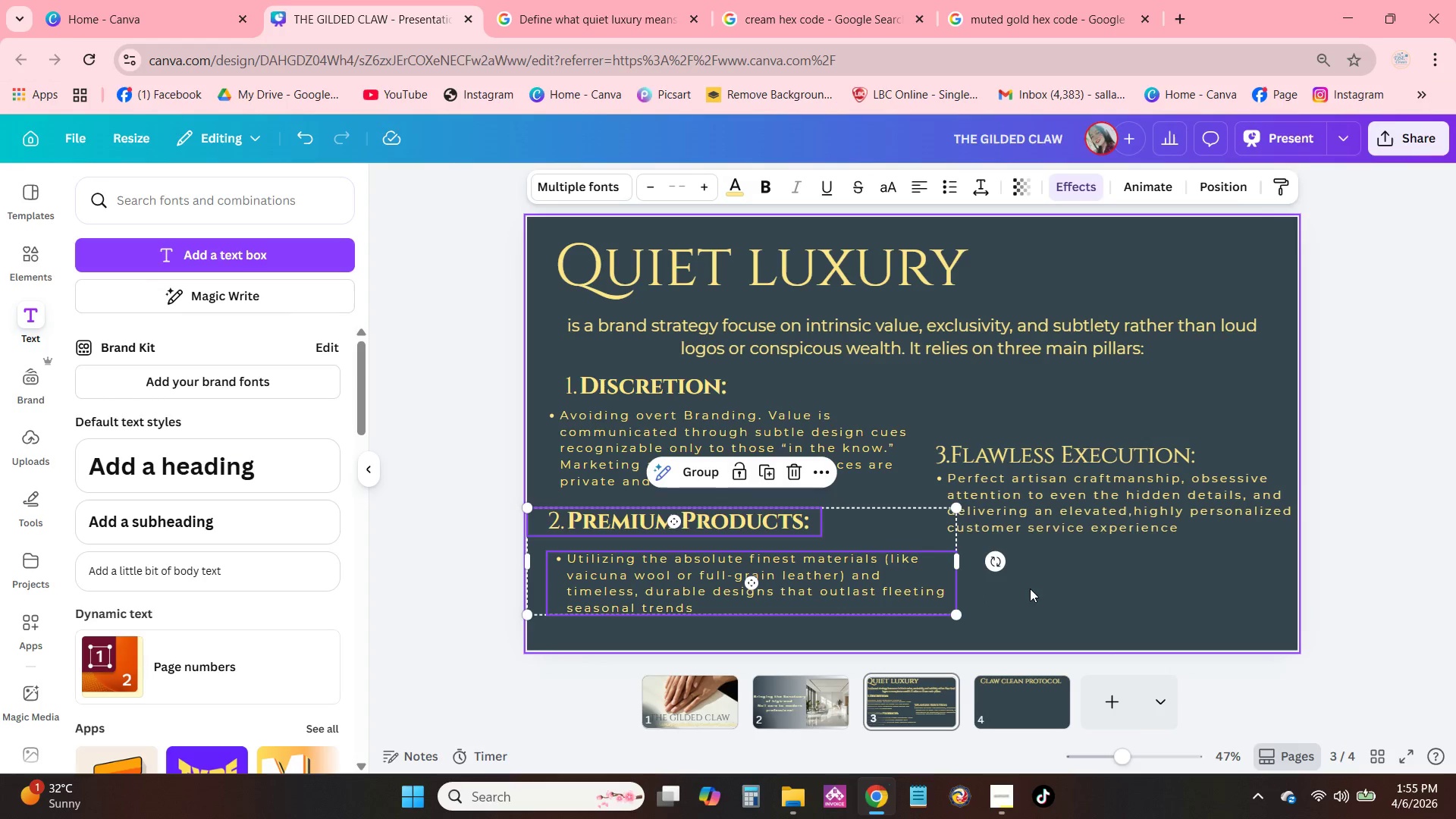 
left_click_drag(start_coordinate=[1030, 588], to_coordinate=[1026, 588])
 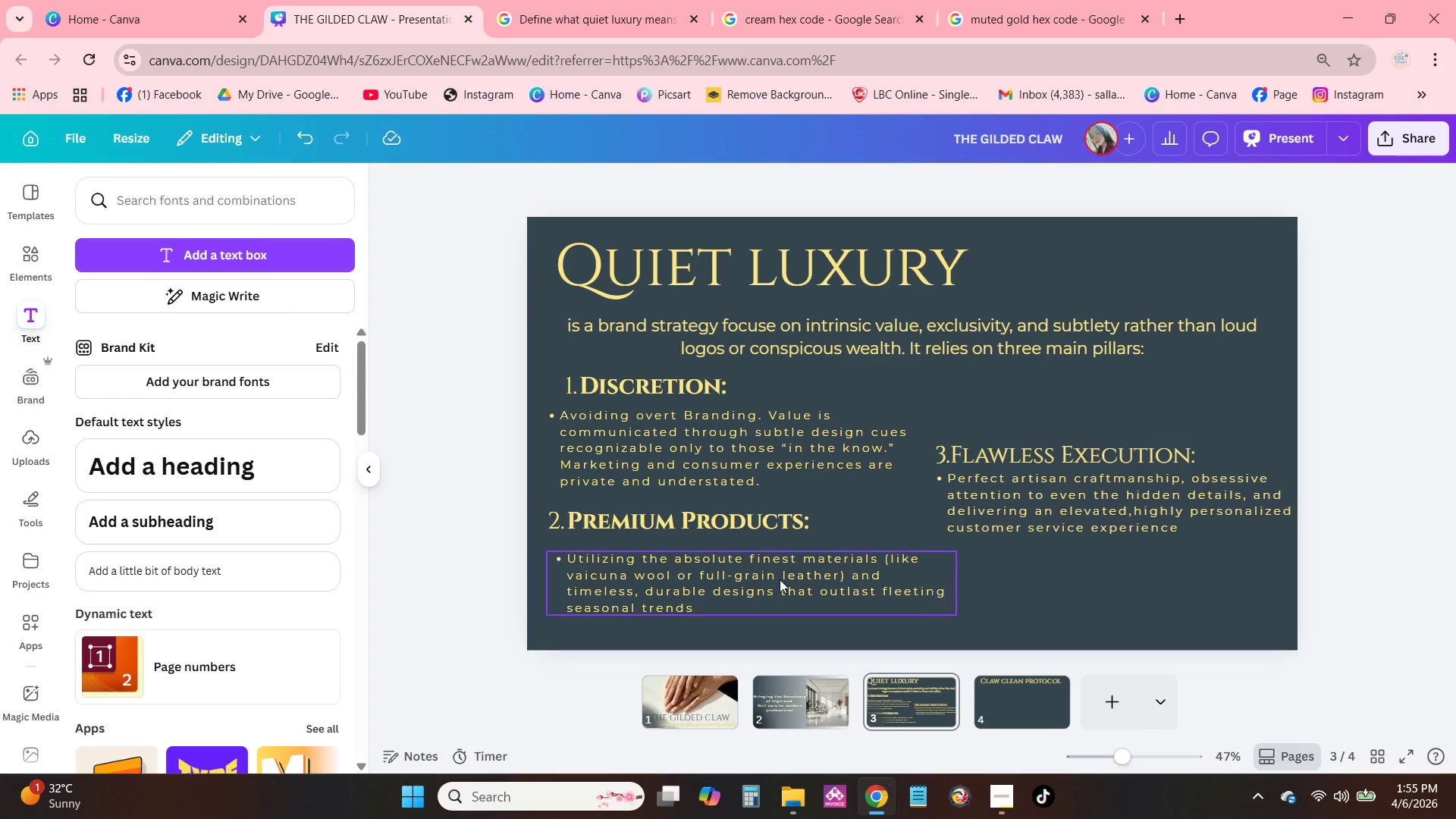 
mouse_move([745, 579])
 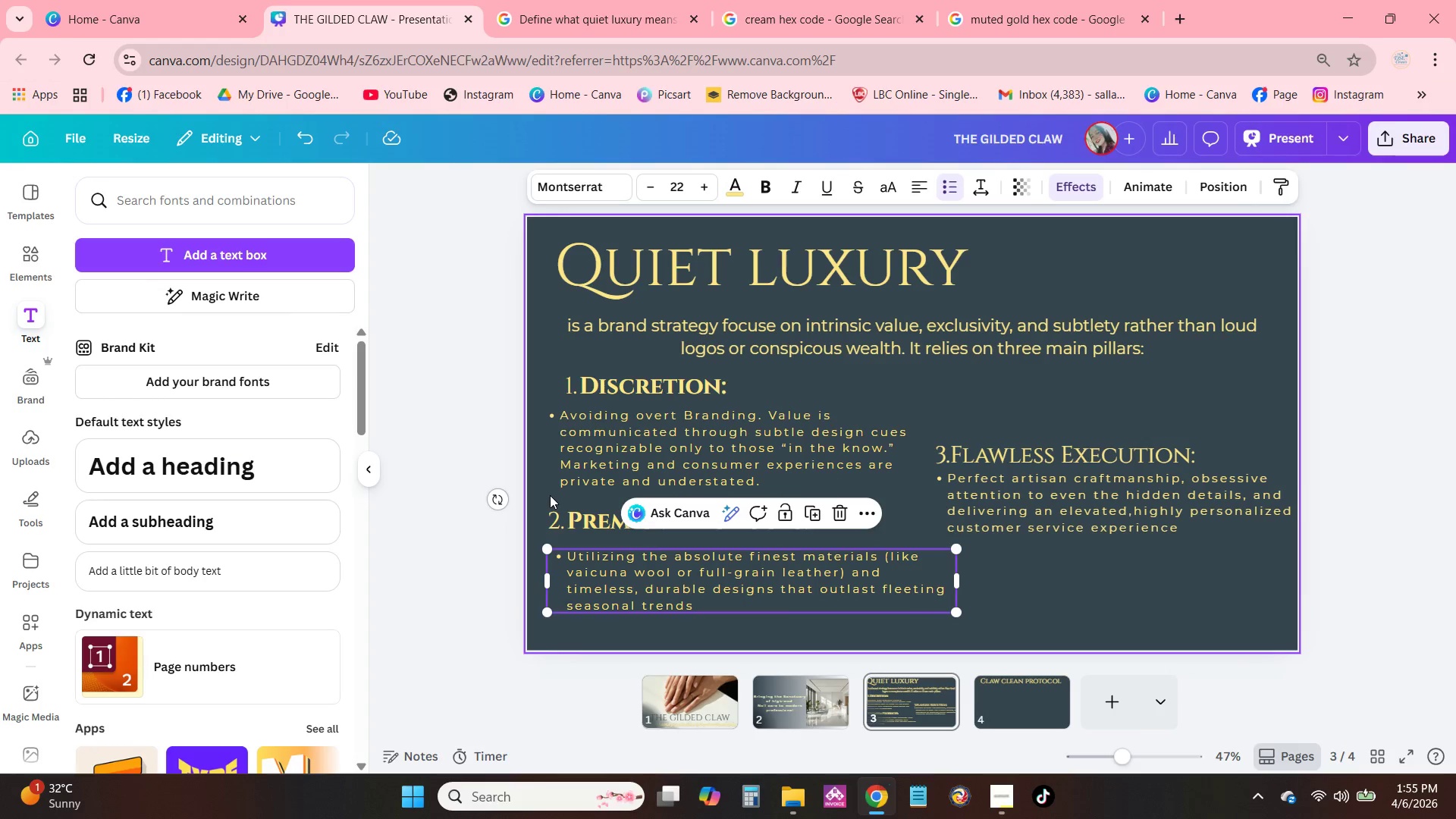 
left_click_drag(start_coordinate=[550, 496], to_coordinate=[624, 573])
 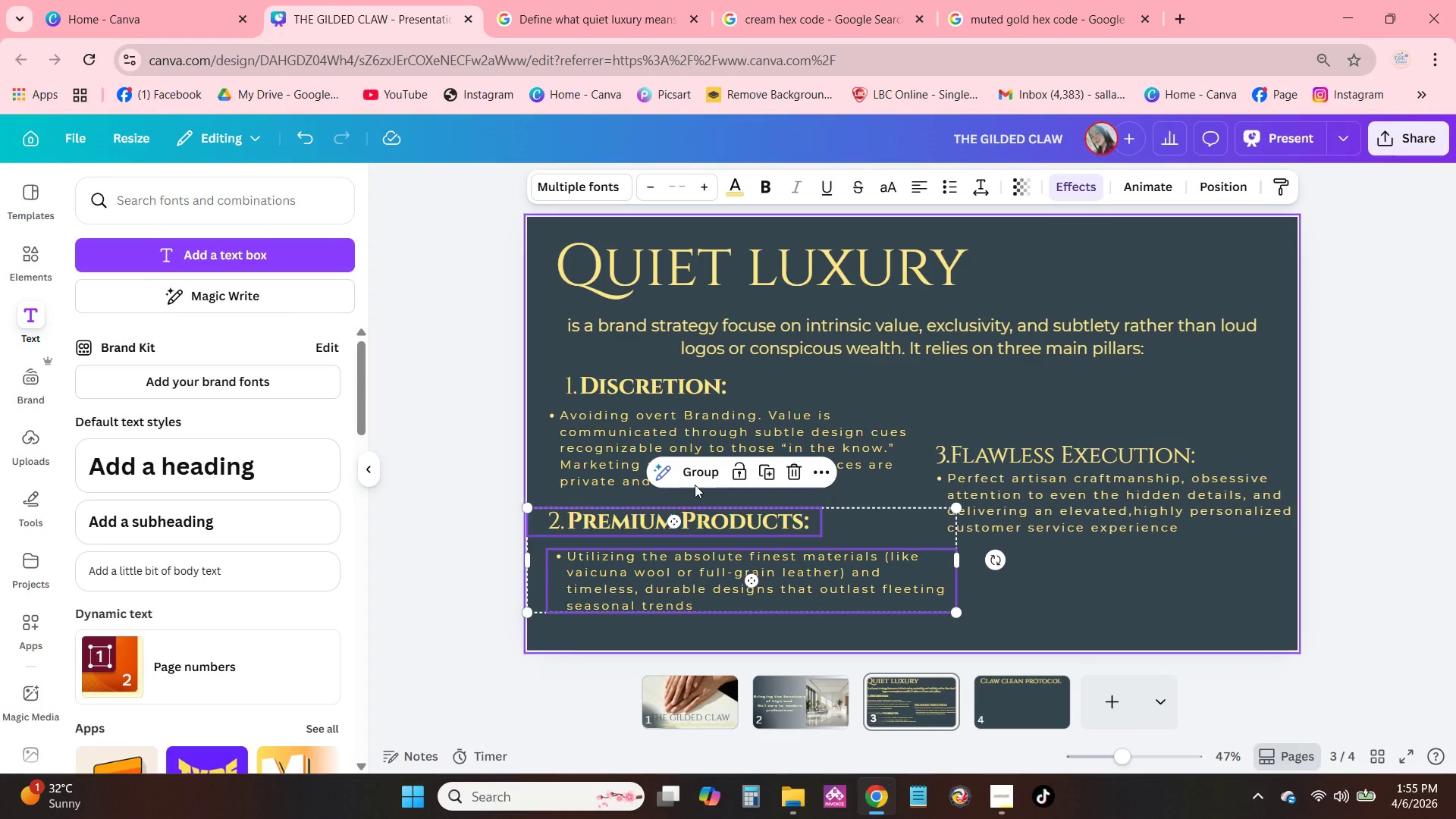 
left_click([695, 473])
 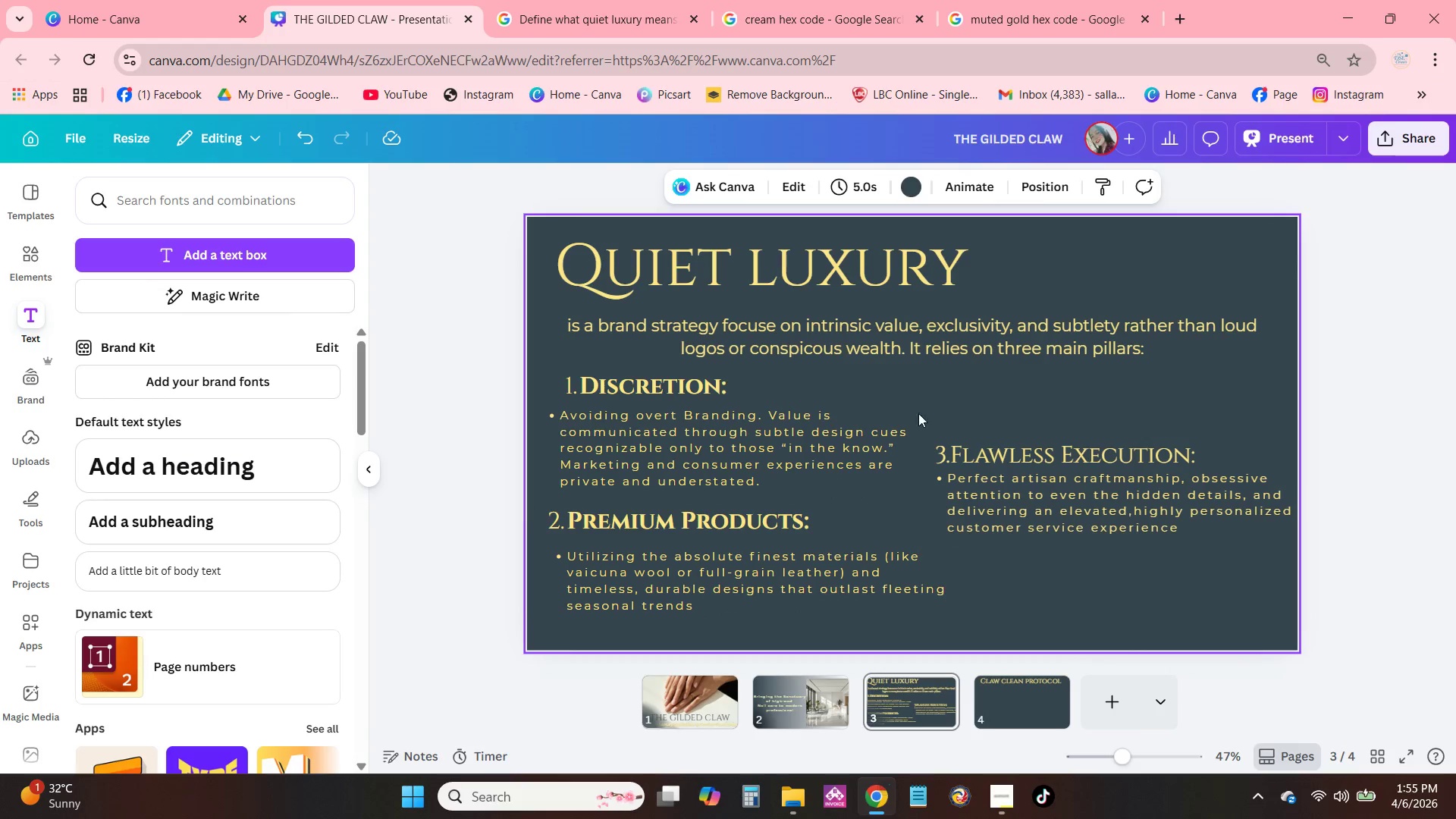 
double_click([682, 425])
 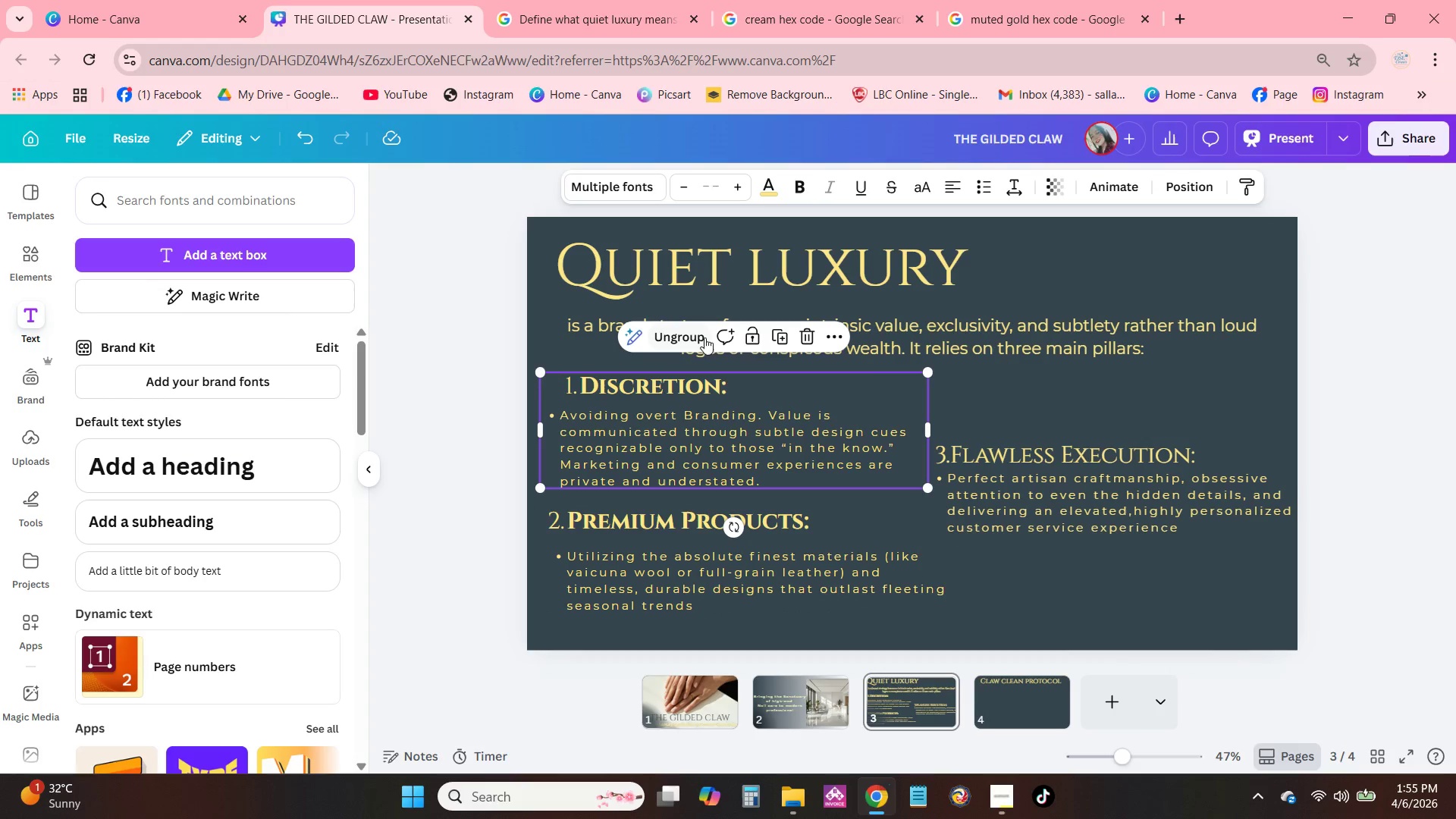 
left_click([686, 337])
 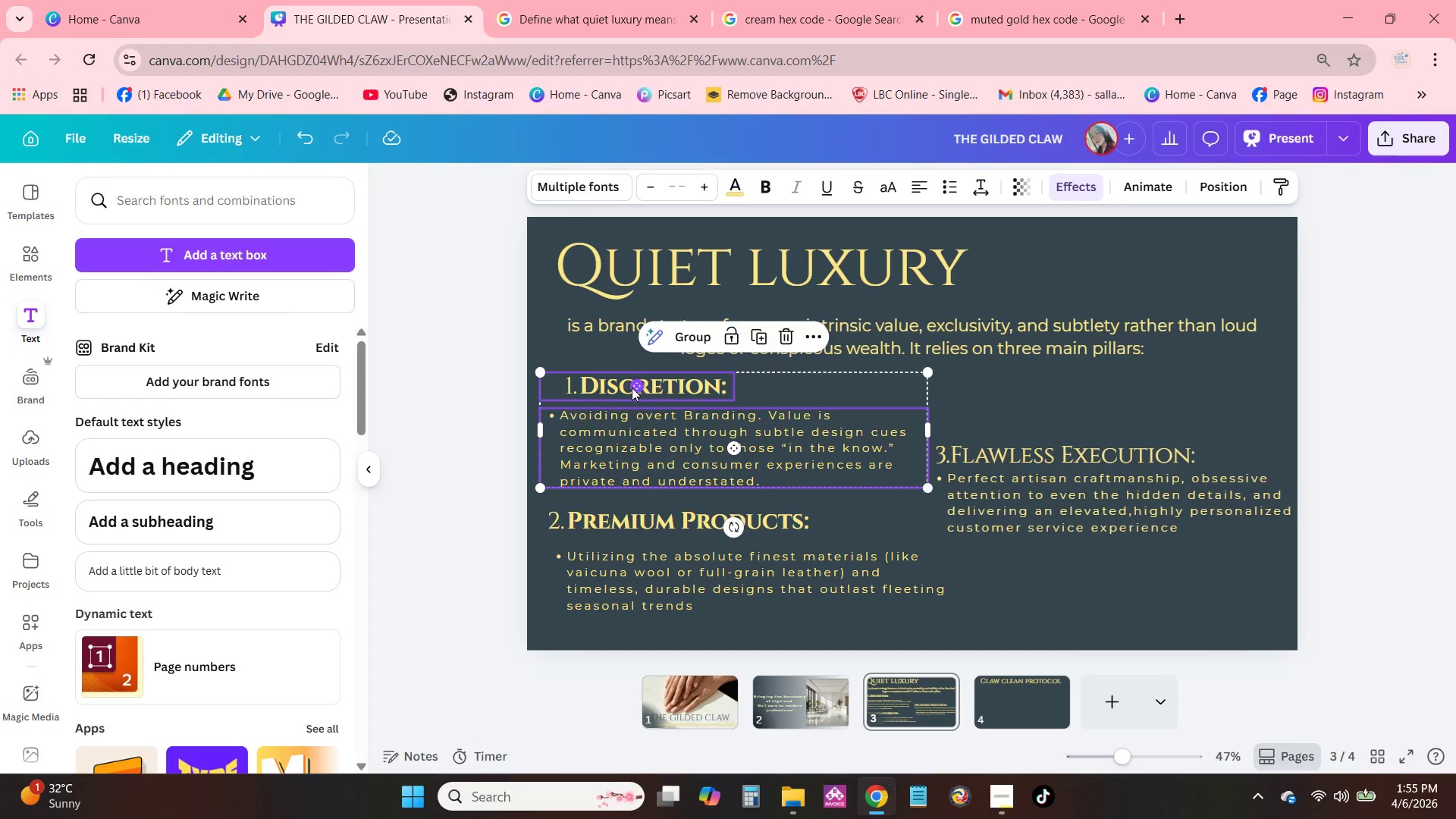 
left_click_drag(start_coordinate=[632, 388], to_coordinate=[614, 387])
 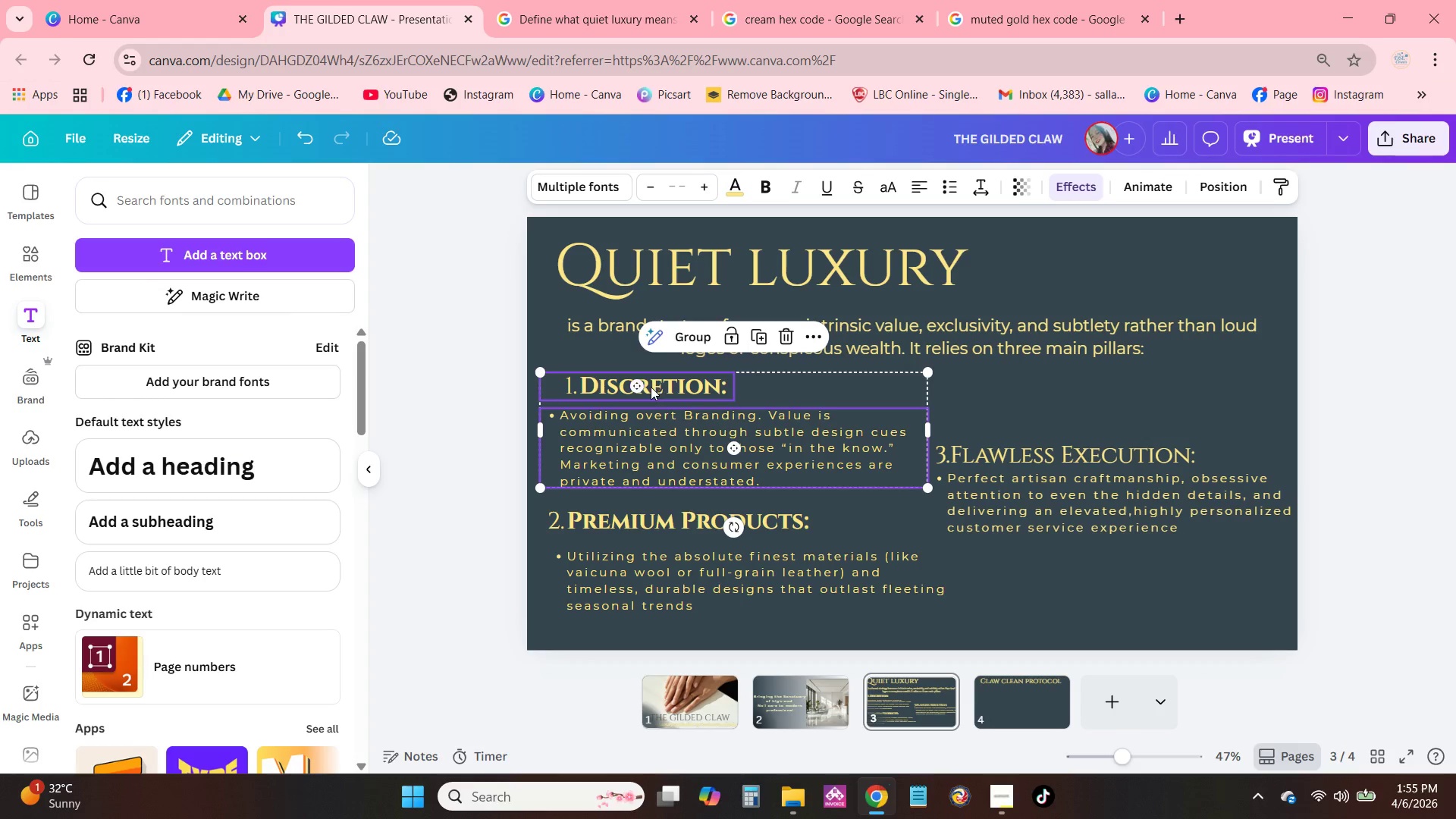 
left_click([593, 386])
 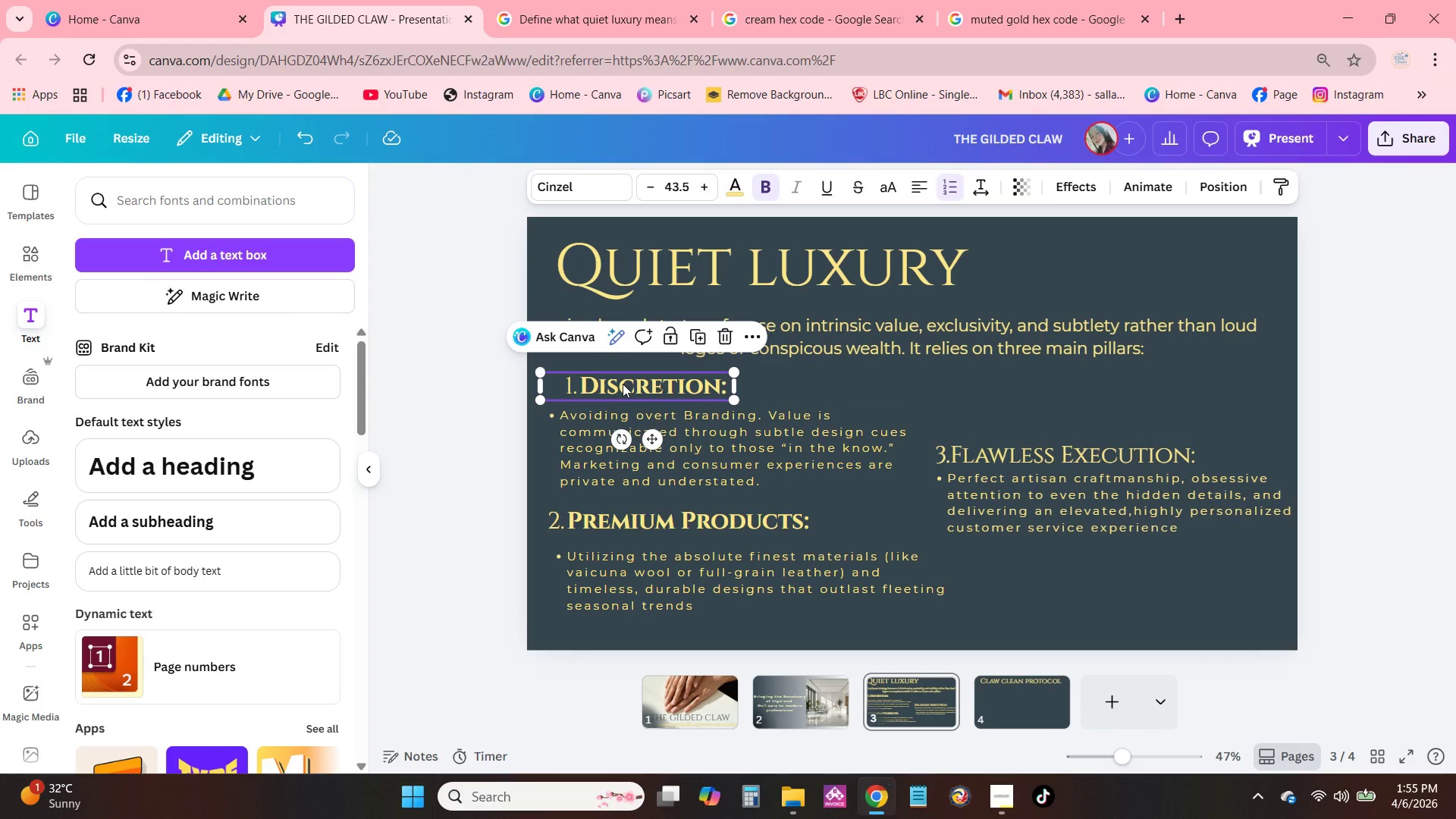 
left_click_drag(start_coordinate=[623, 384], to_coordinate=[604, 386])
 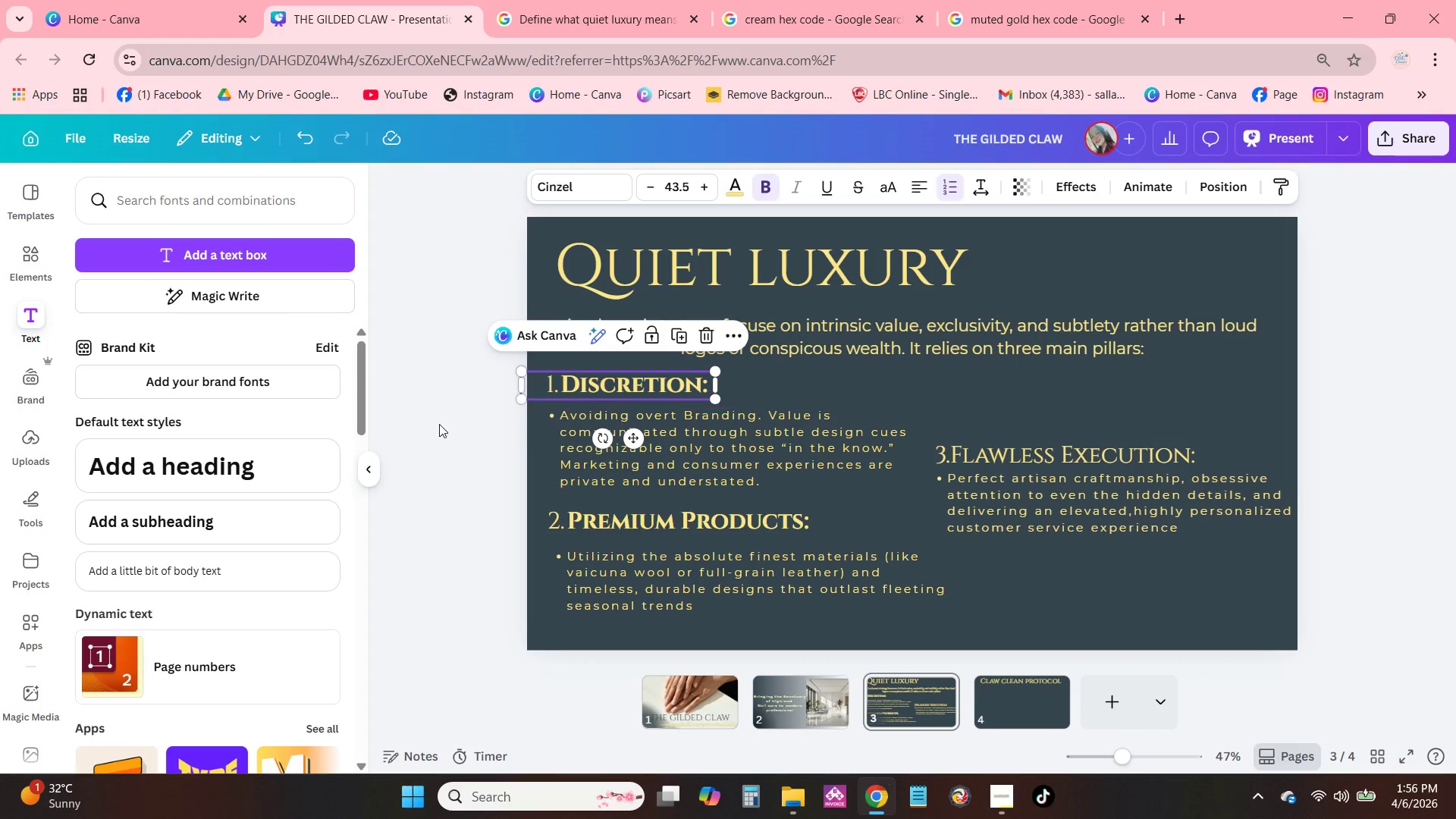 
left_click([438, 425])
 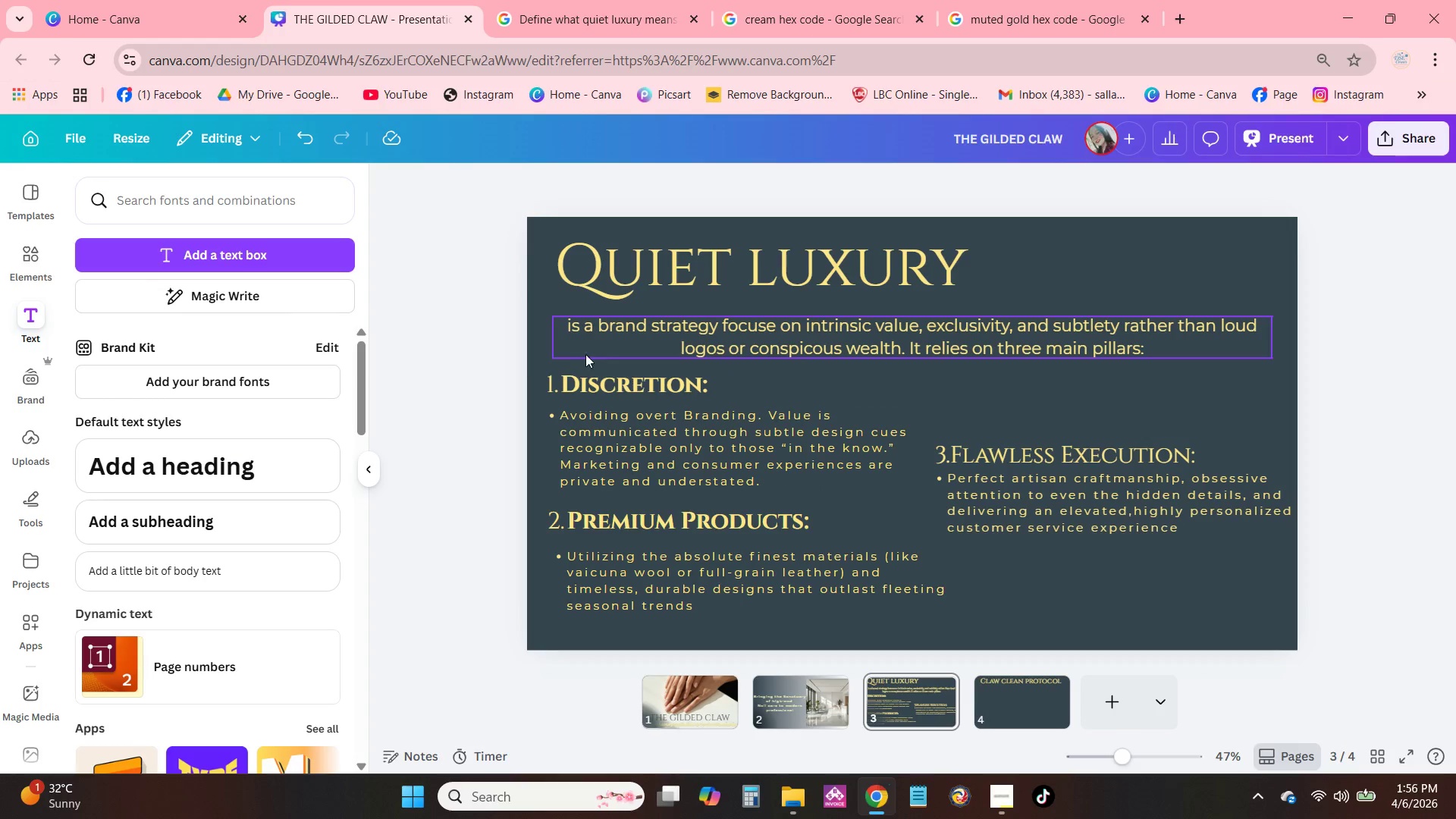 
left_click_drag(start_coordinate=[554, 365], to_coordinate=[686, 488])
 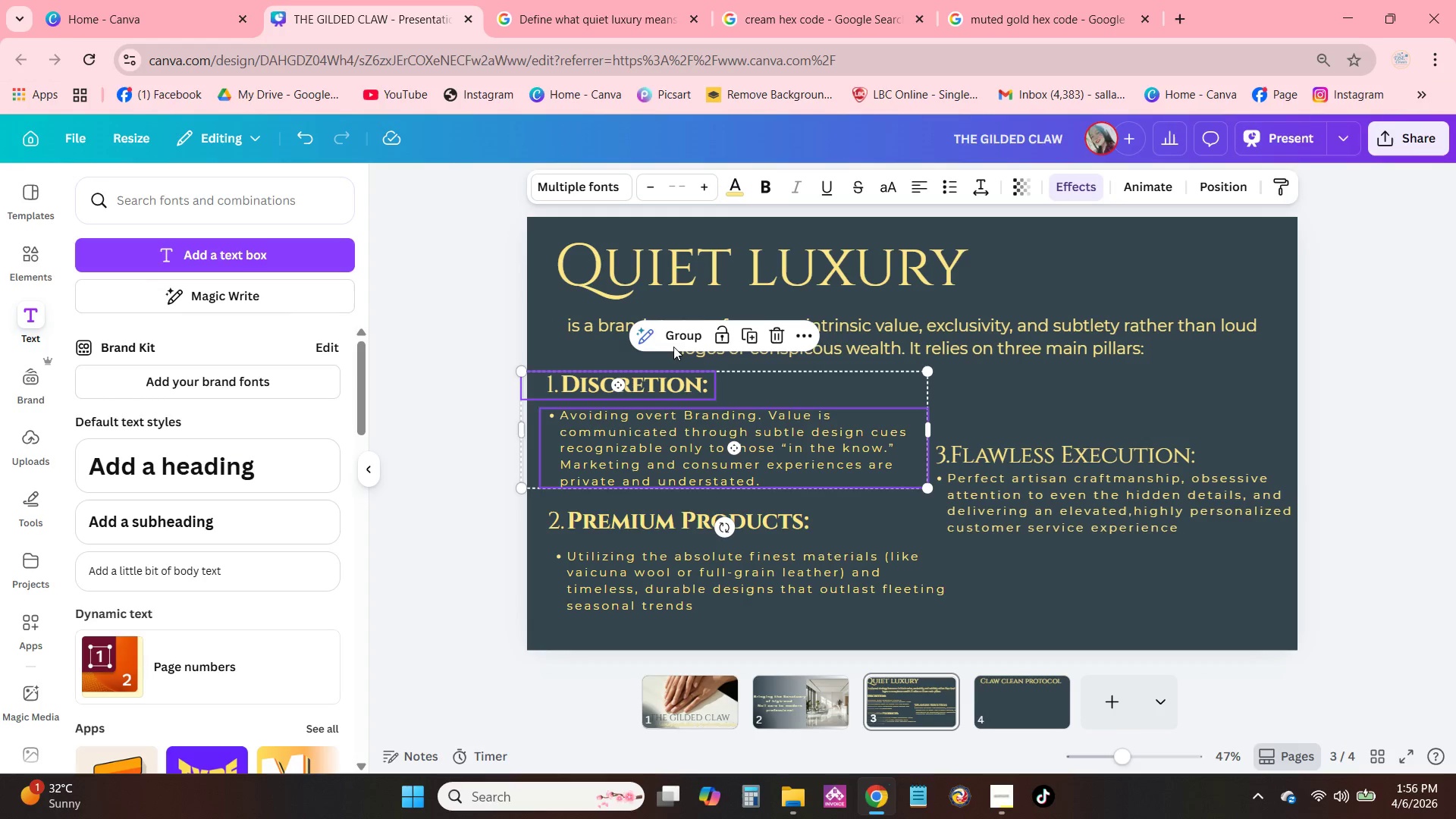 
left_click([674, 344])
 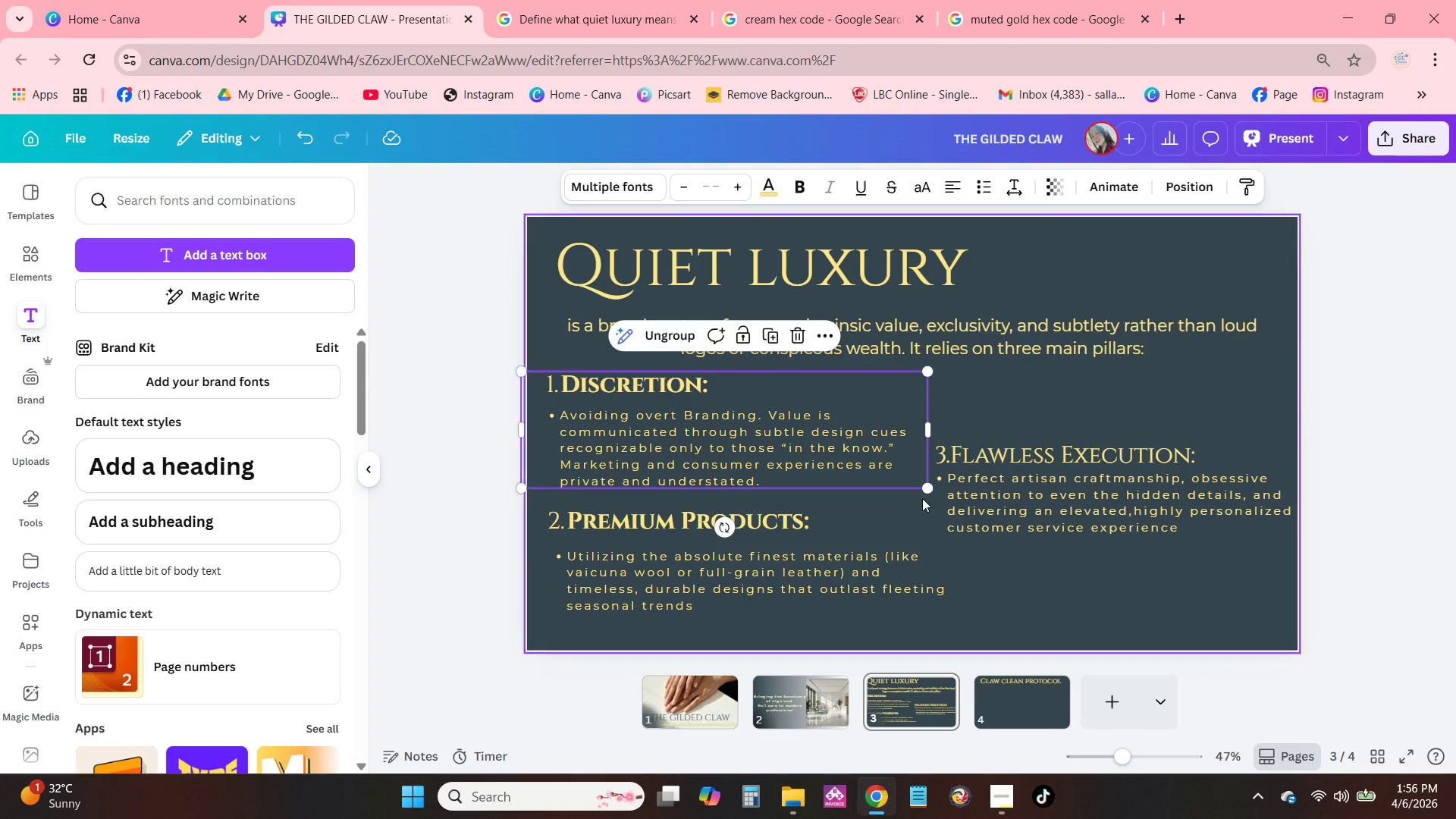 
left_click([973, 520])
 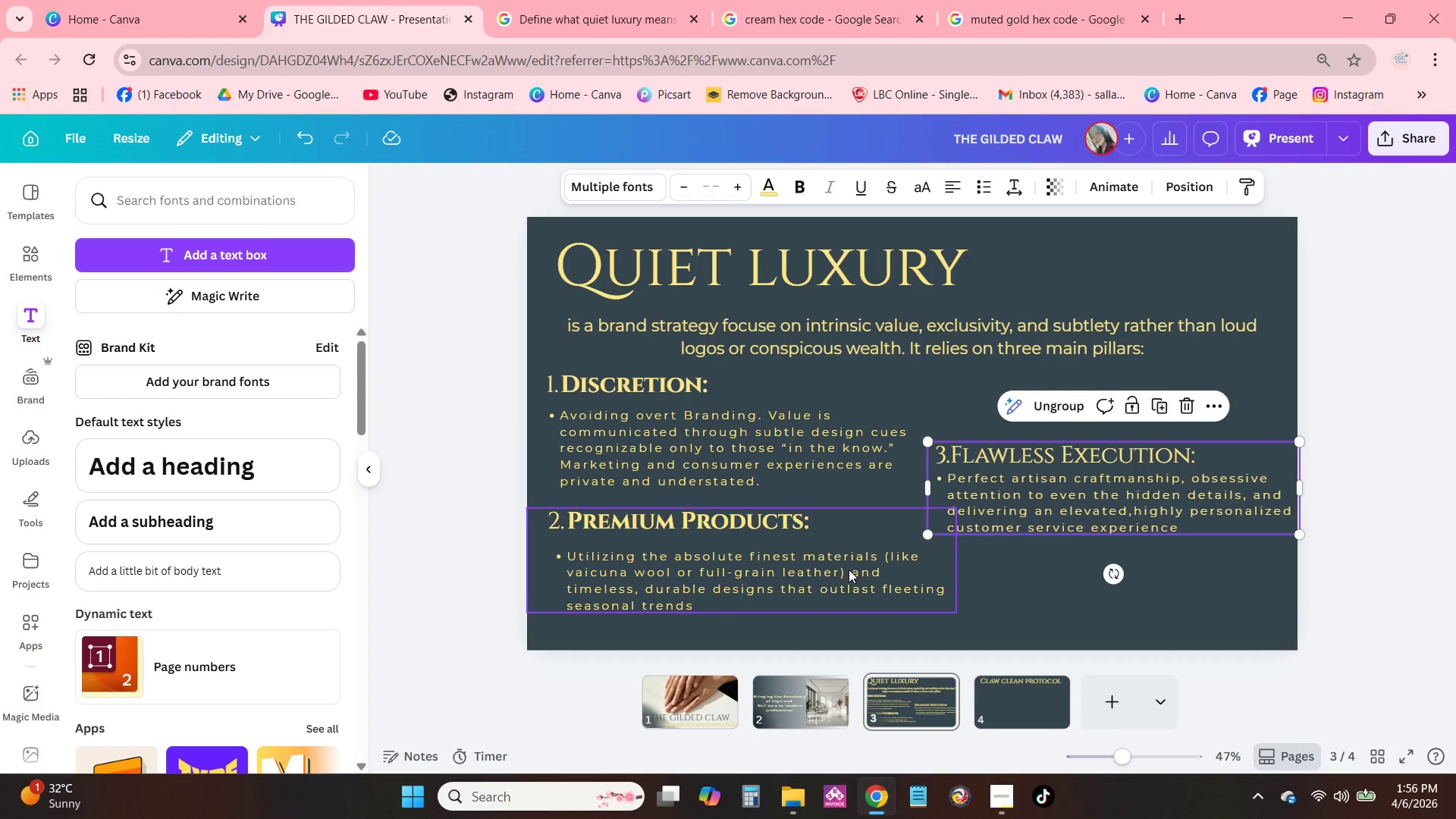 
left_click_drag(start_coordinate=[842, 568], to_coordinate=[837, 569])
 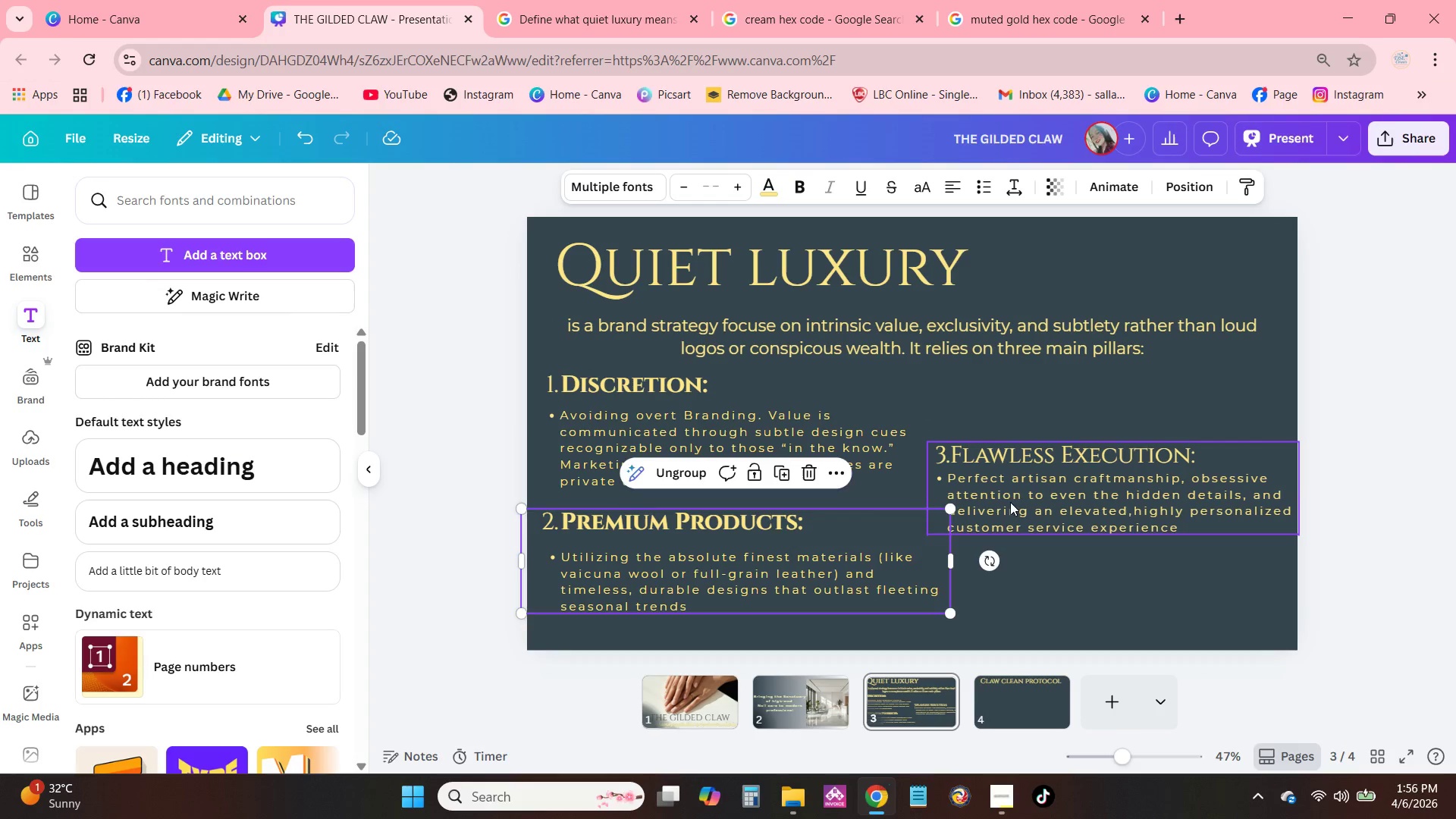 
left_click([1012, 500])
 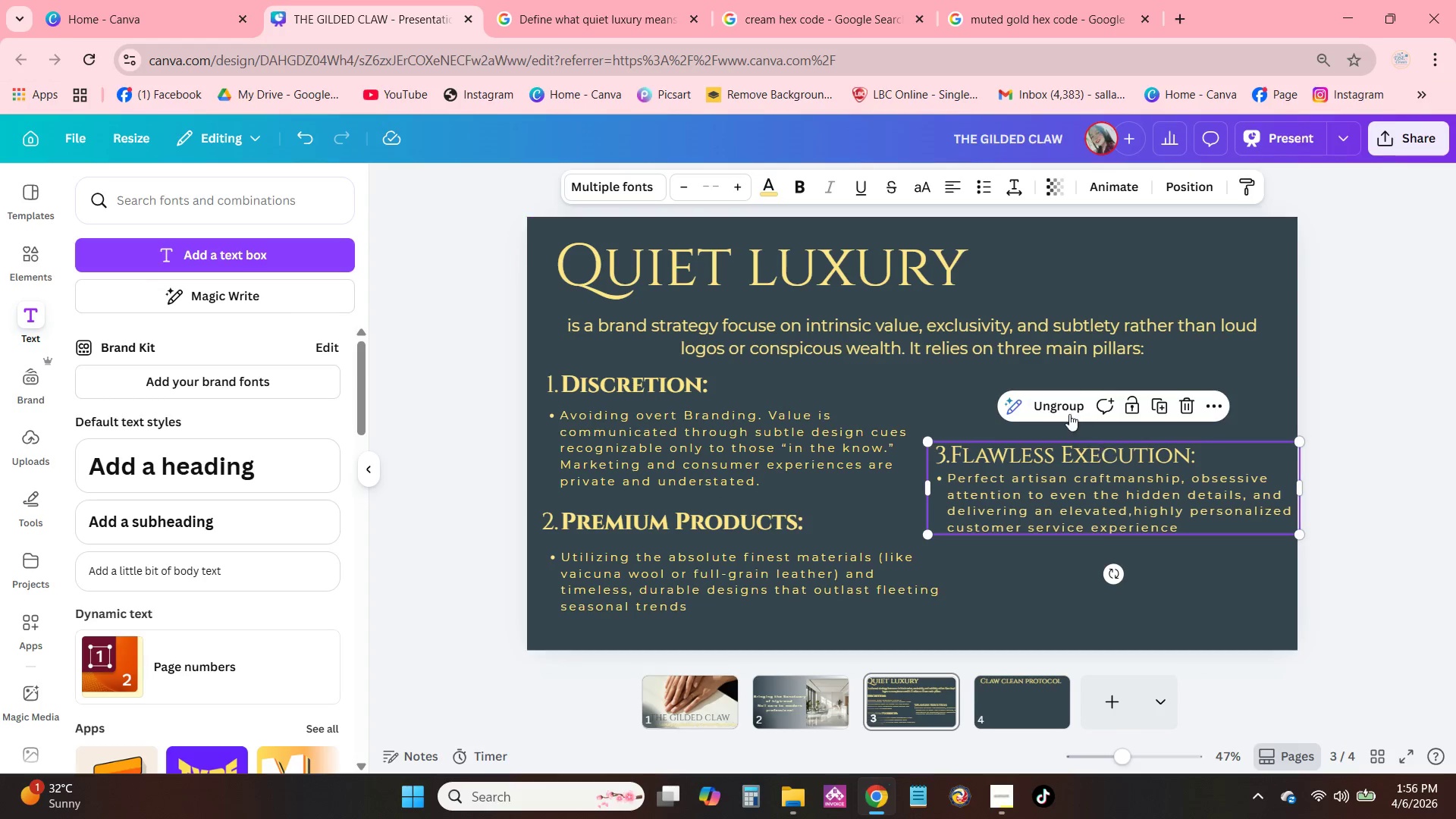 
left_click([1065, 407])
 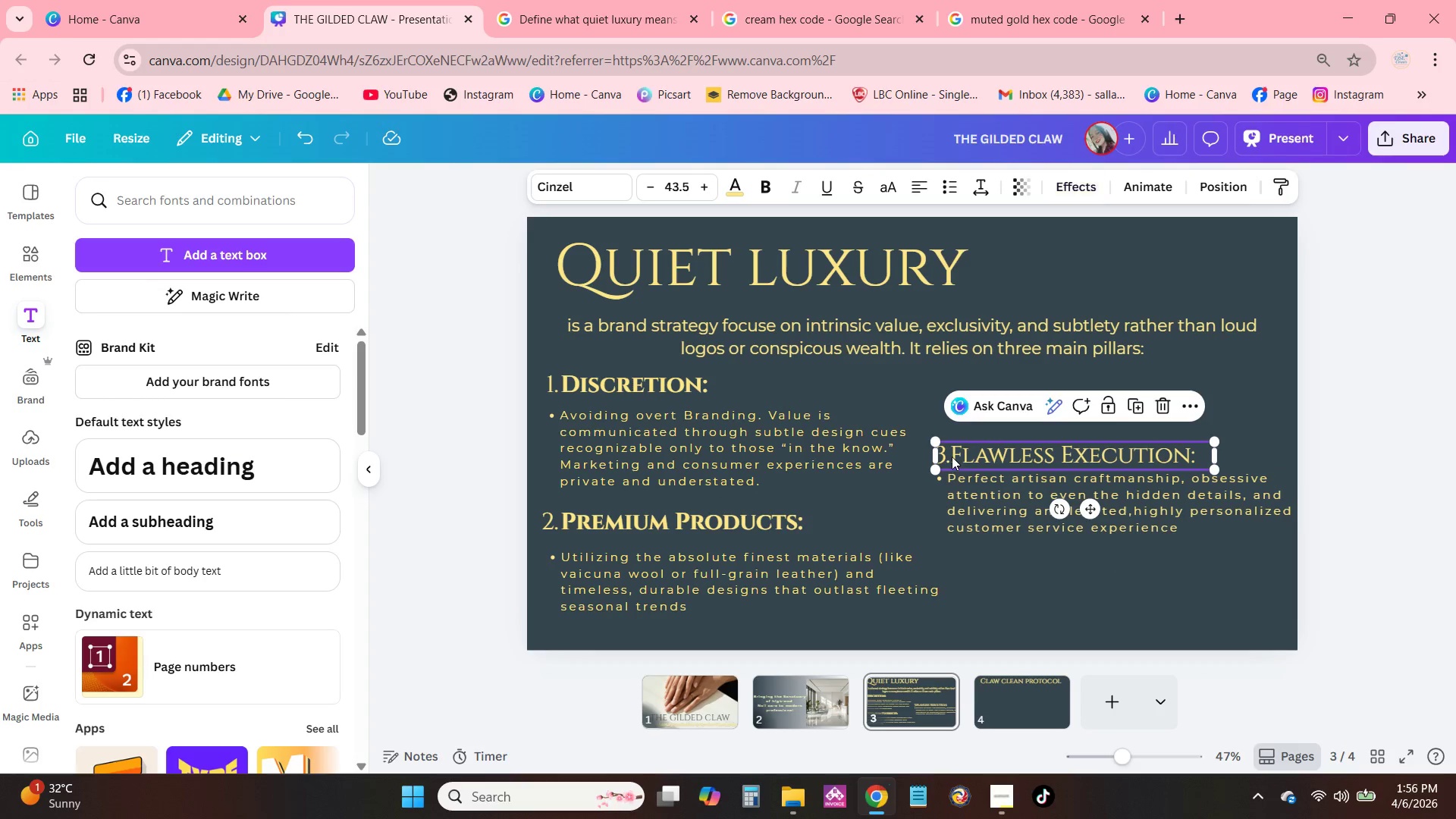 
double_click([952, 457])
 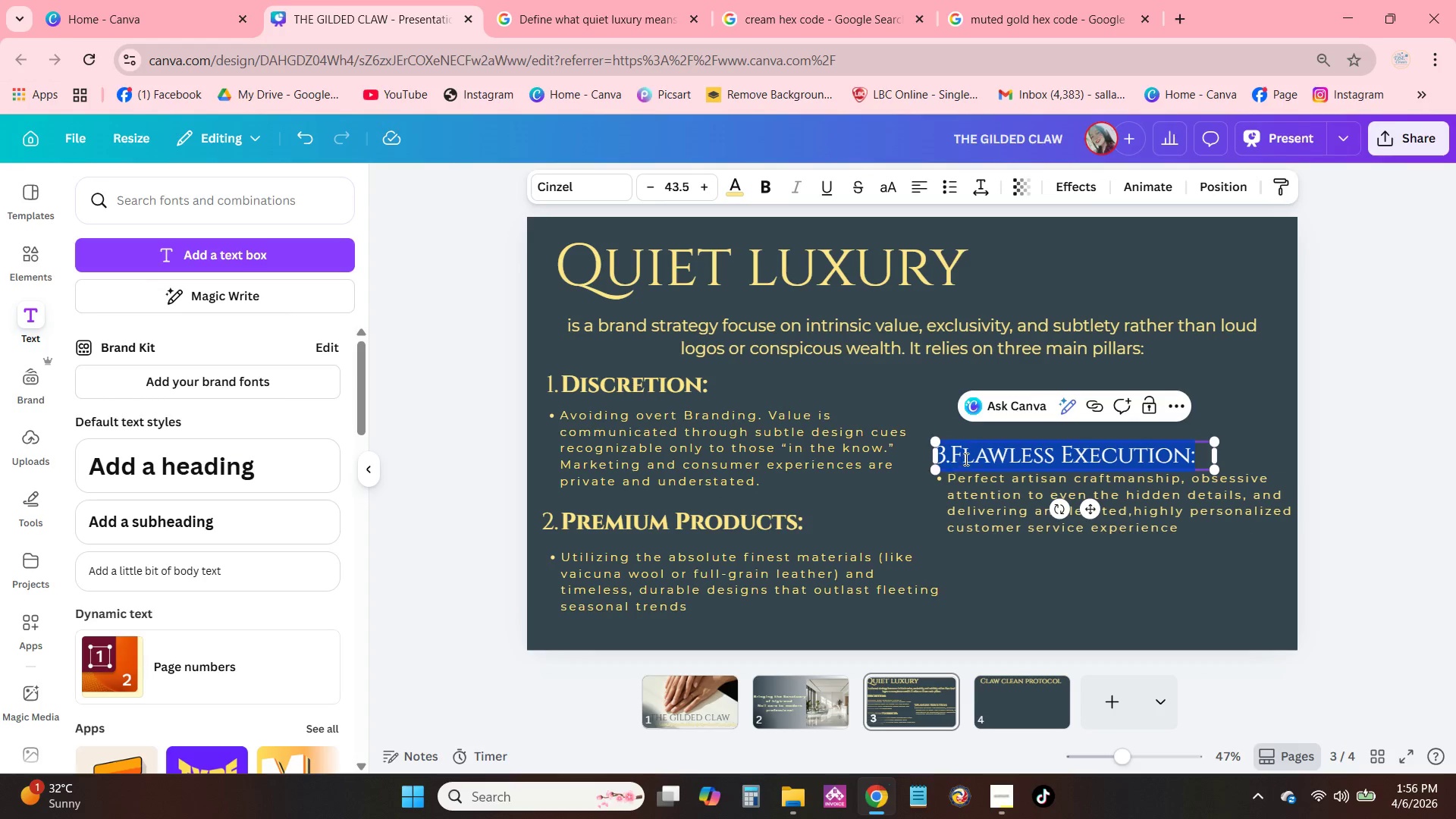 
double_click([953, 458])
 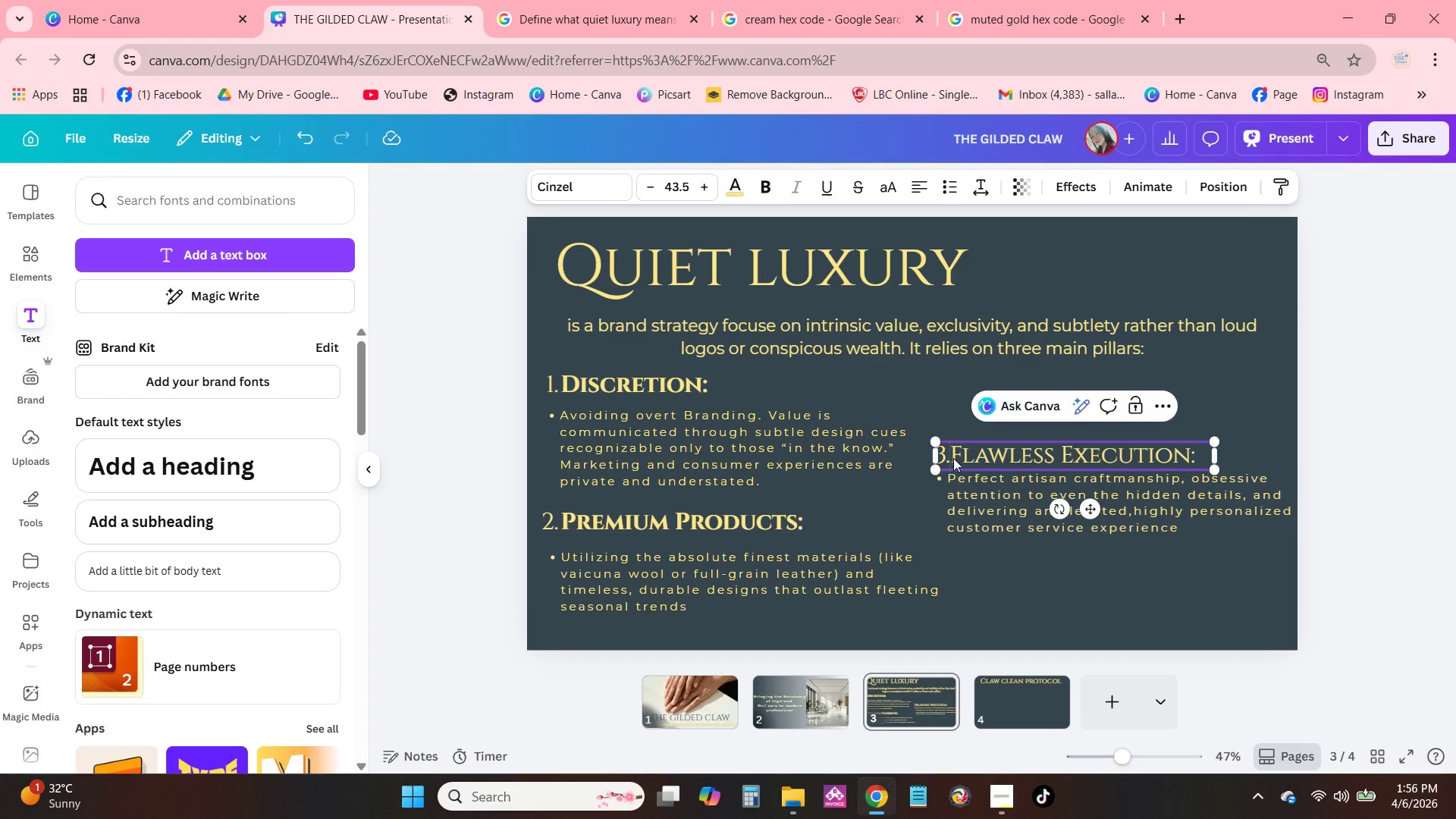 
key(Space)
 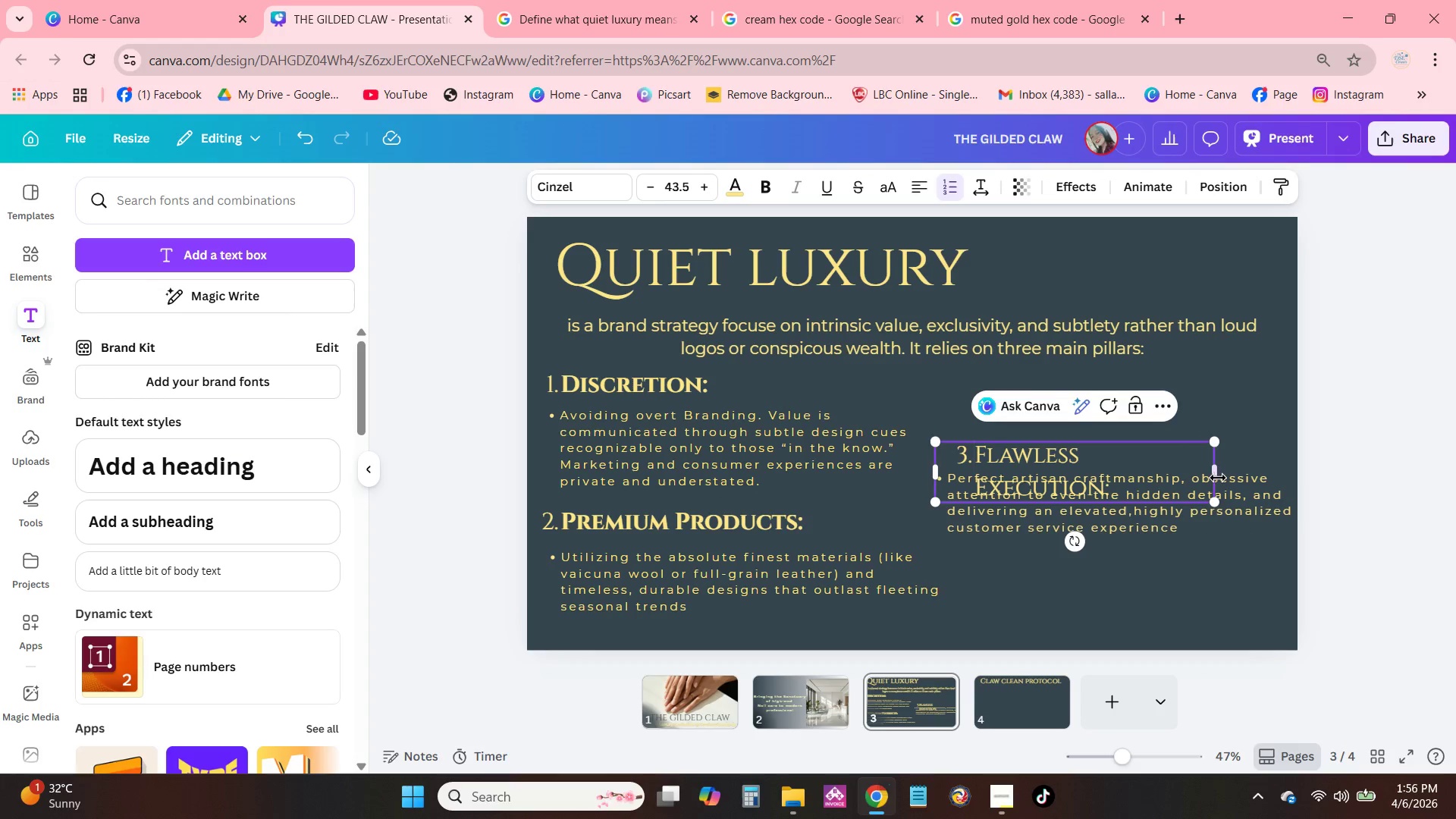 
left_click_drag(start_coordinate=[1218, 478], to_coordinate=[1238, 476])
 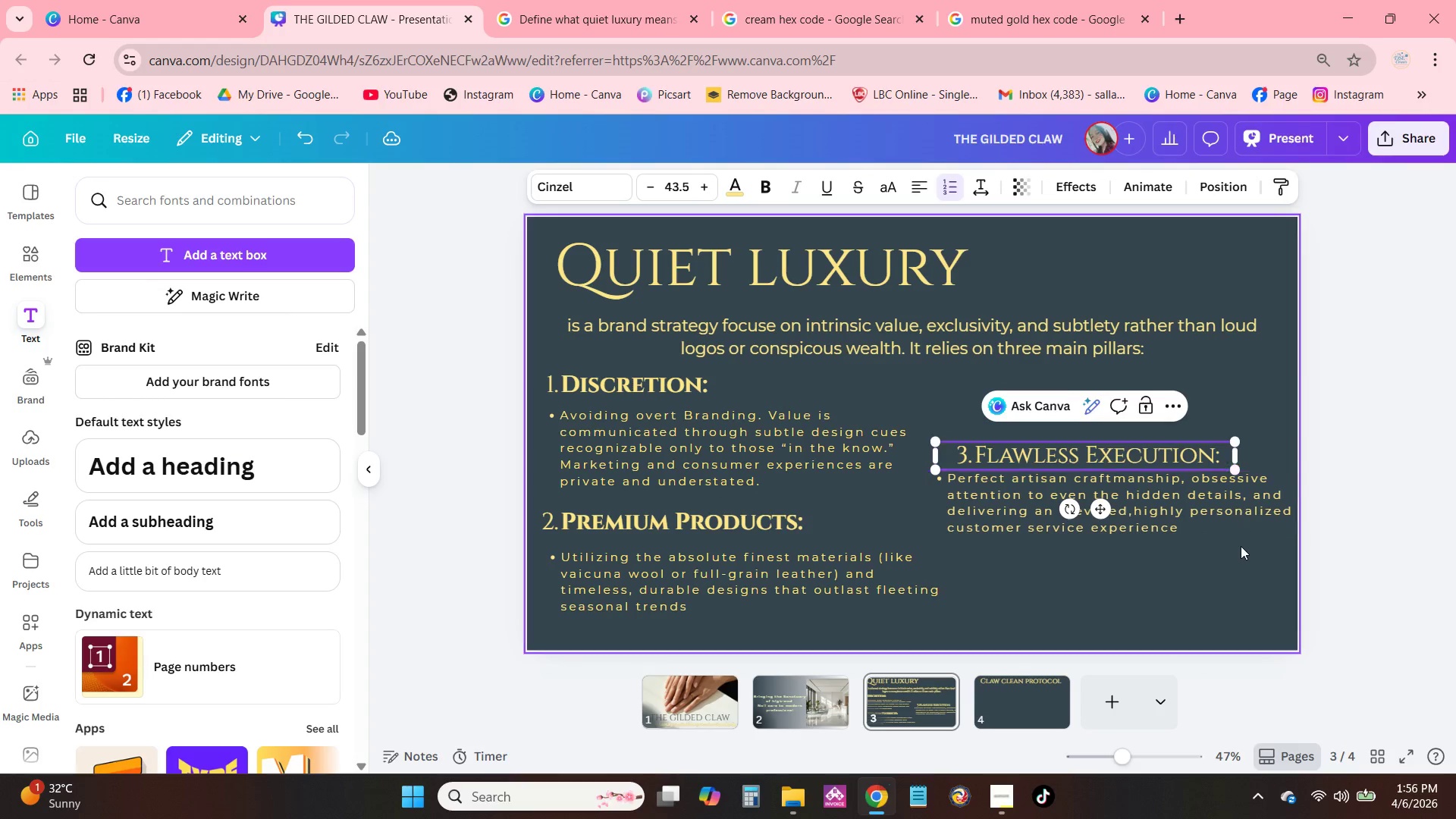 
left_click([1241, 546])
 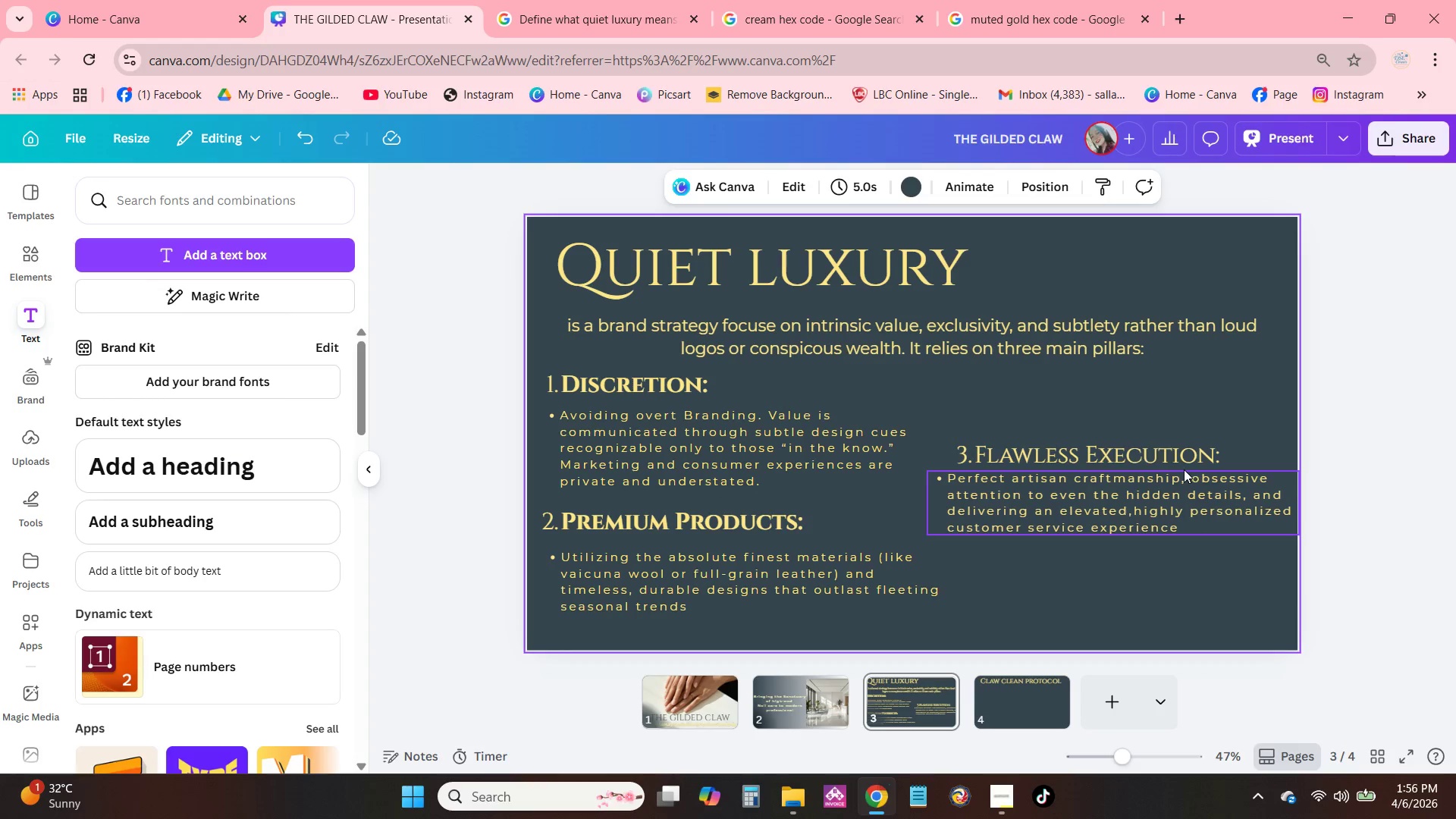 
left_click_drag(start_coordinate=[1164, 449], to_coordinate=[1144, 450])
 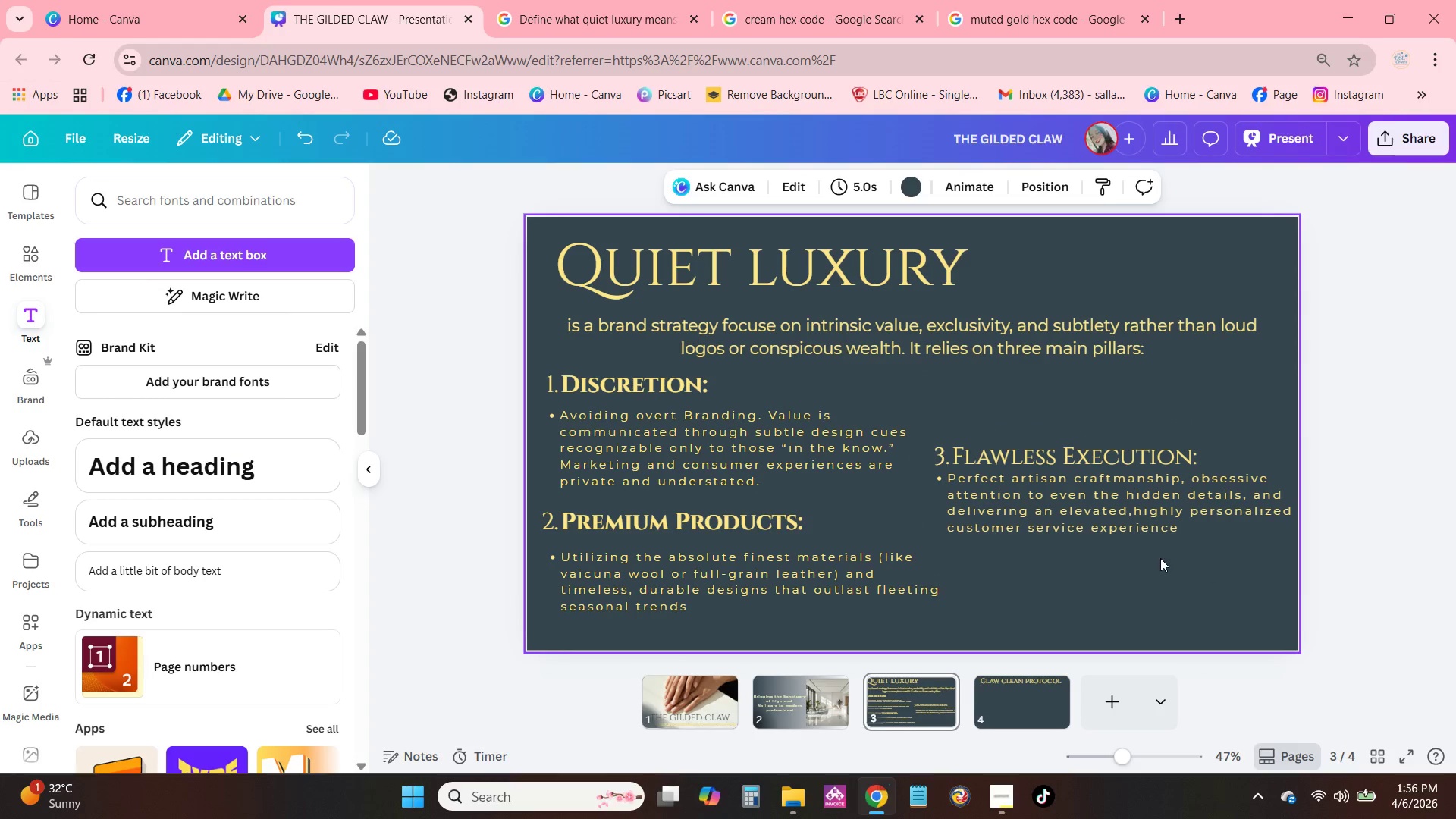 
left_click_drag(start_coordinate=[1153, 556], to_coordinate=[1106, 451])
 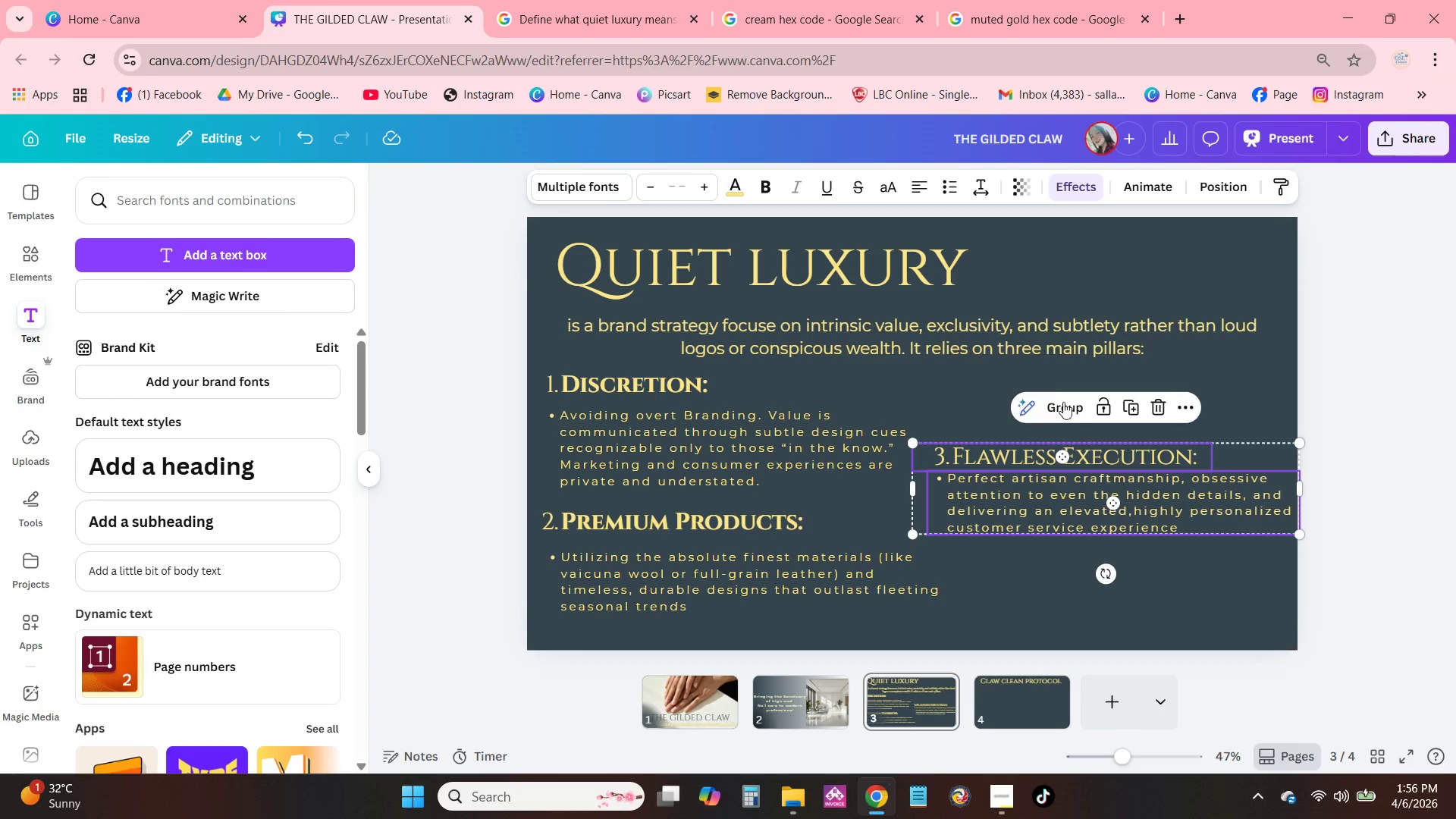 
left_click([1079, 404])
 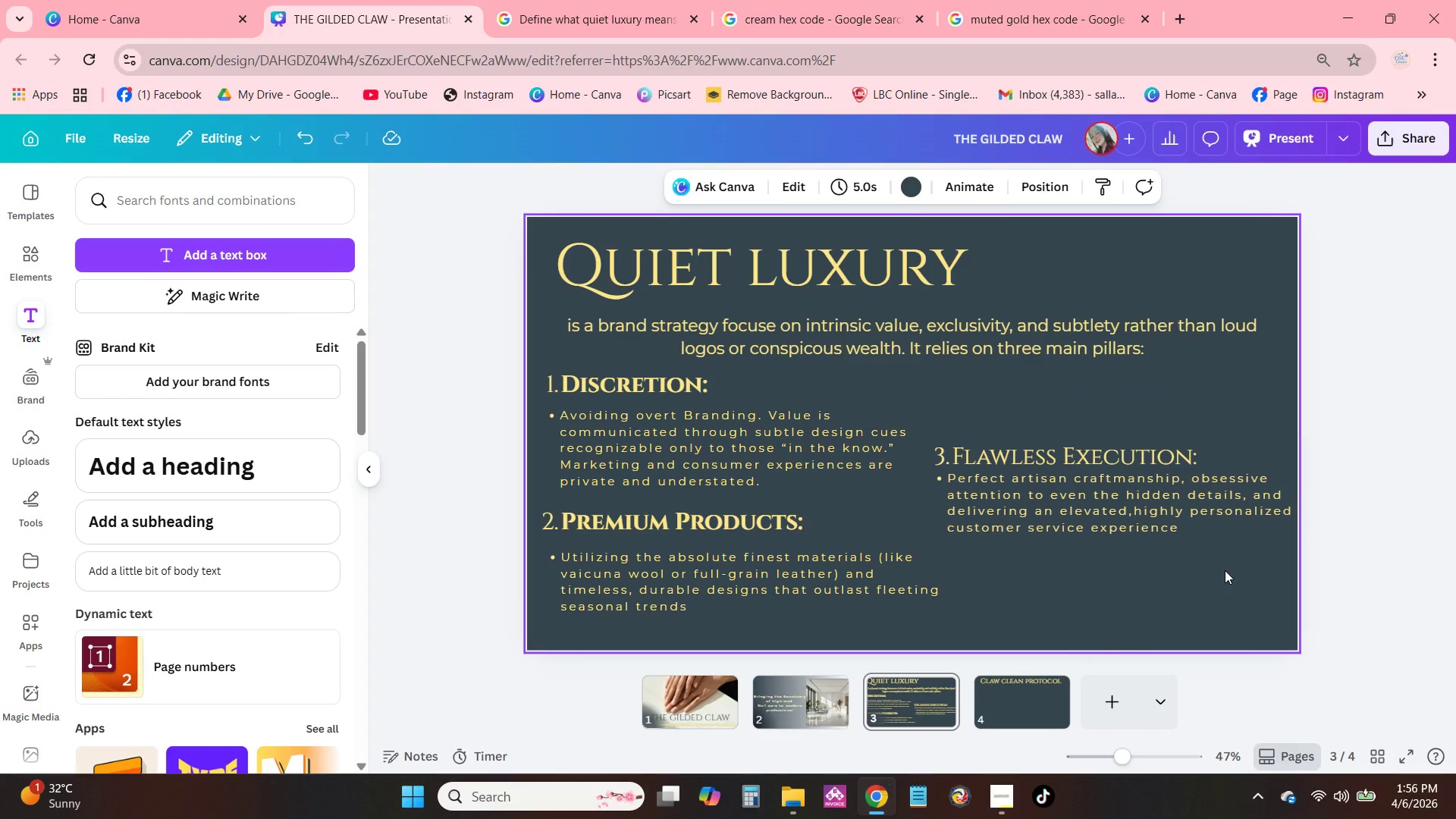 
left_click_drag(start_coordinate=[1215, 526], to_coordinate=[1210, 532])
 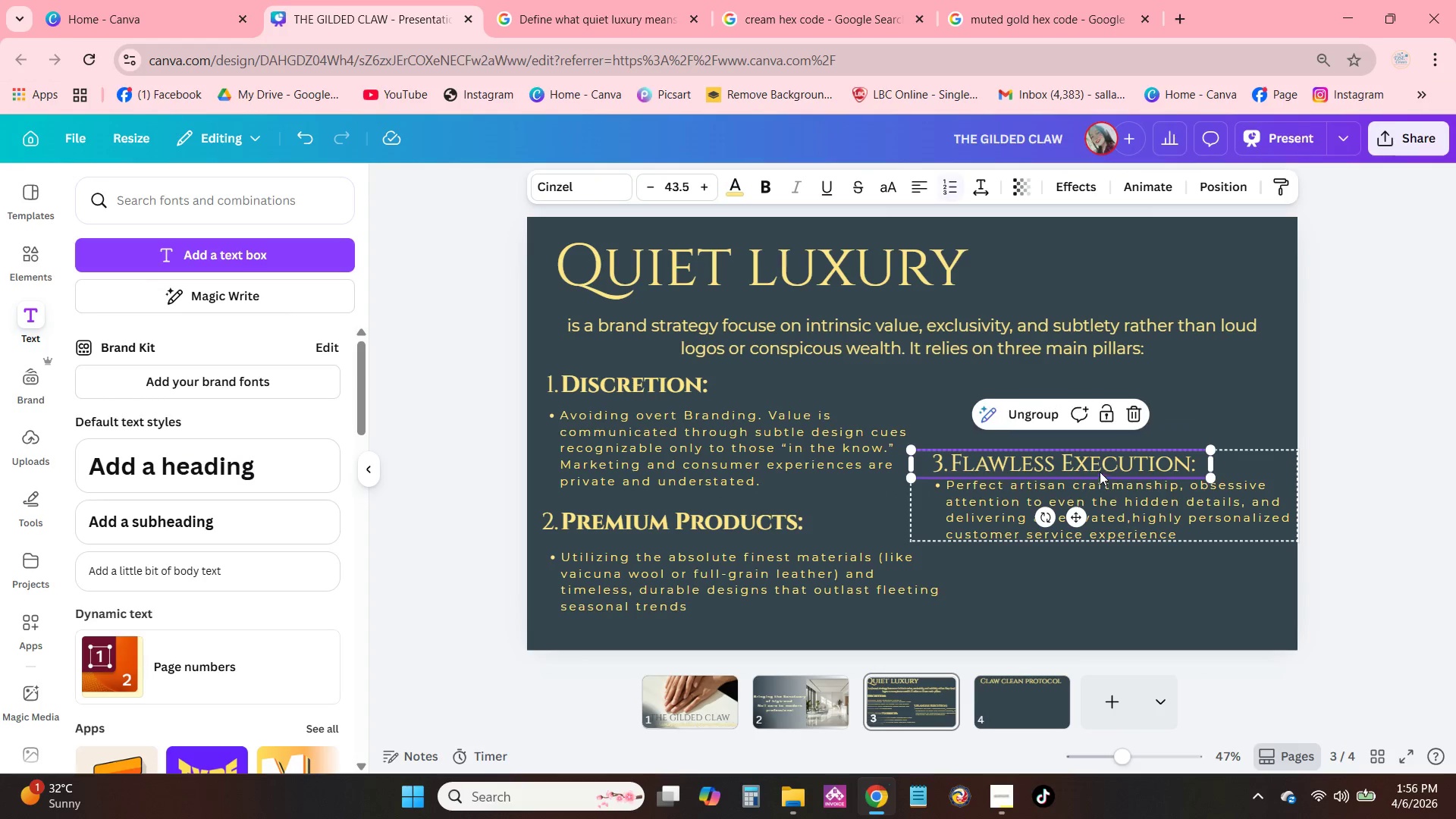 
double_click([1097, 463])
 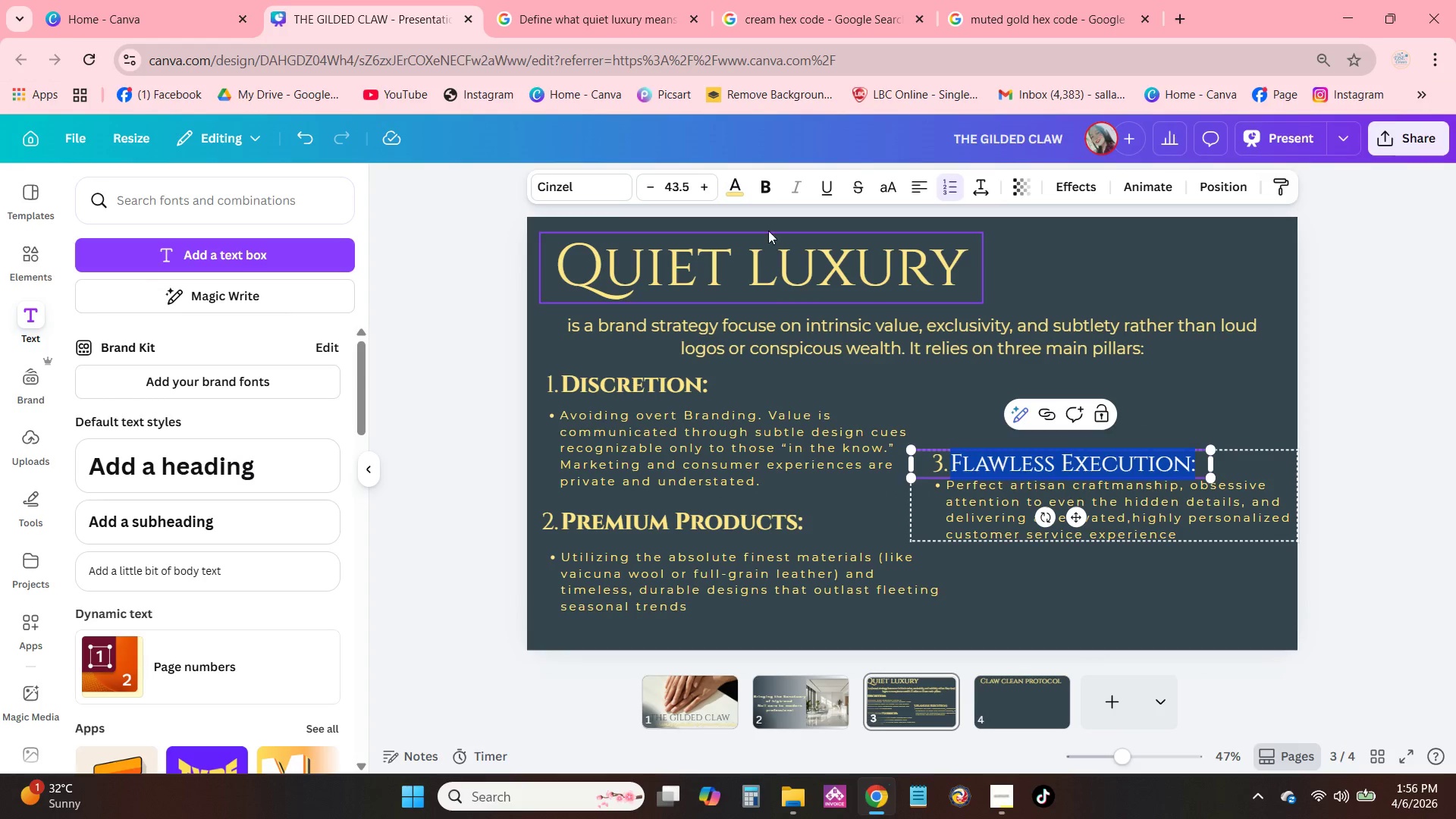 
left_click([761, 195])
 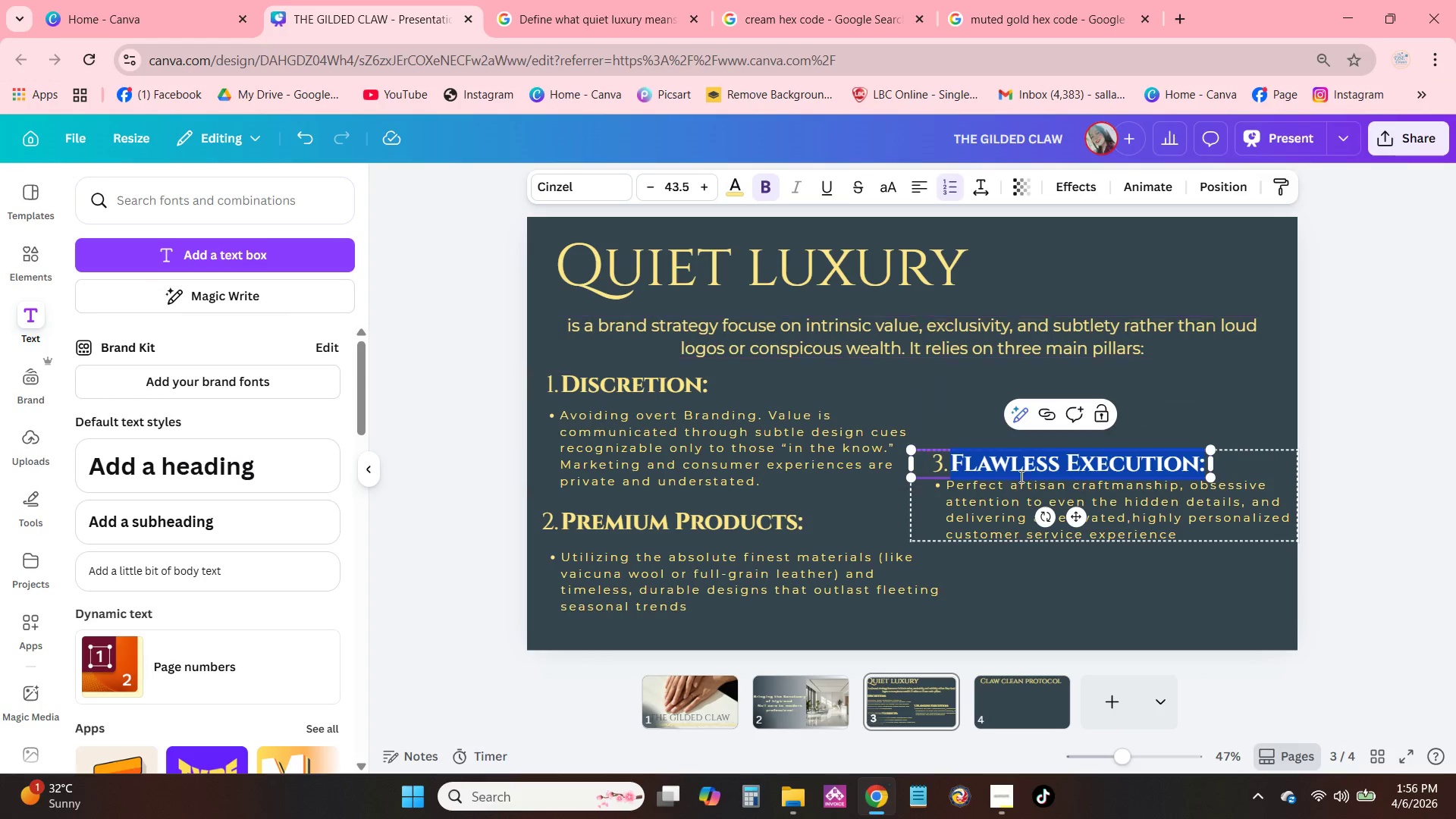 
left_click([1065, 560])
 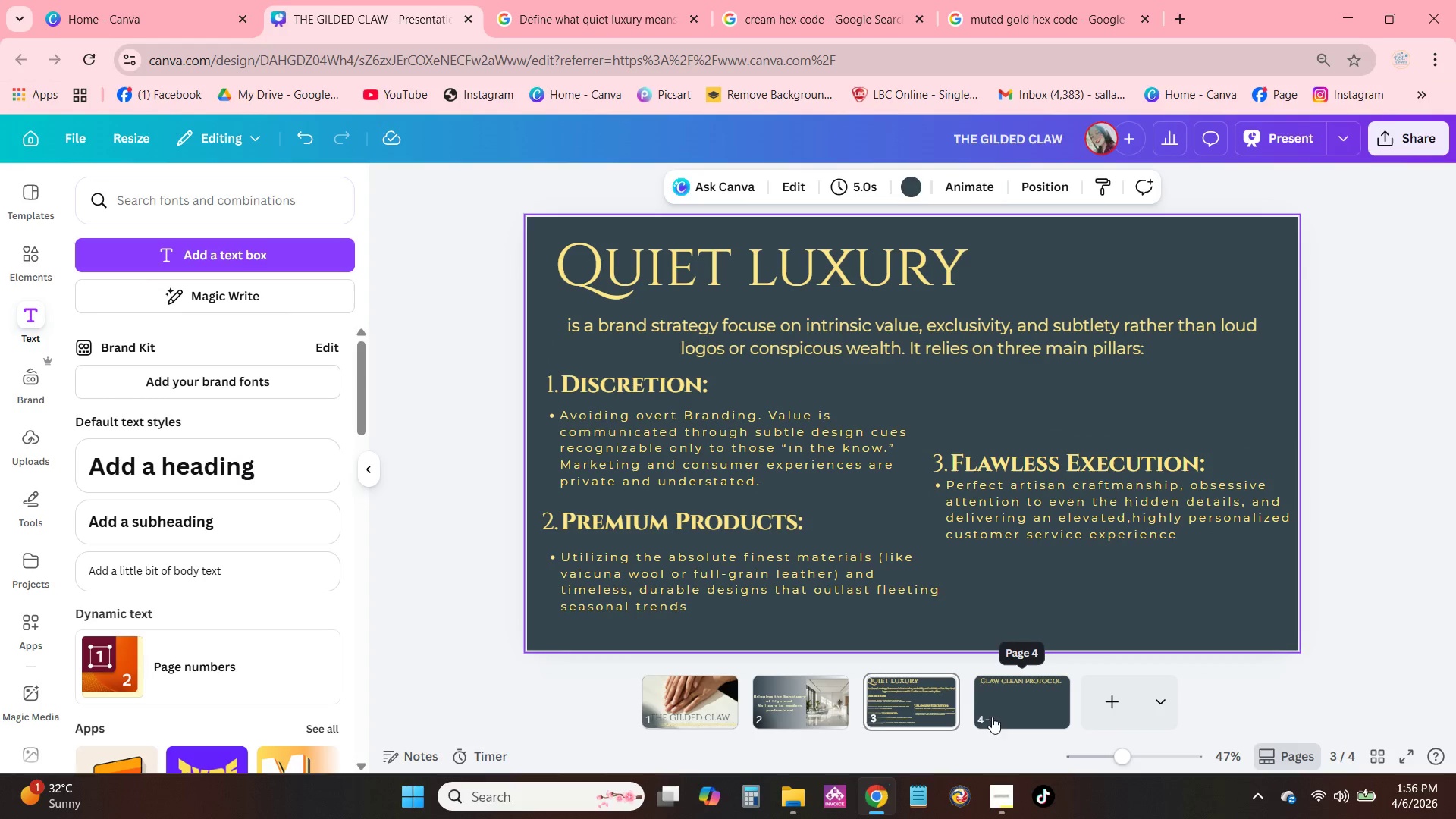 
left_click([1009, 712])
 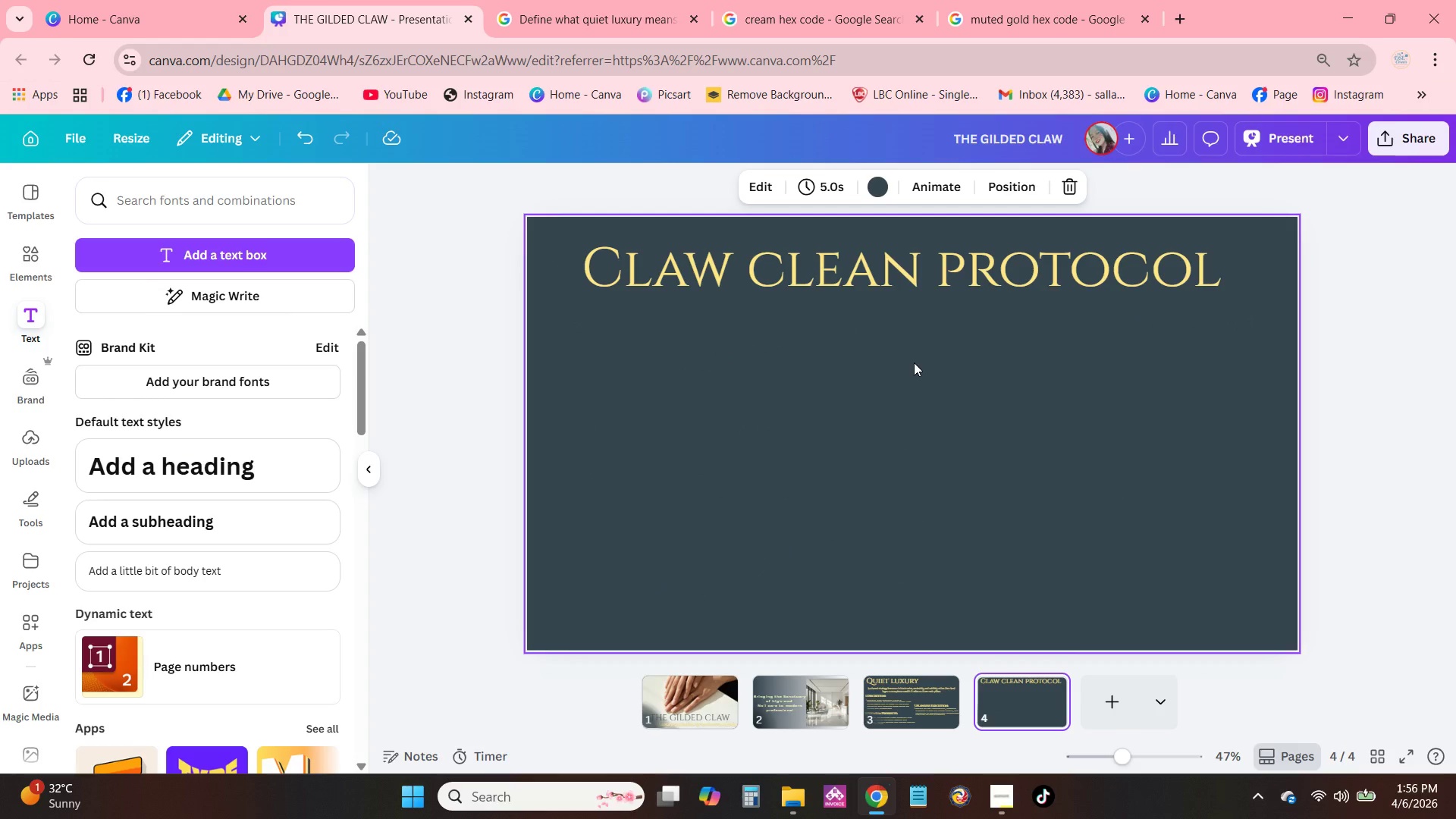 
left_click([895, 278])
 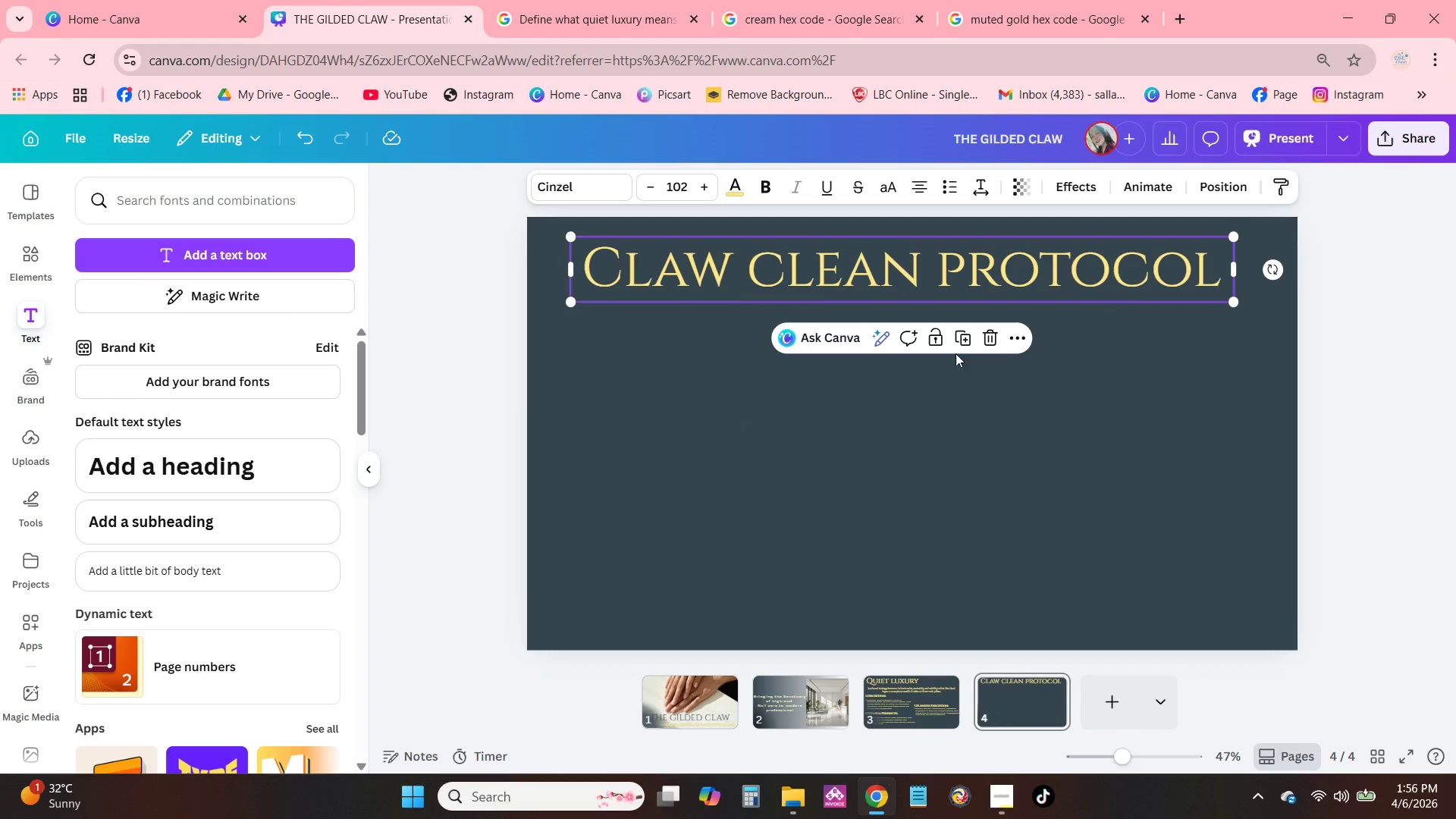 
left_click([916, 716])
 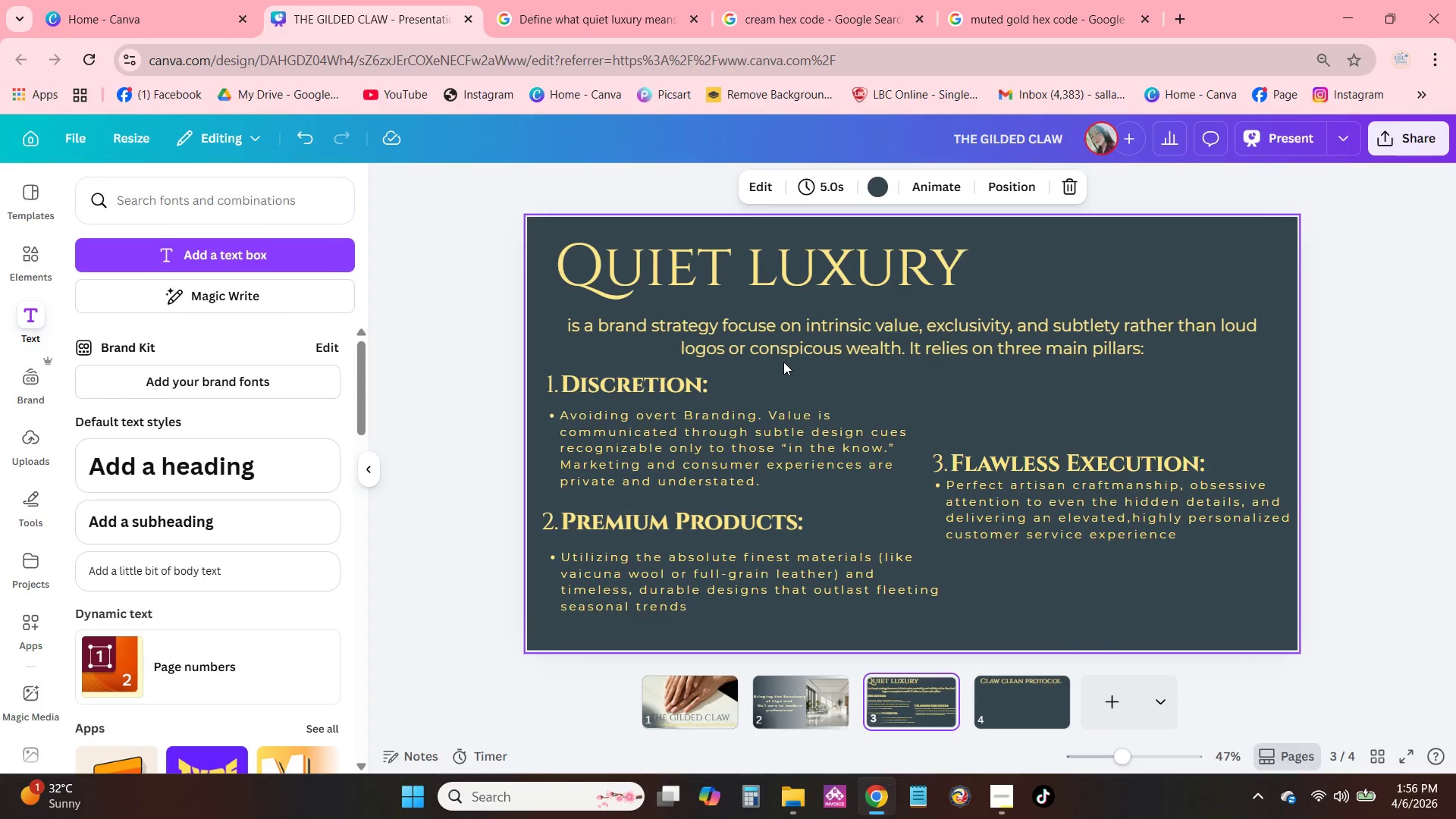 
double_click([783, 350])
 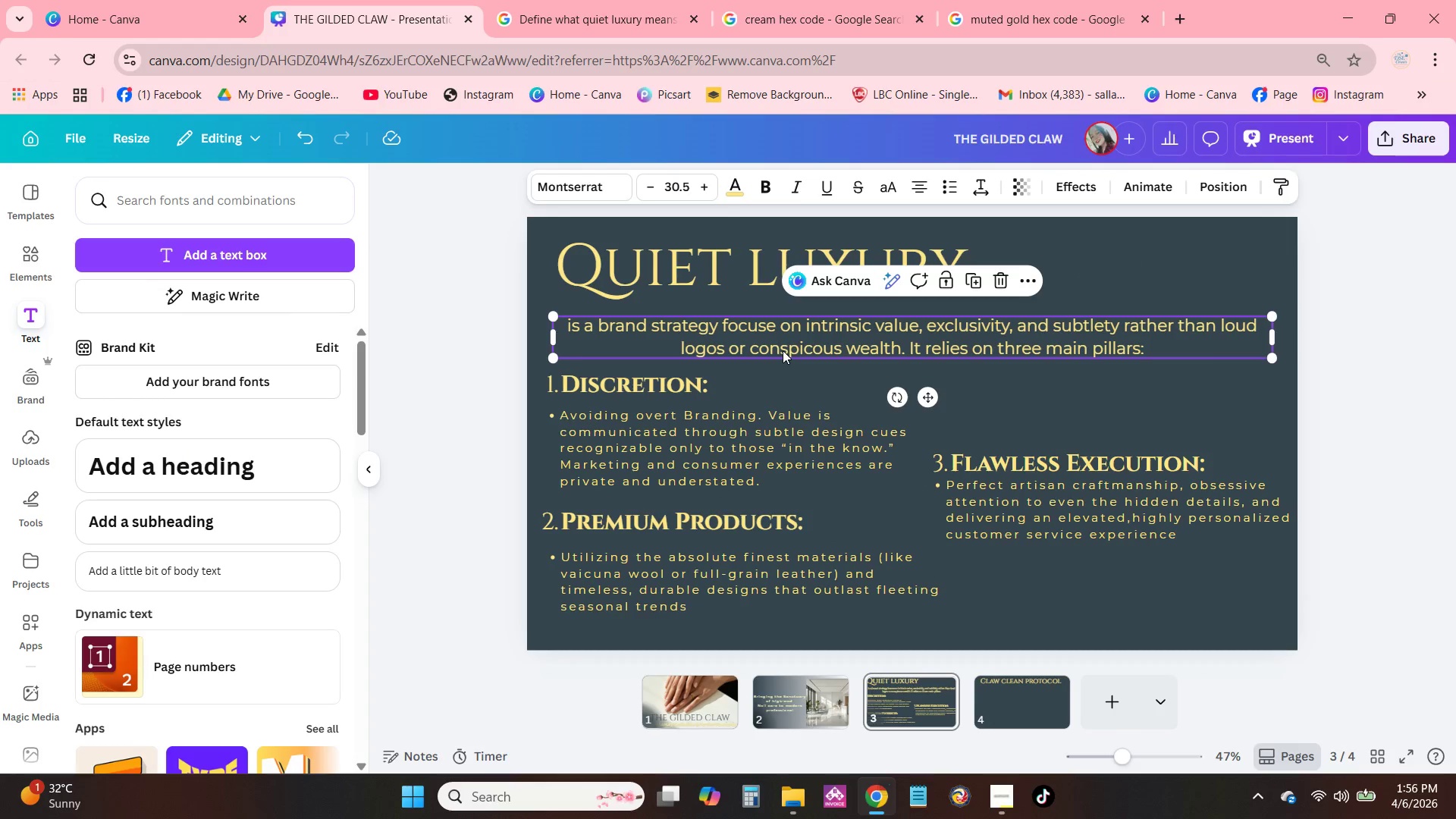 
hold_key(key=ControlLeft, duration=0.73)
 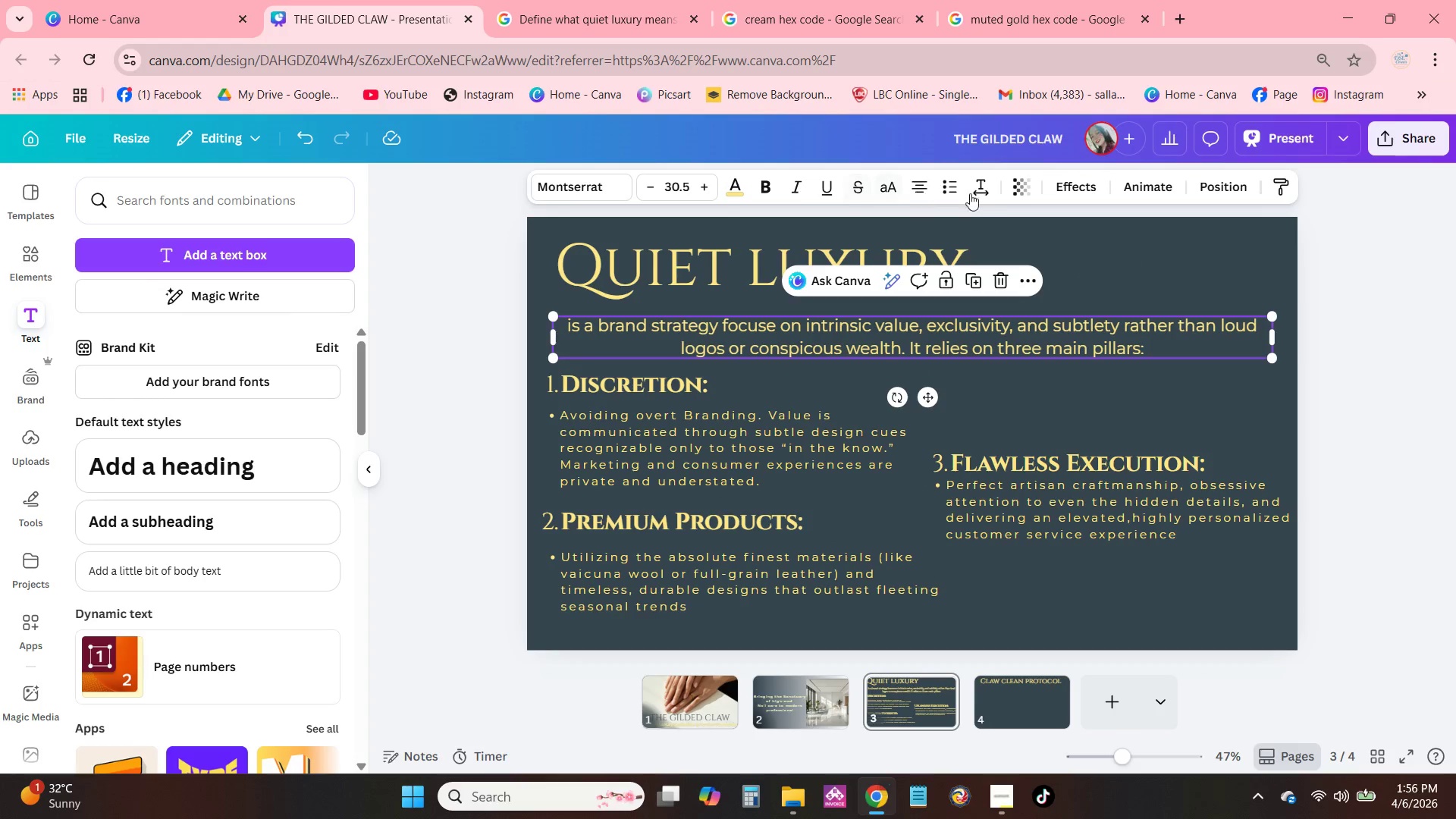 
left_click([974, 182])
 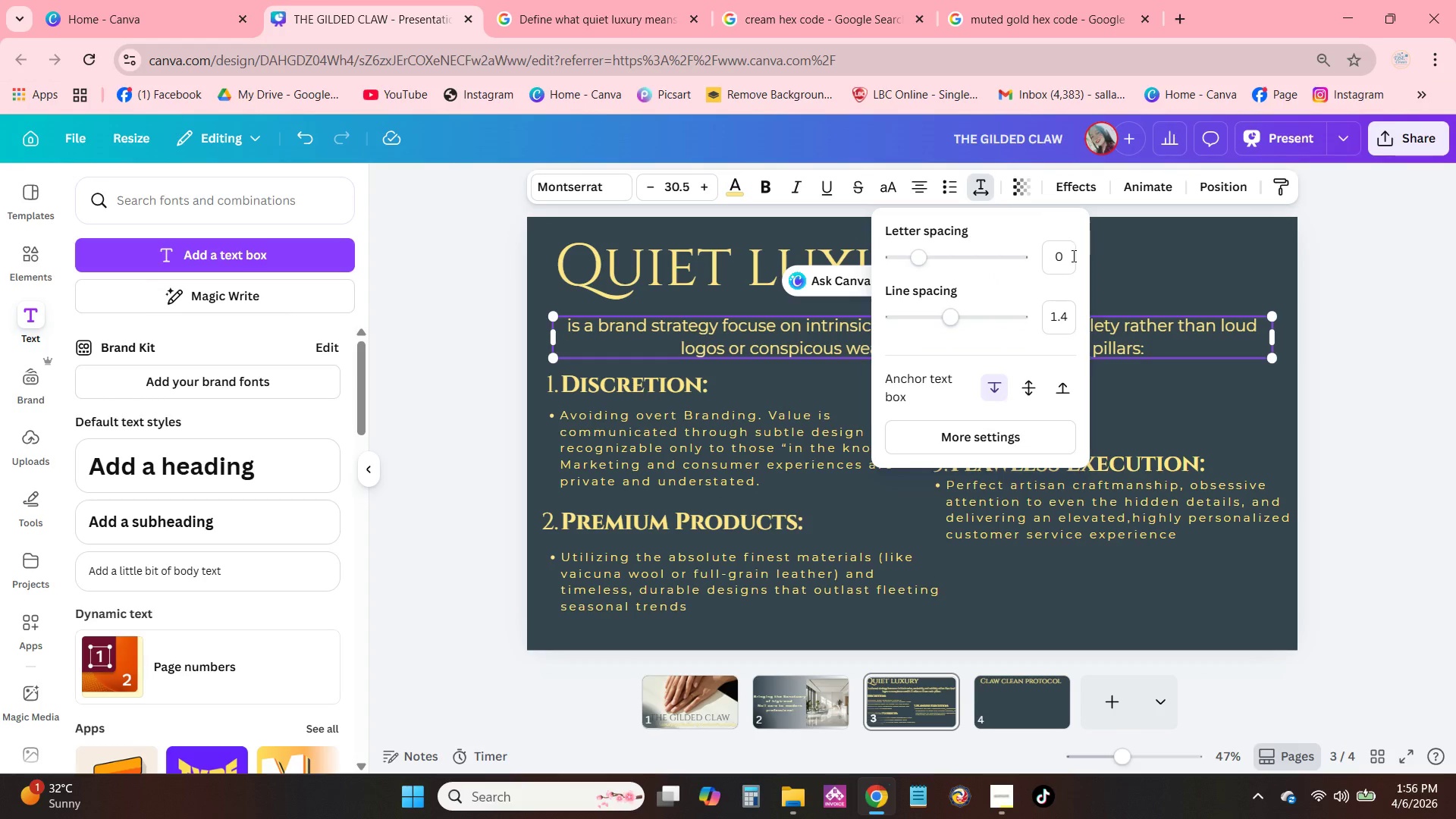 
left_click([1064, 259])
 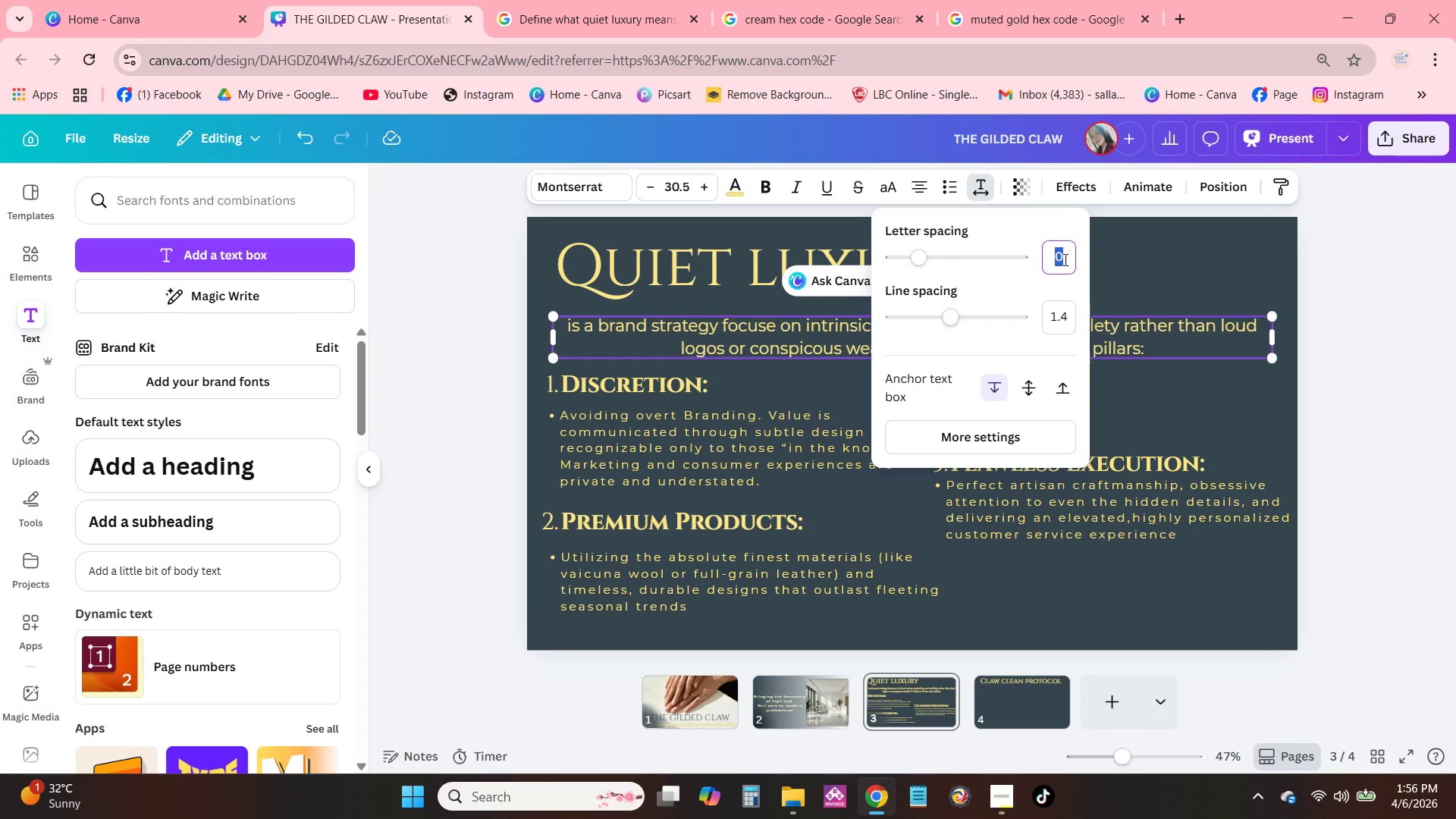 
key(Numpad2)
 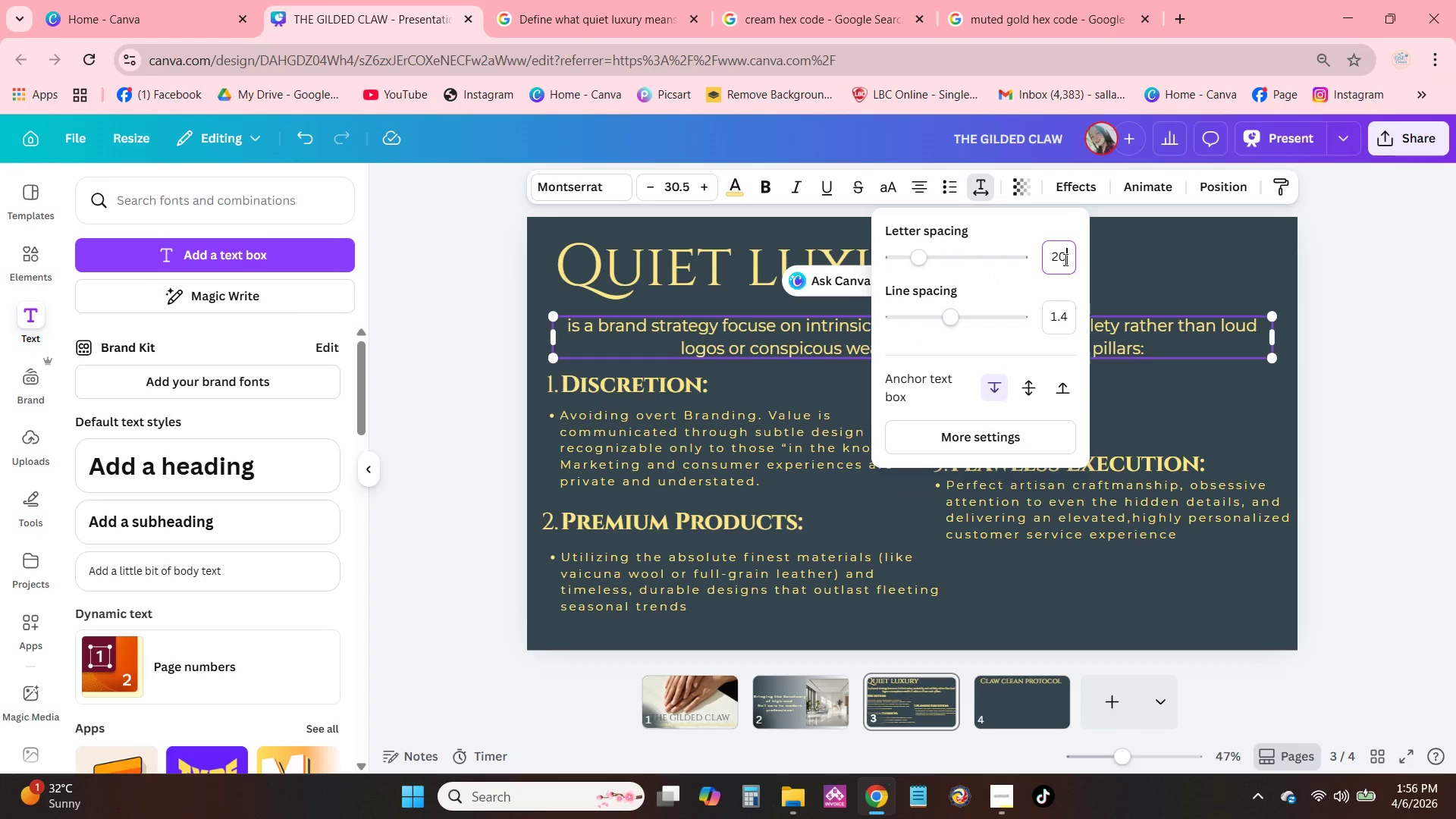 
key(Numpad0)
 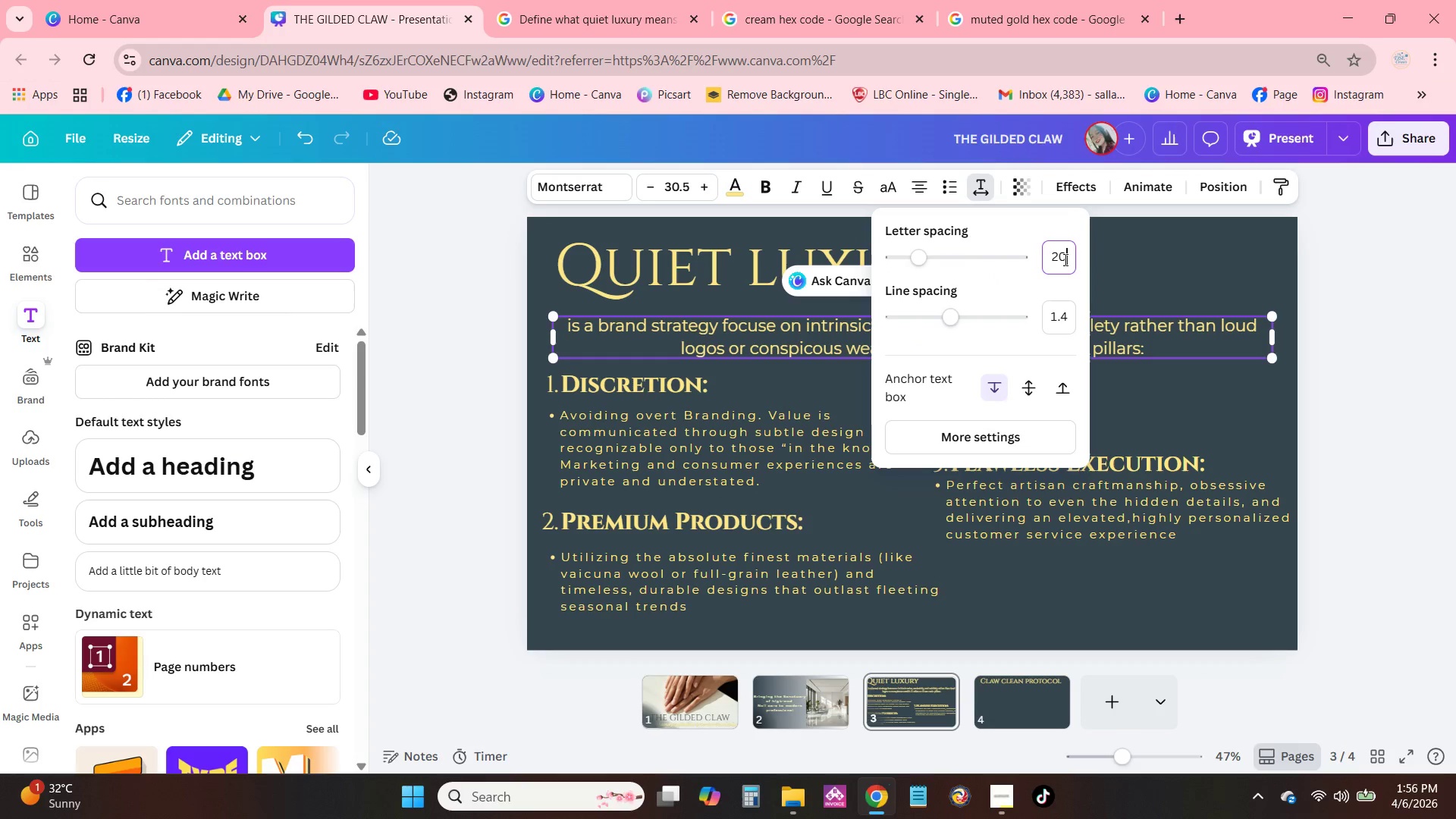 
key(Numpad0)
 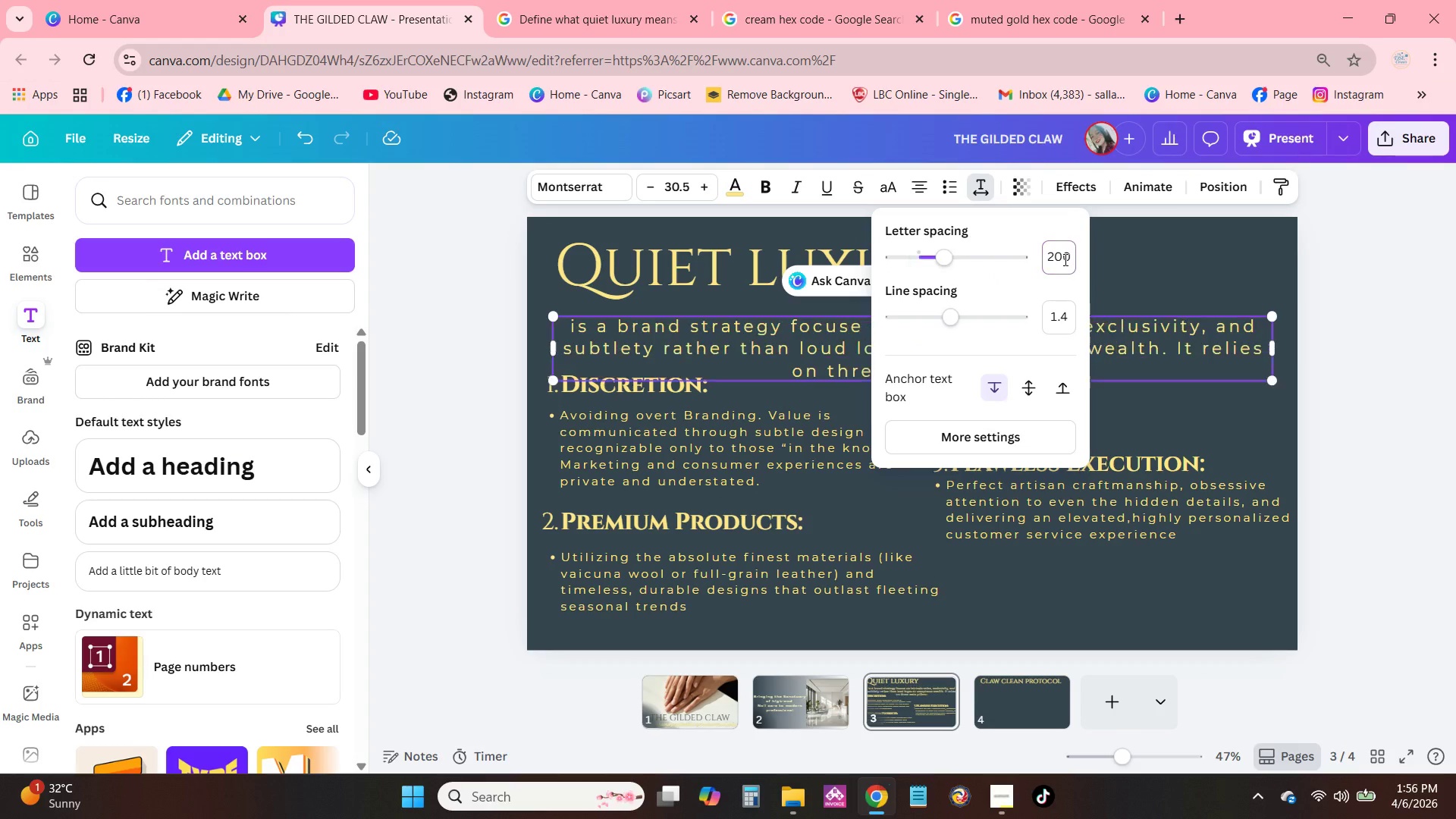 
key(NumpadEnter)
 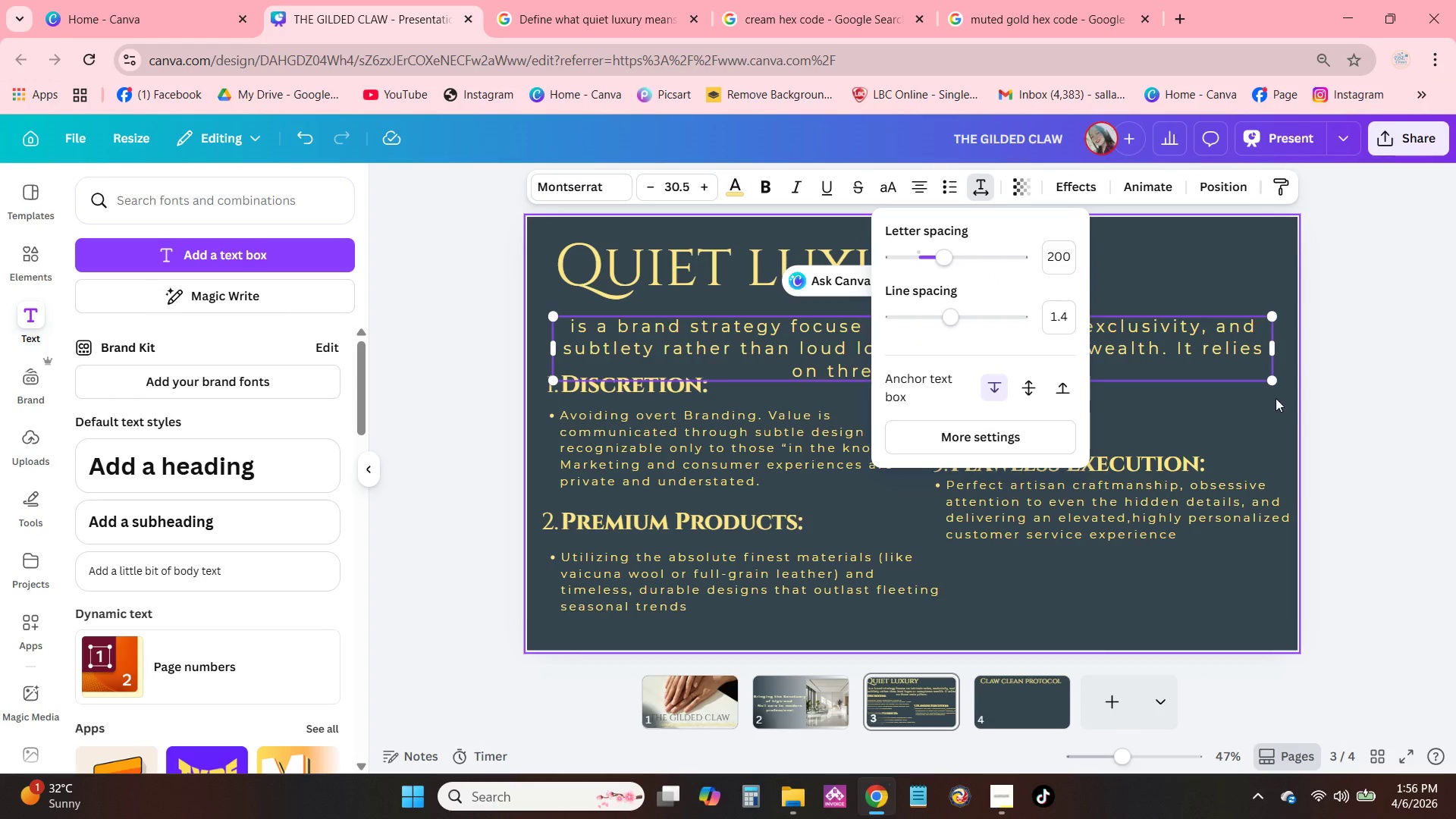 
left_click([1288, 410])
 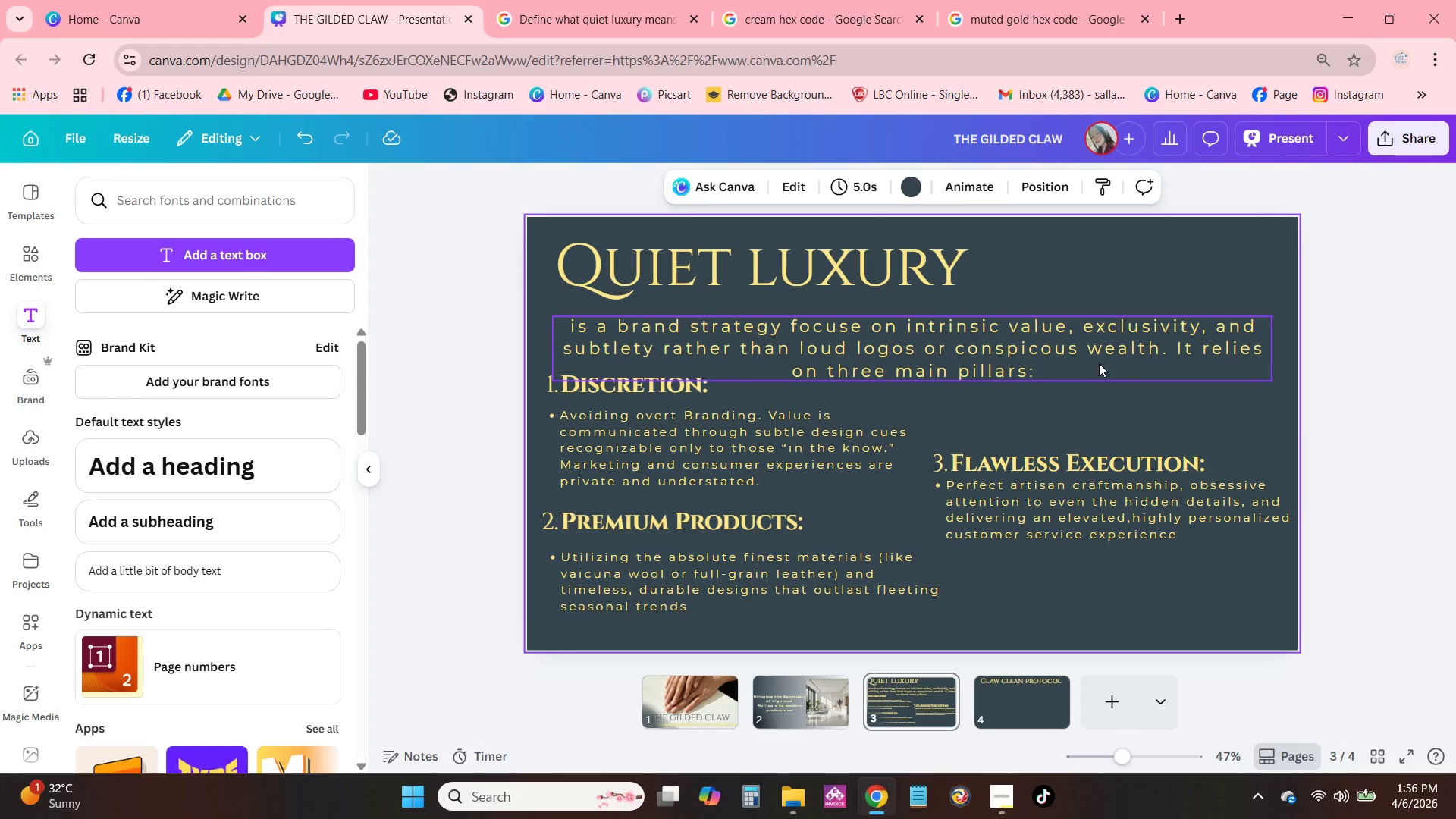 
left_click_drag(start_coordinate=[1084, 357], to_coordinate=[1083, 351])
 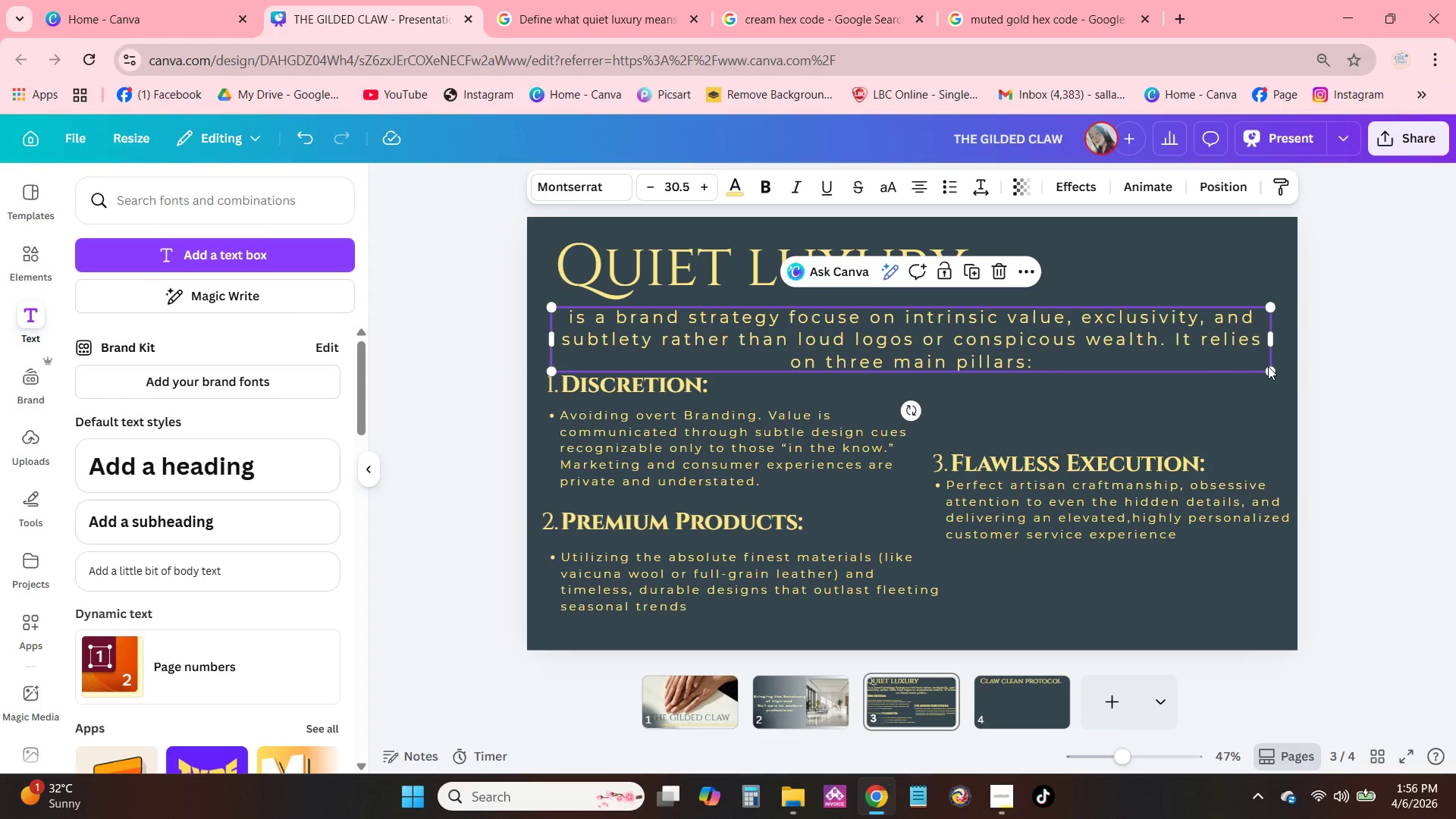 
left_click_drag(start_coordinate=[1270, 367], to_coordinate=[1260, 363])
 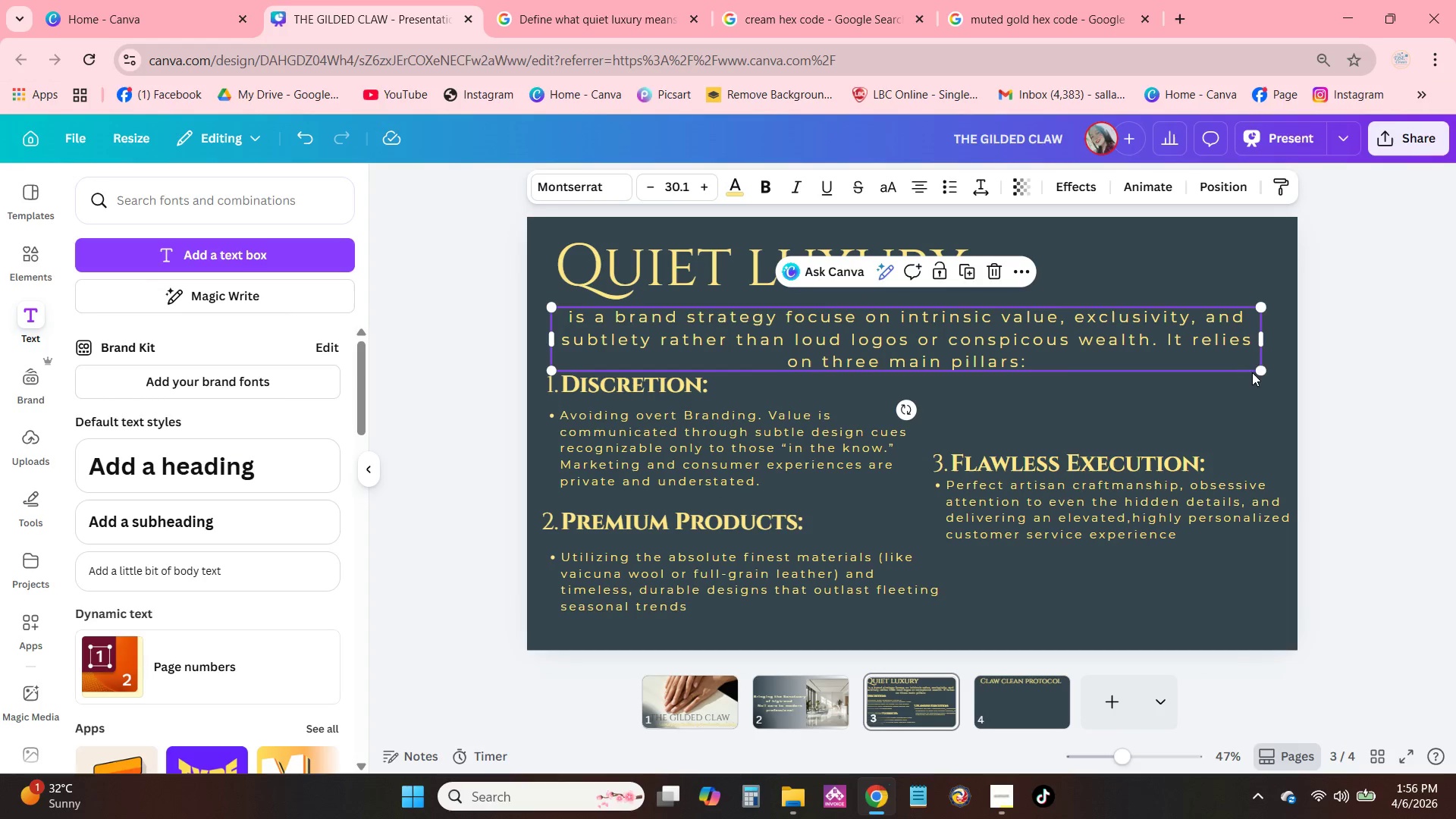 
left_click_drag(start_coordinate=[1258, 371], to_coordinate=[1248, 364])
 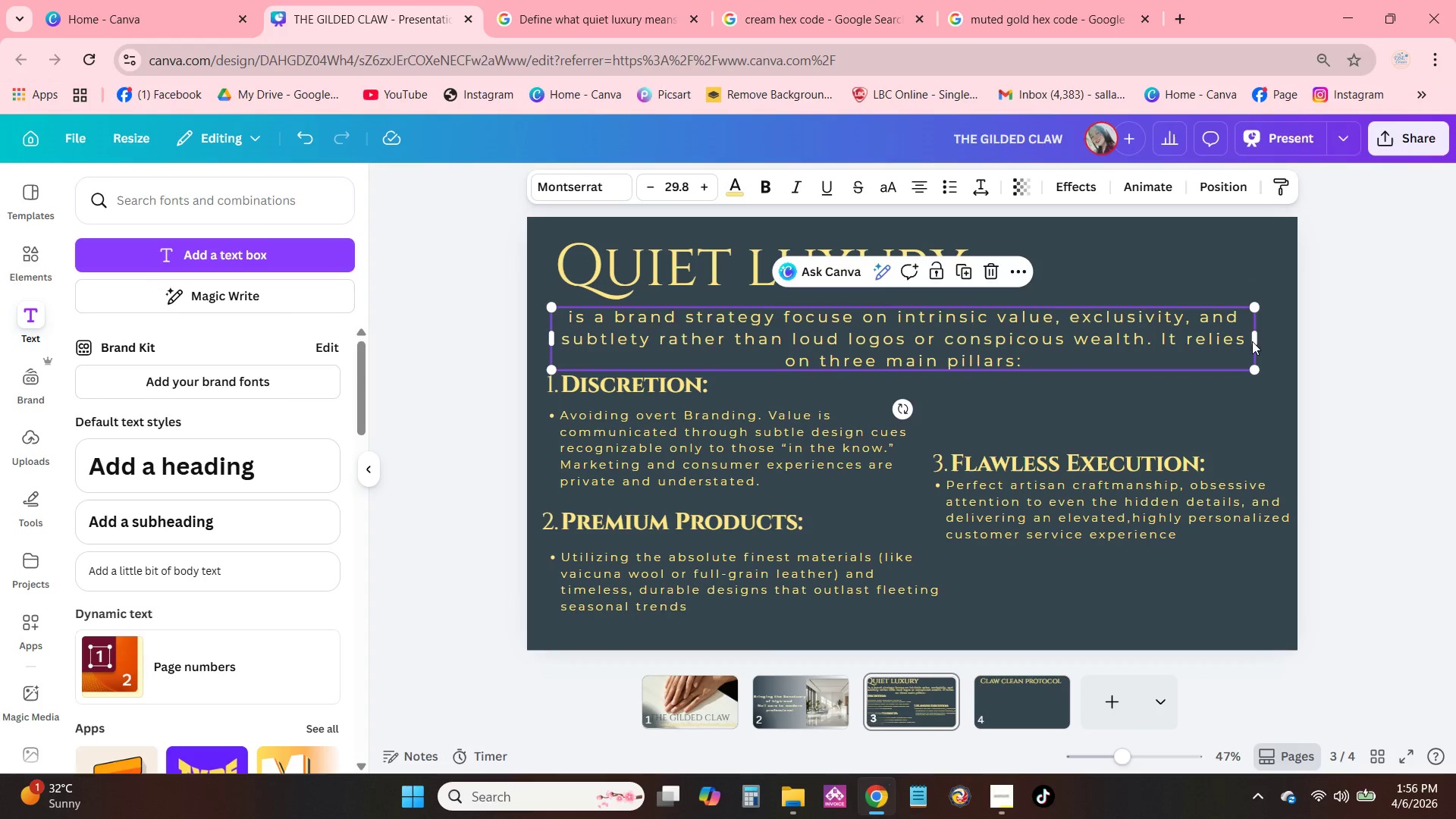 
left_click_drag(start_coordinate=[1252, 341], to_coordinate=[1259, 340])
 